 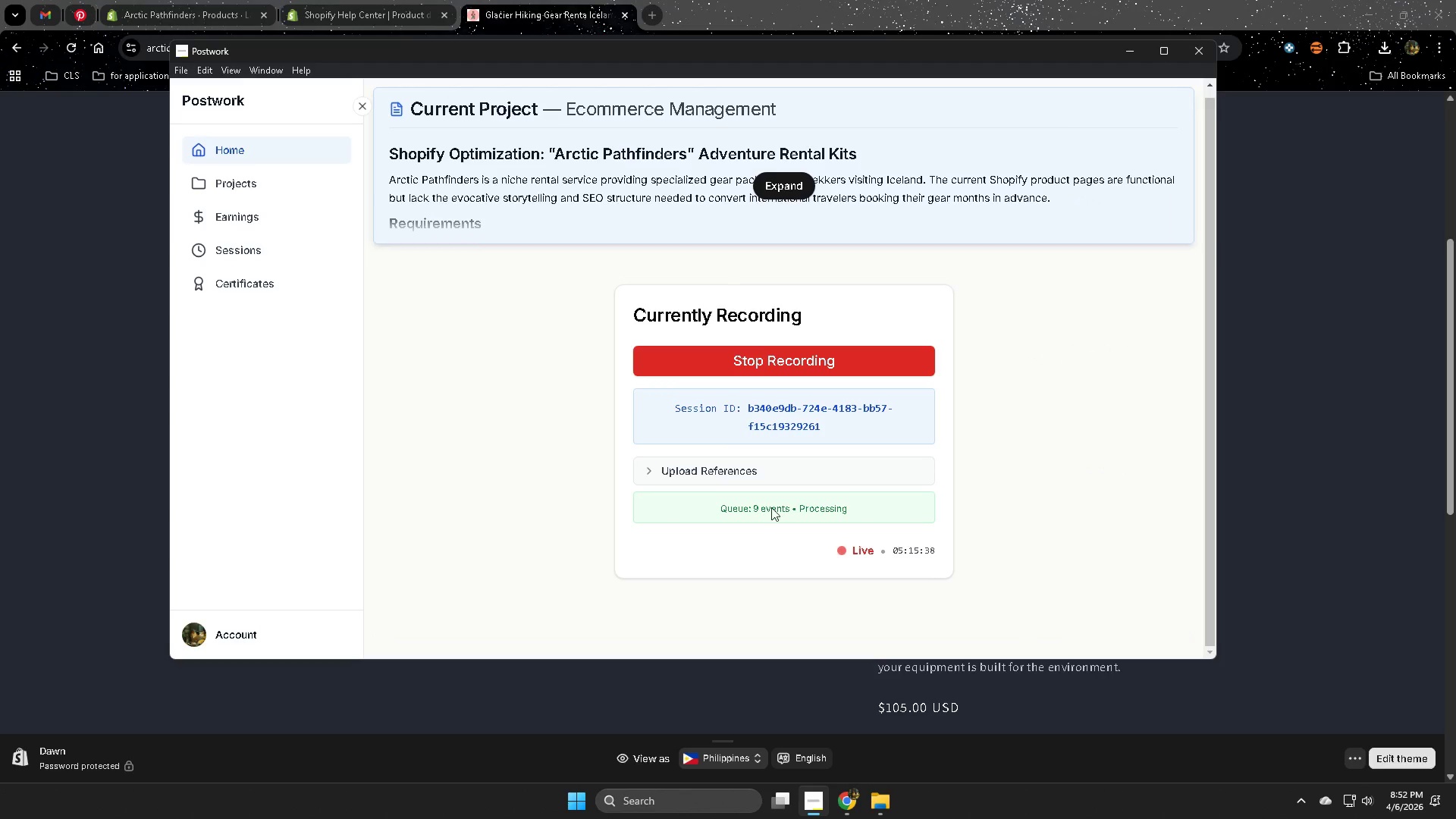 
double_click([845, 0])
 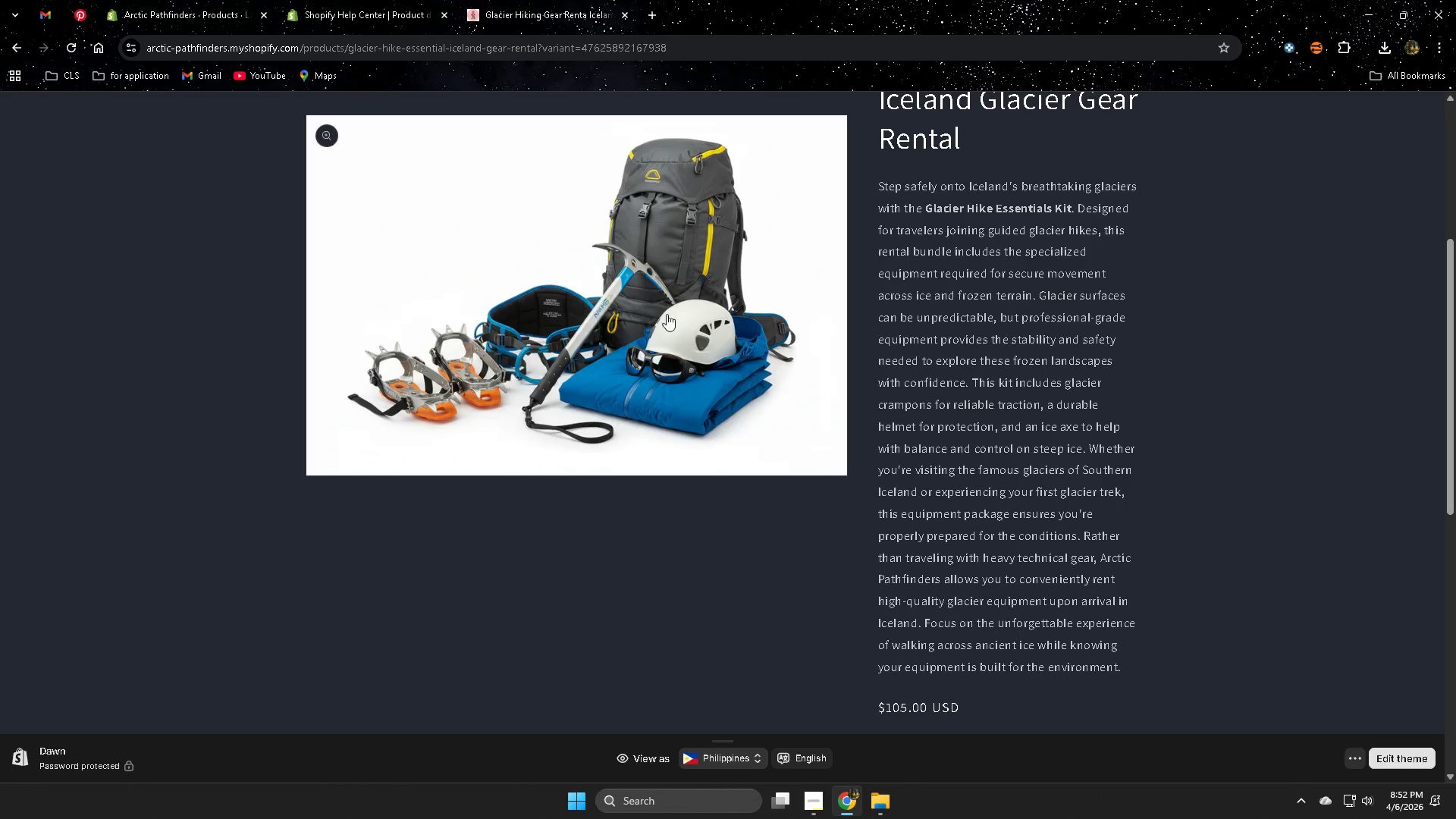 
scroll: coordinate [711, 350], scroll_direction: up, amount: 5.0
 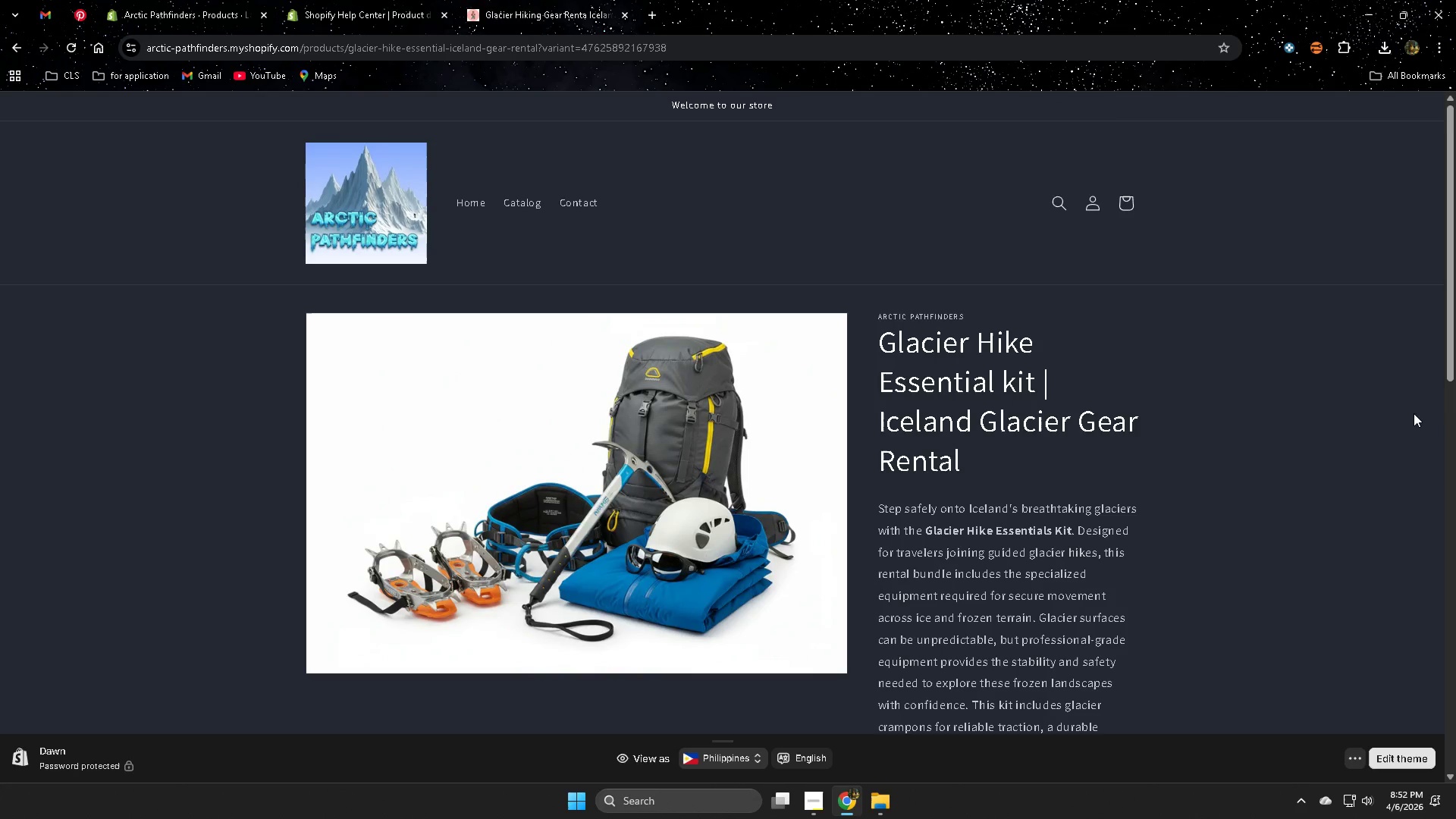 
scroll: coordinate [1314, 300], scroll_direction: down, amount: 5.0
 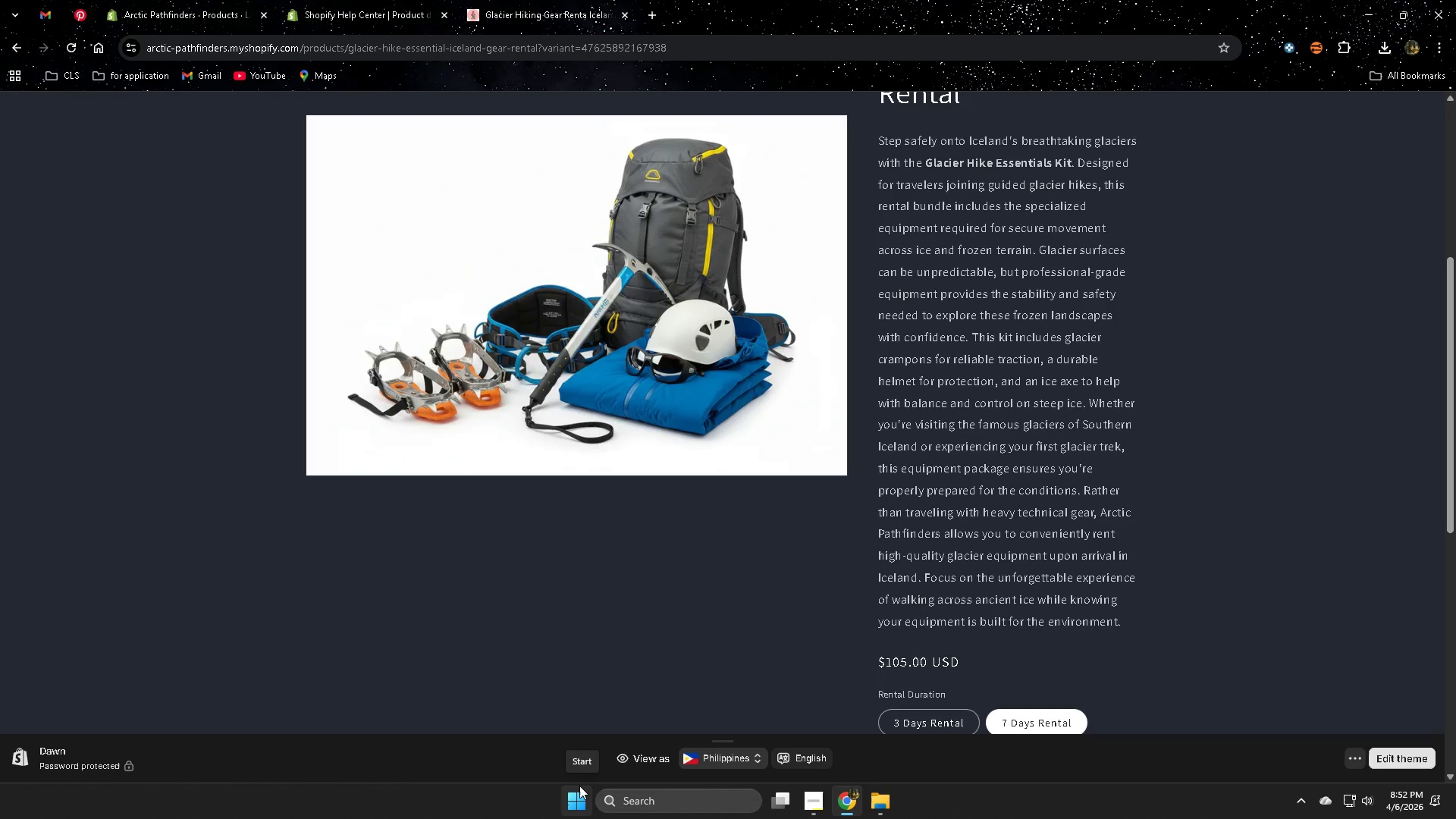 
wait(28.14)
 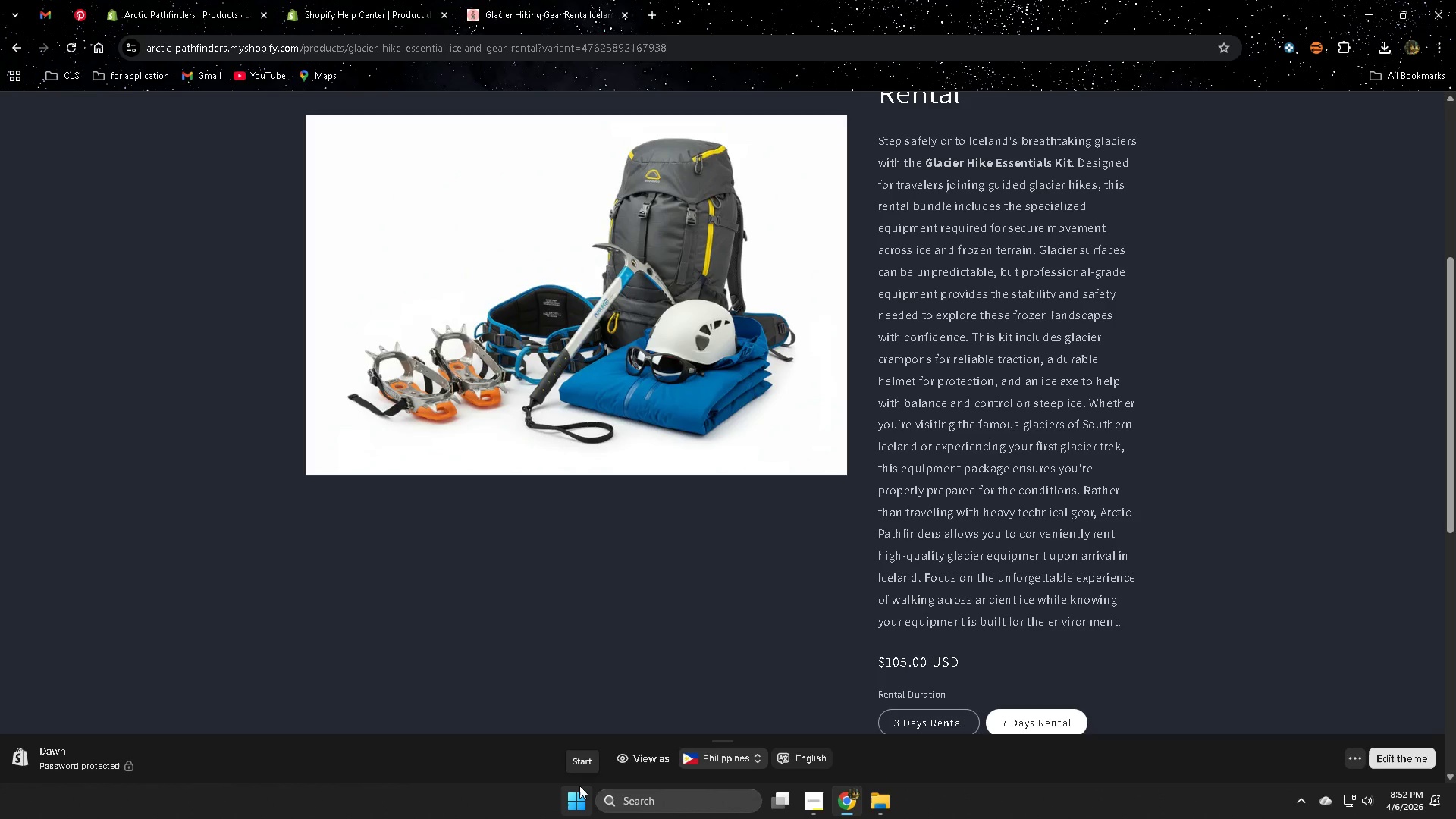 
scroll: coordinate [1135, 413], scroll_direction: down, amount: 6.0
 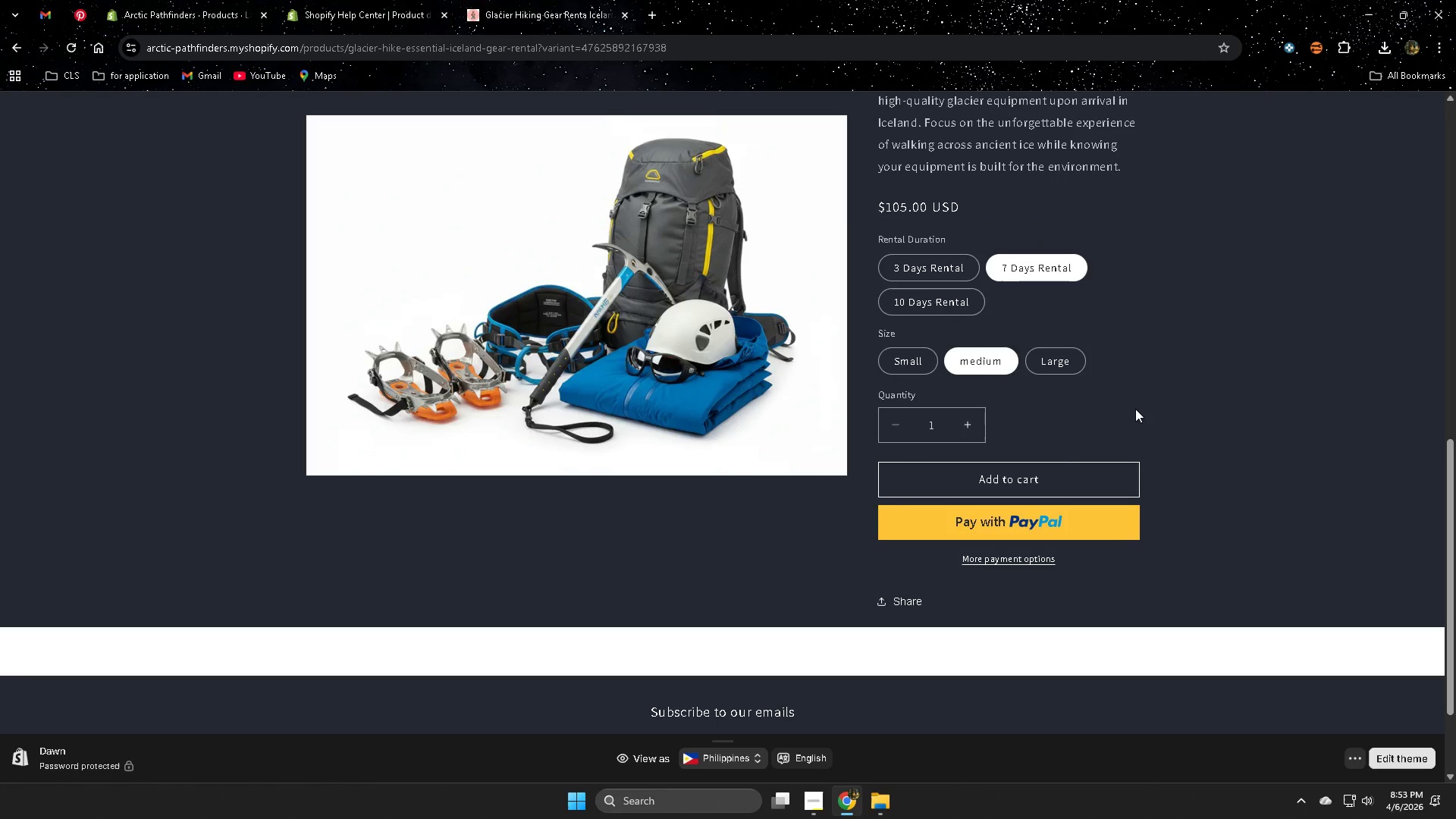 
scroll: coordinate [1136, 406], scroll_direction: up, amount: 5.0
 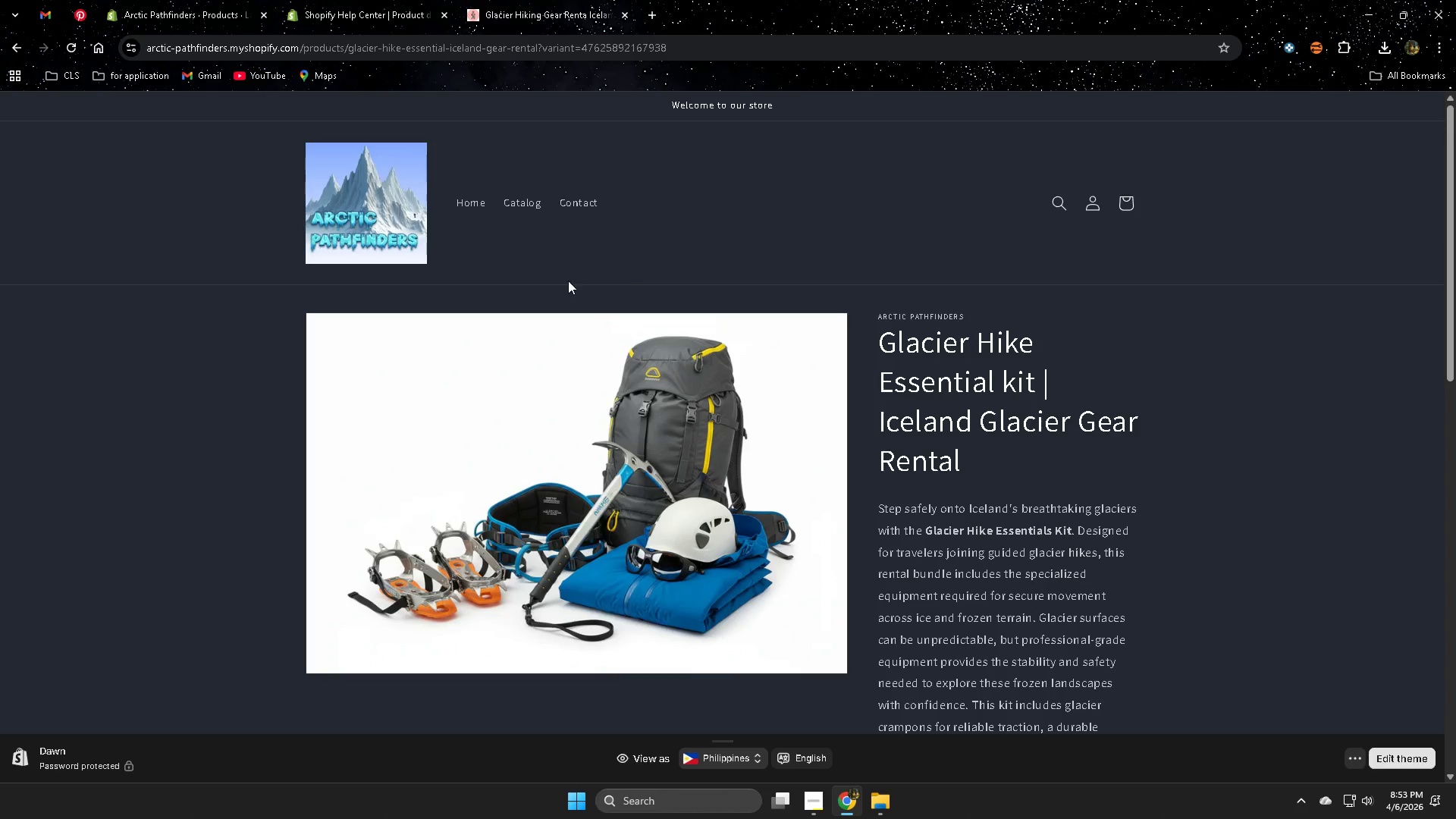 
left_click([472, 205])
 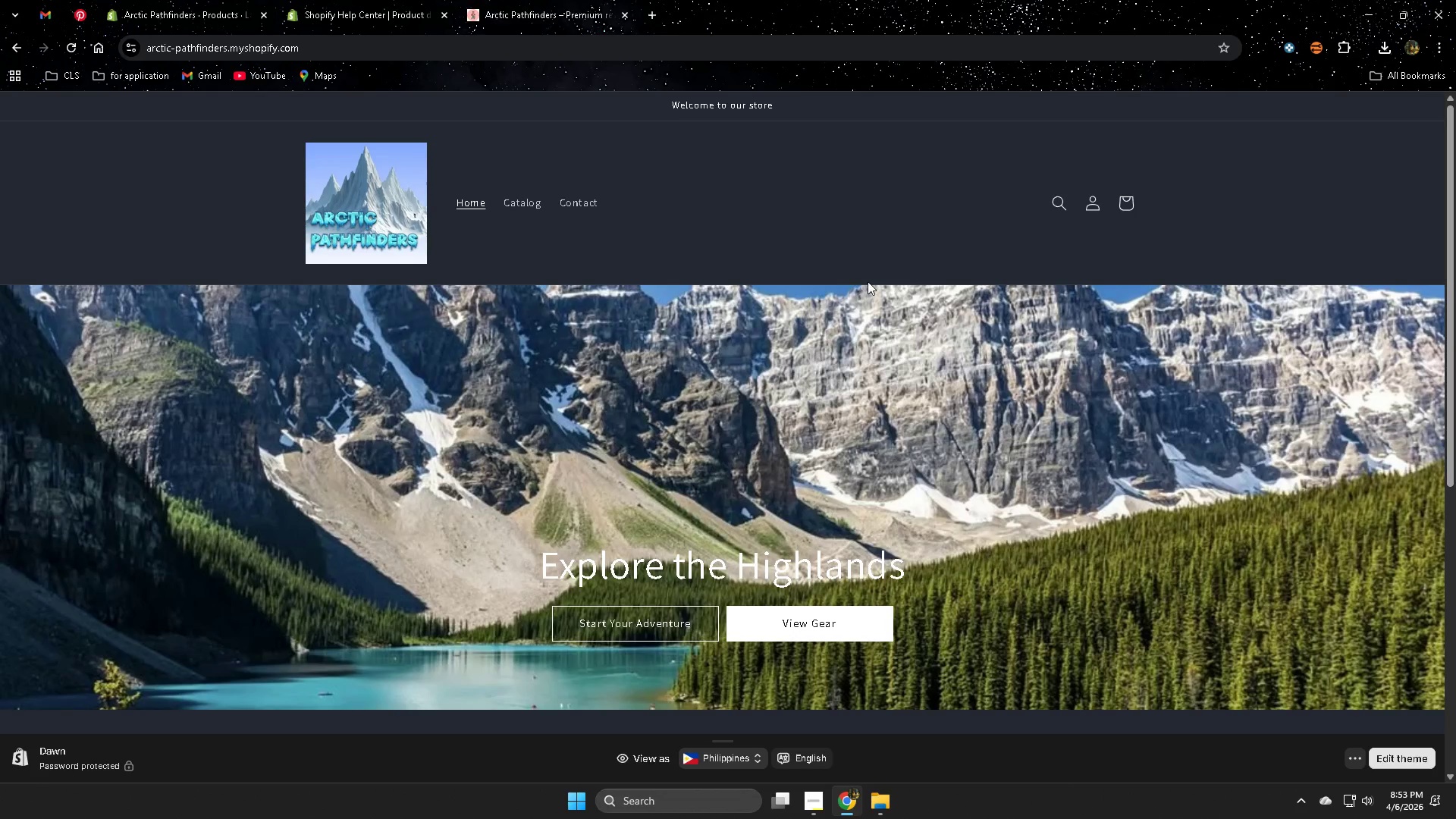 
wait(8.28)
 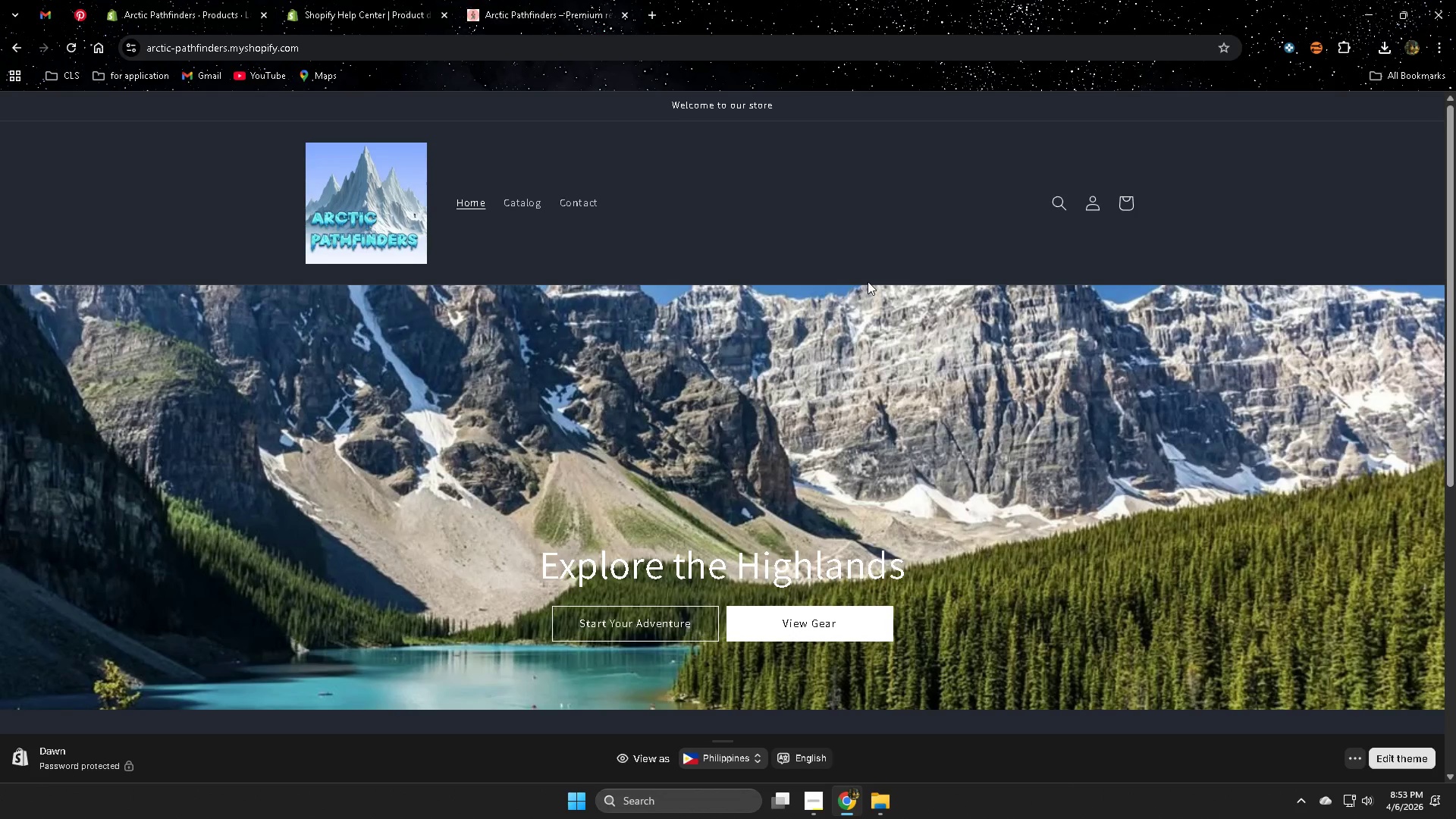 
scroll: coordinate [1118, 412], scroll_direction: down, amount: 4.0
 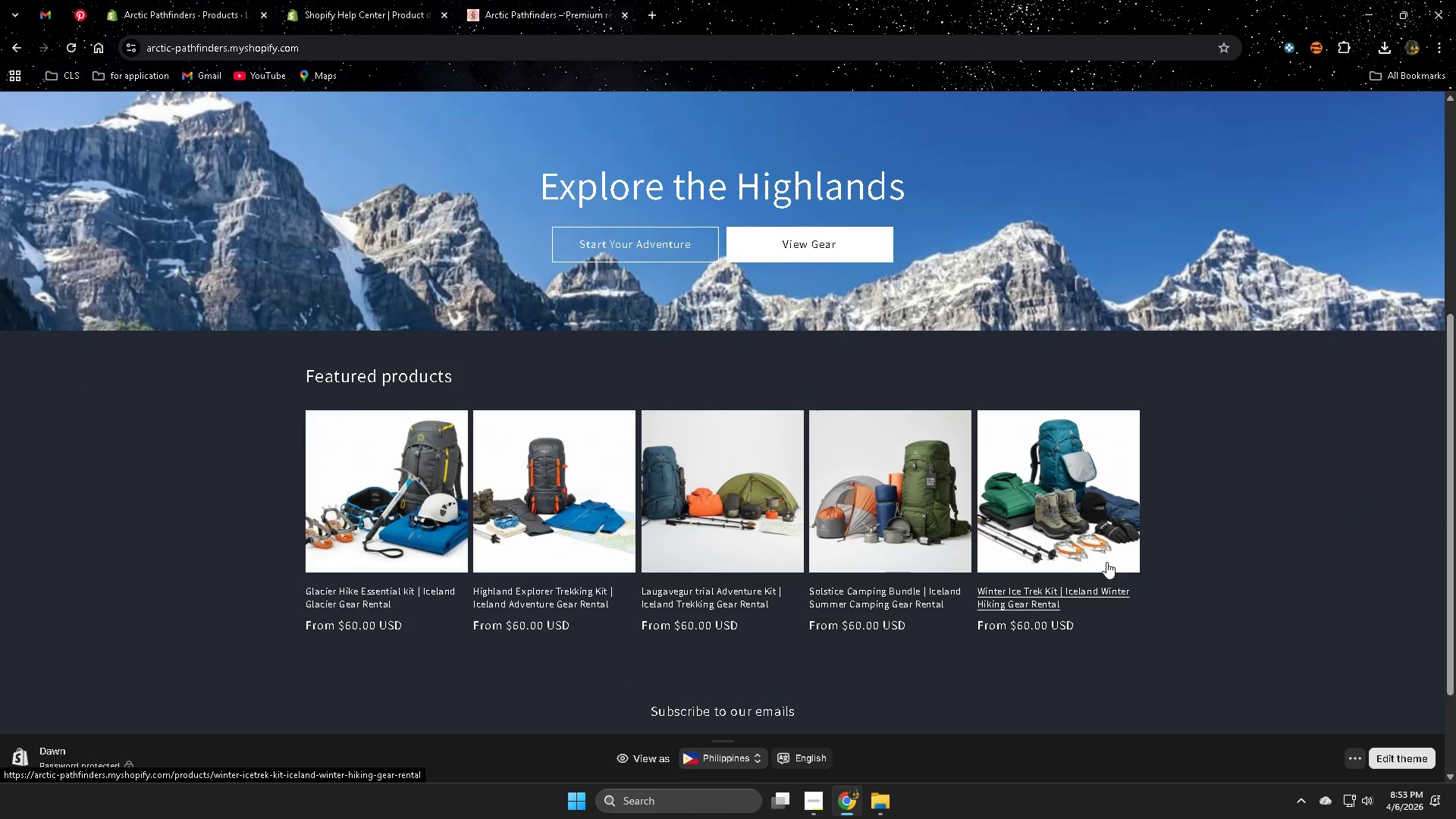 
wait(5.13)
 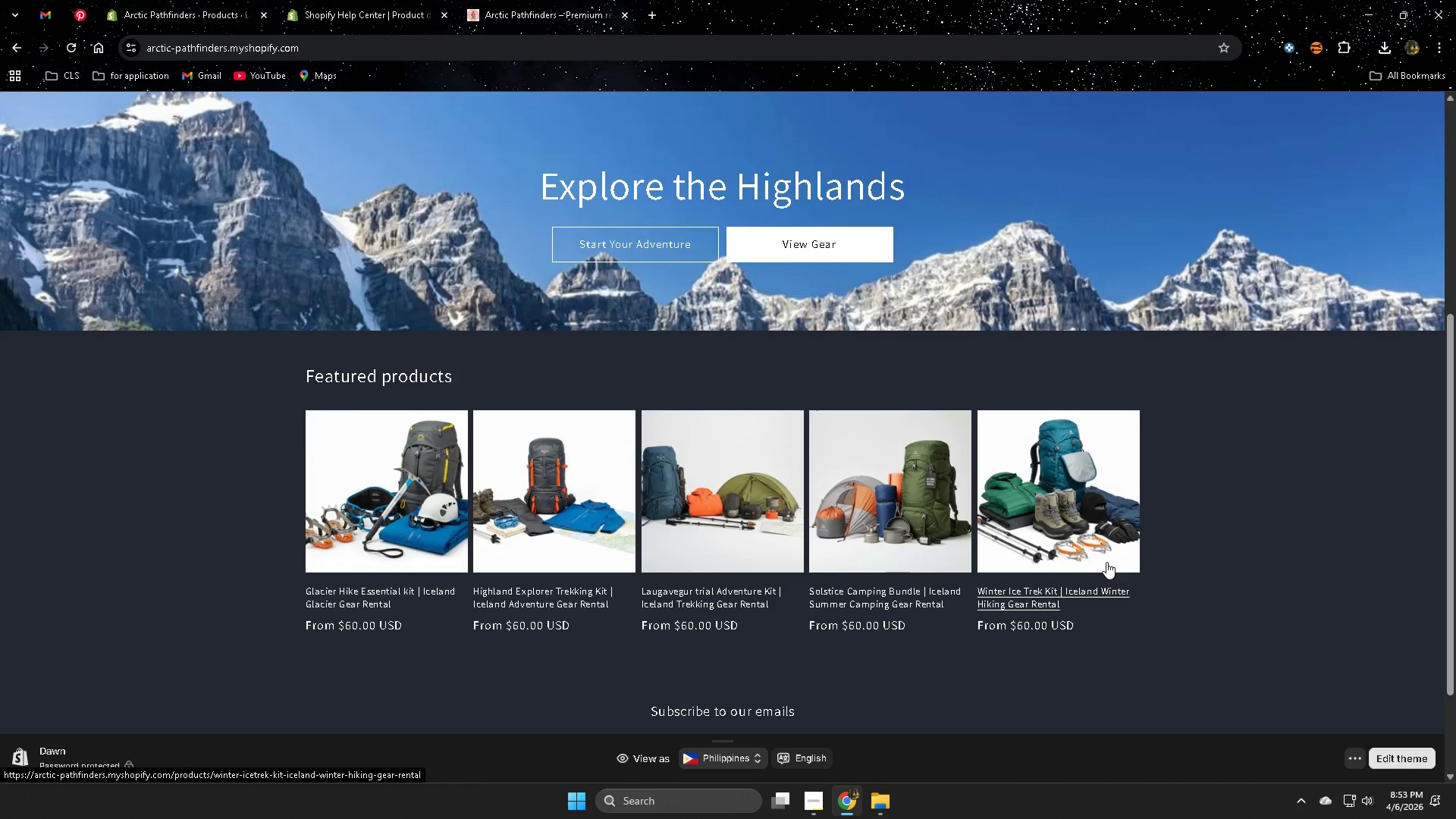 
left_click([1064, 492])
 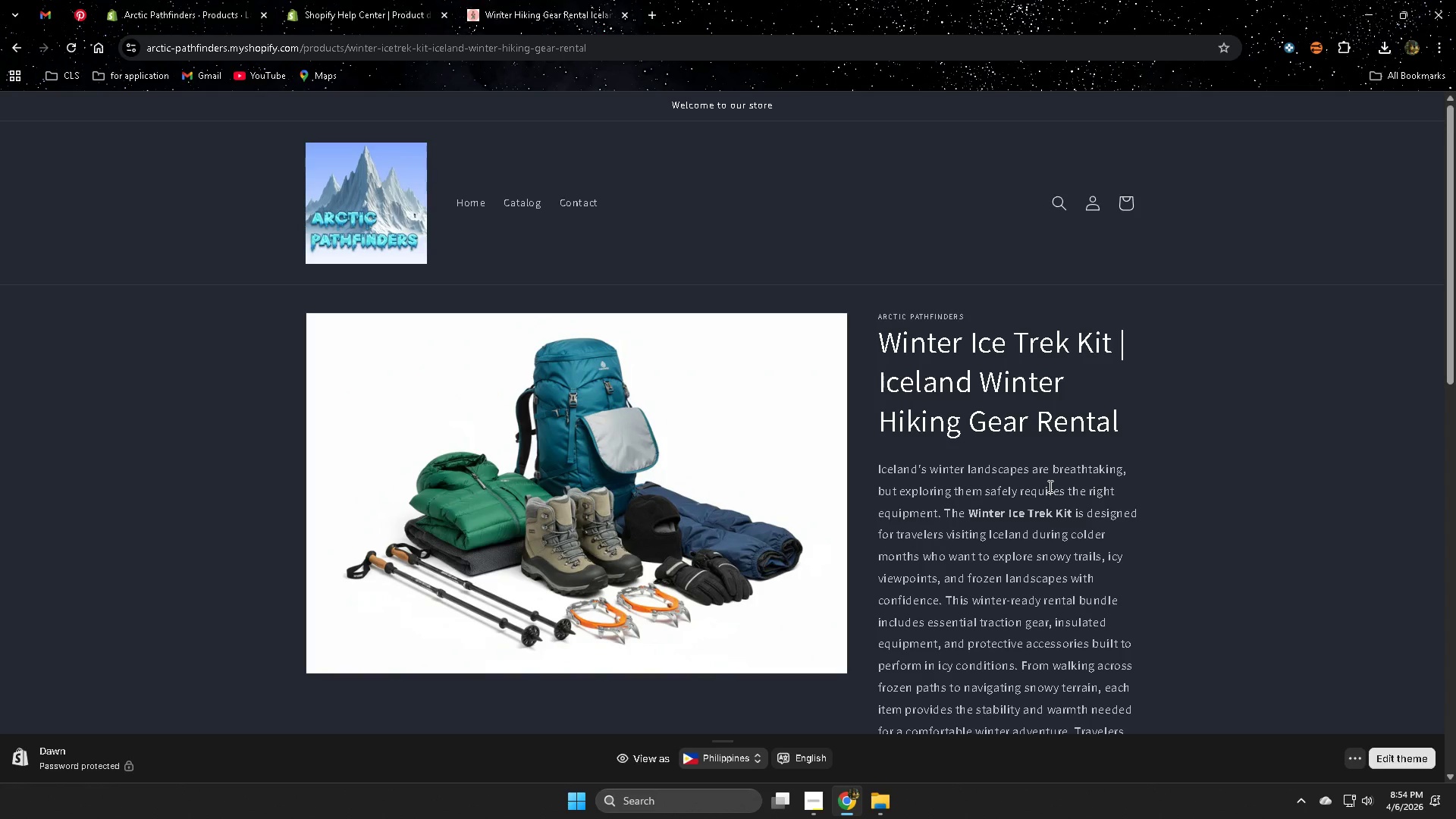 
wait(37.05)
 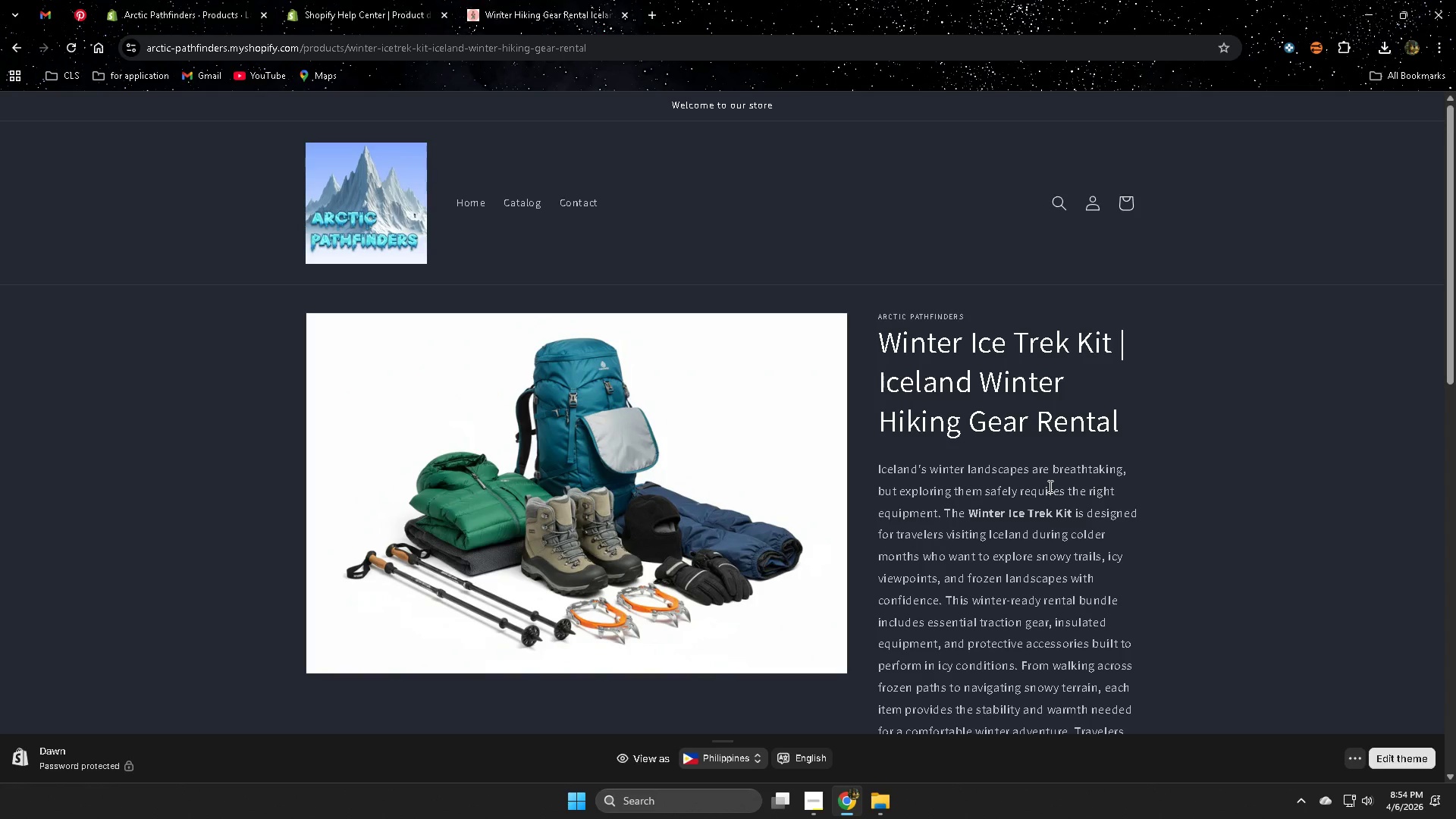 
scroll: coordinate [1120, 505], scroll_direction: down, amount: 4.0
 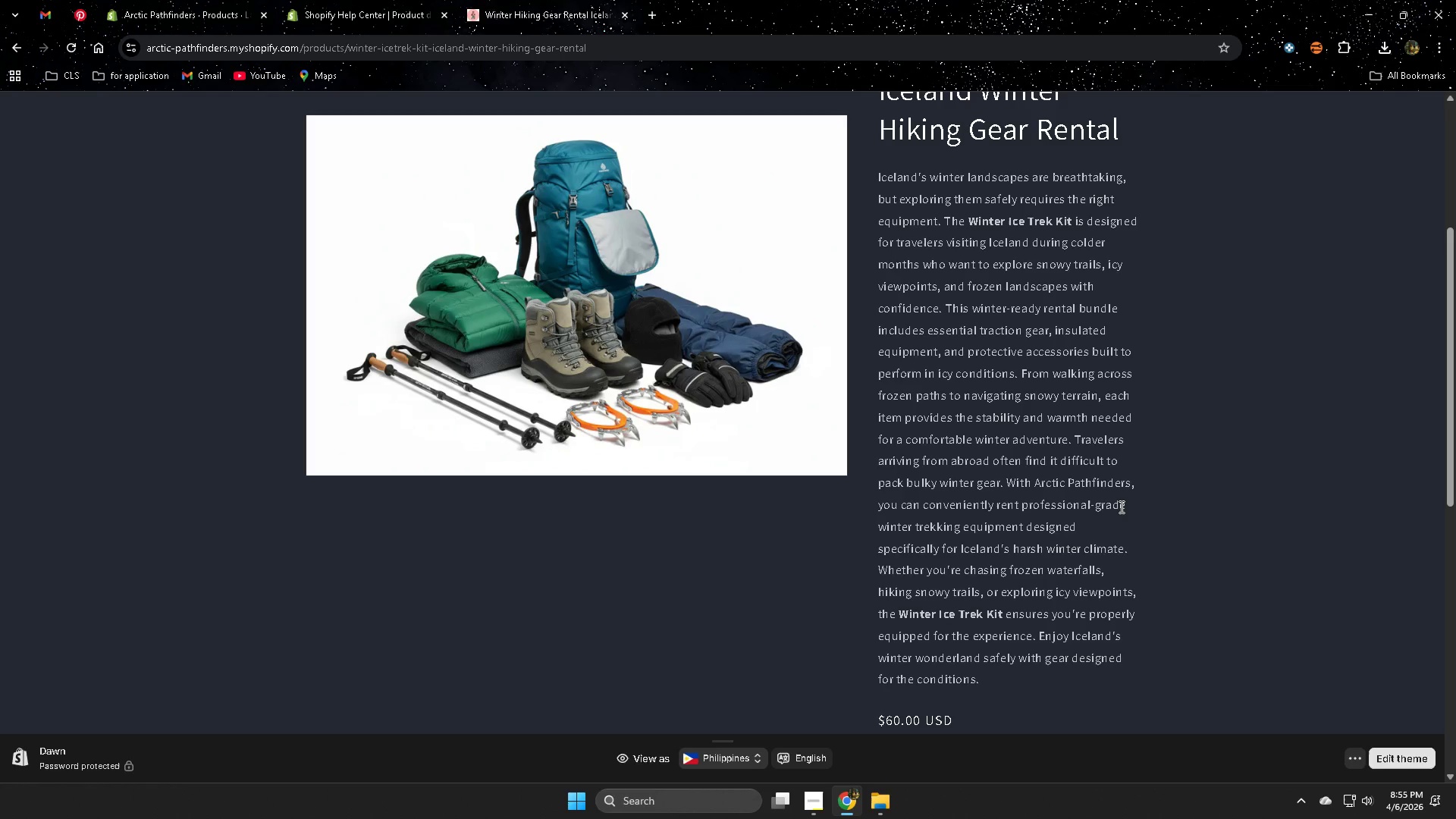 
wait(52.34)
 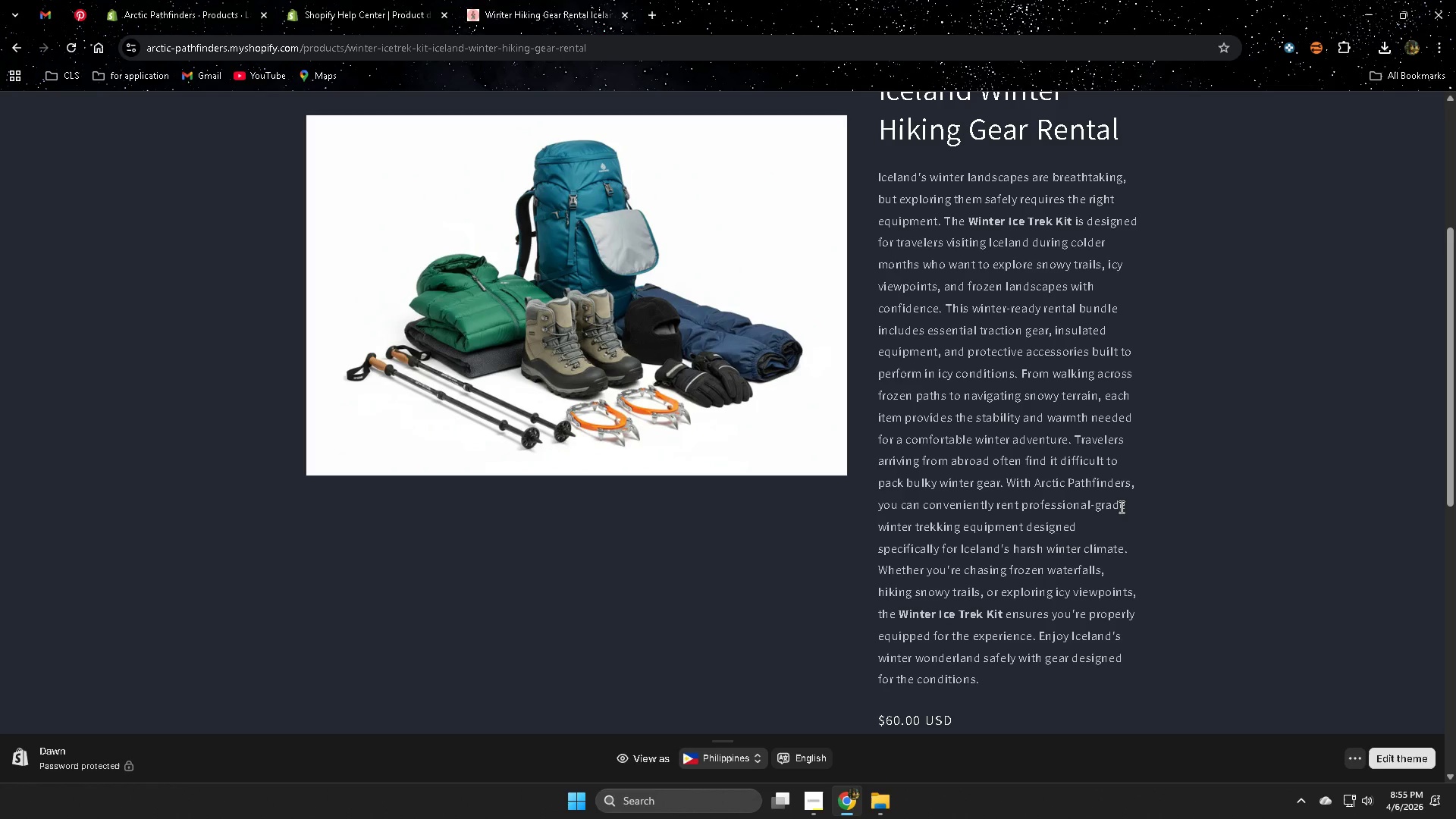 
scroll: coordinate [1227, 514], scroll_direction: down, amount: 7.0
 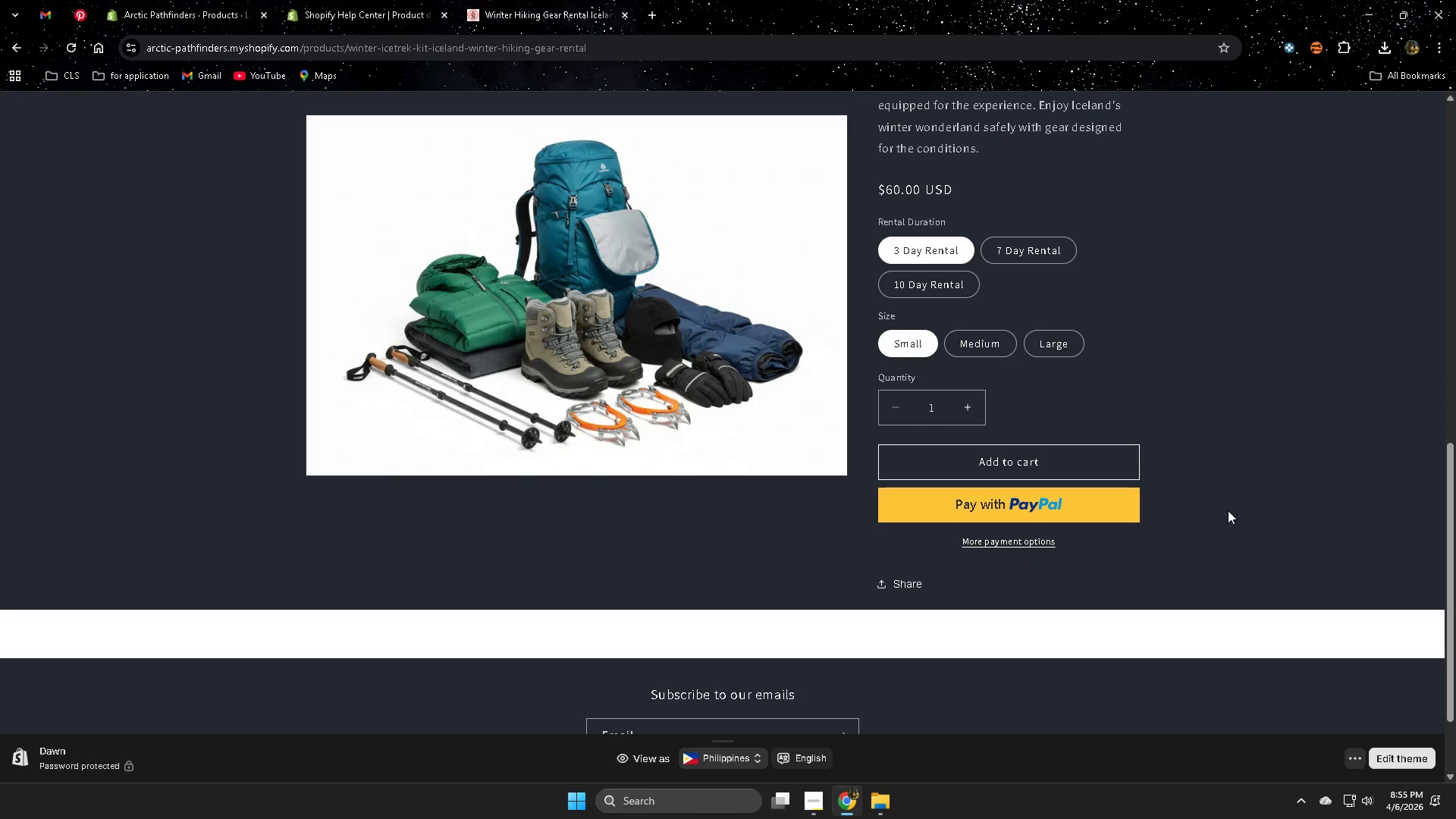 
scroll: coordinate [1228, 510], scroll_direction: up, amount: 1.0
 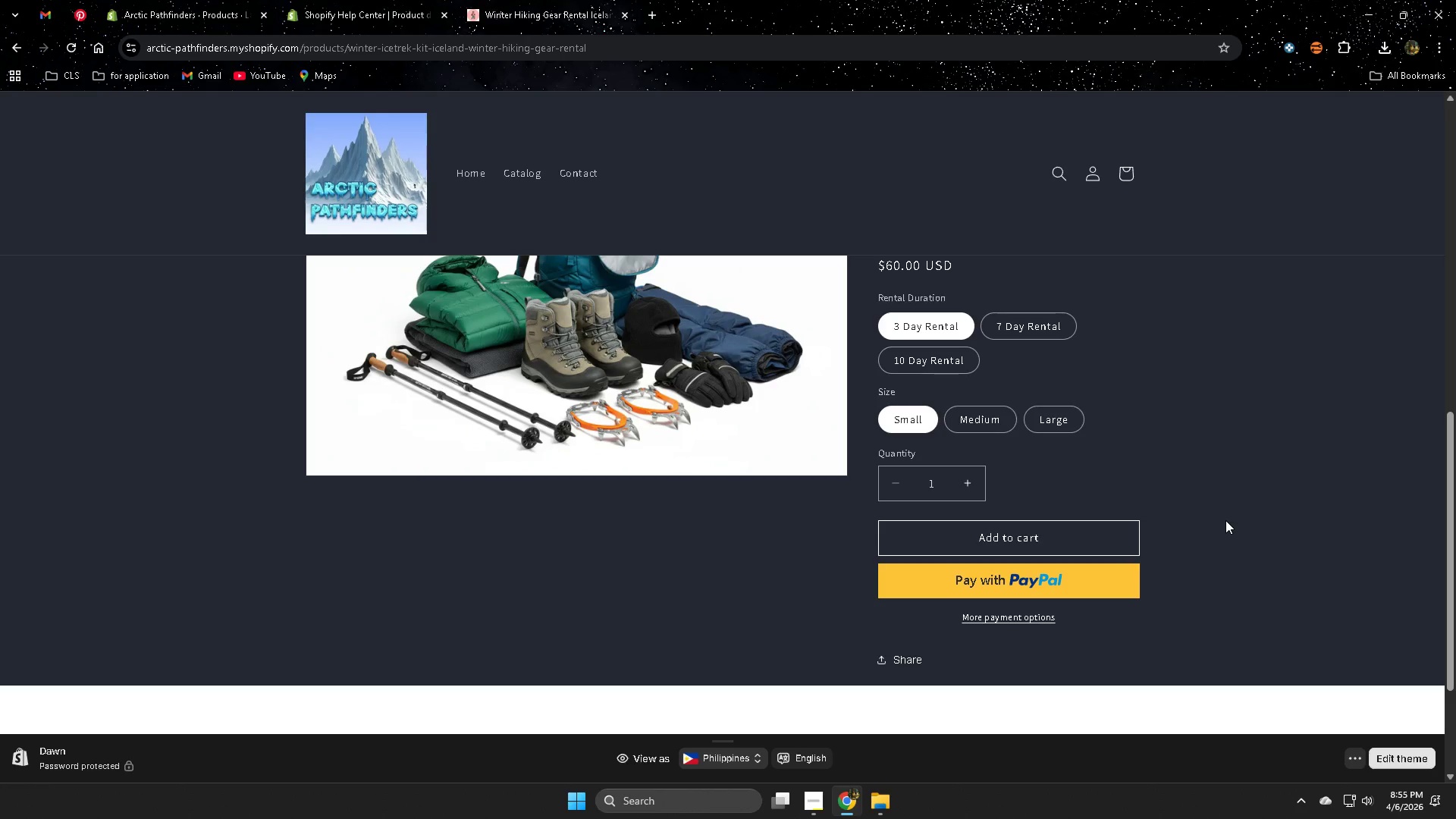 
wait(25.05)
 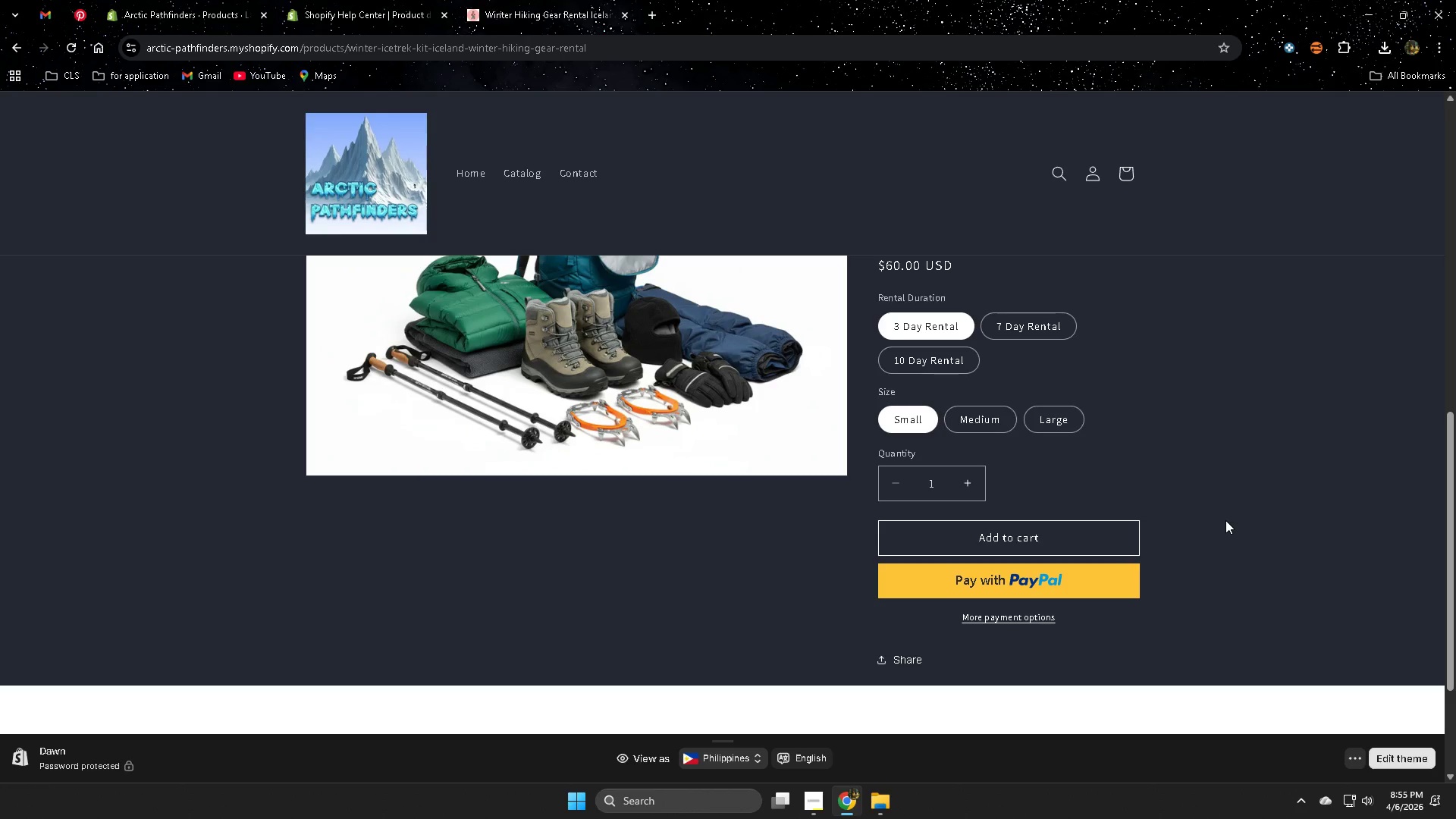 
scroll: coordinate [1200, 488], scroll_direction: up, amount: 7.0
 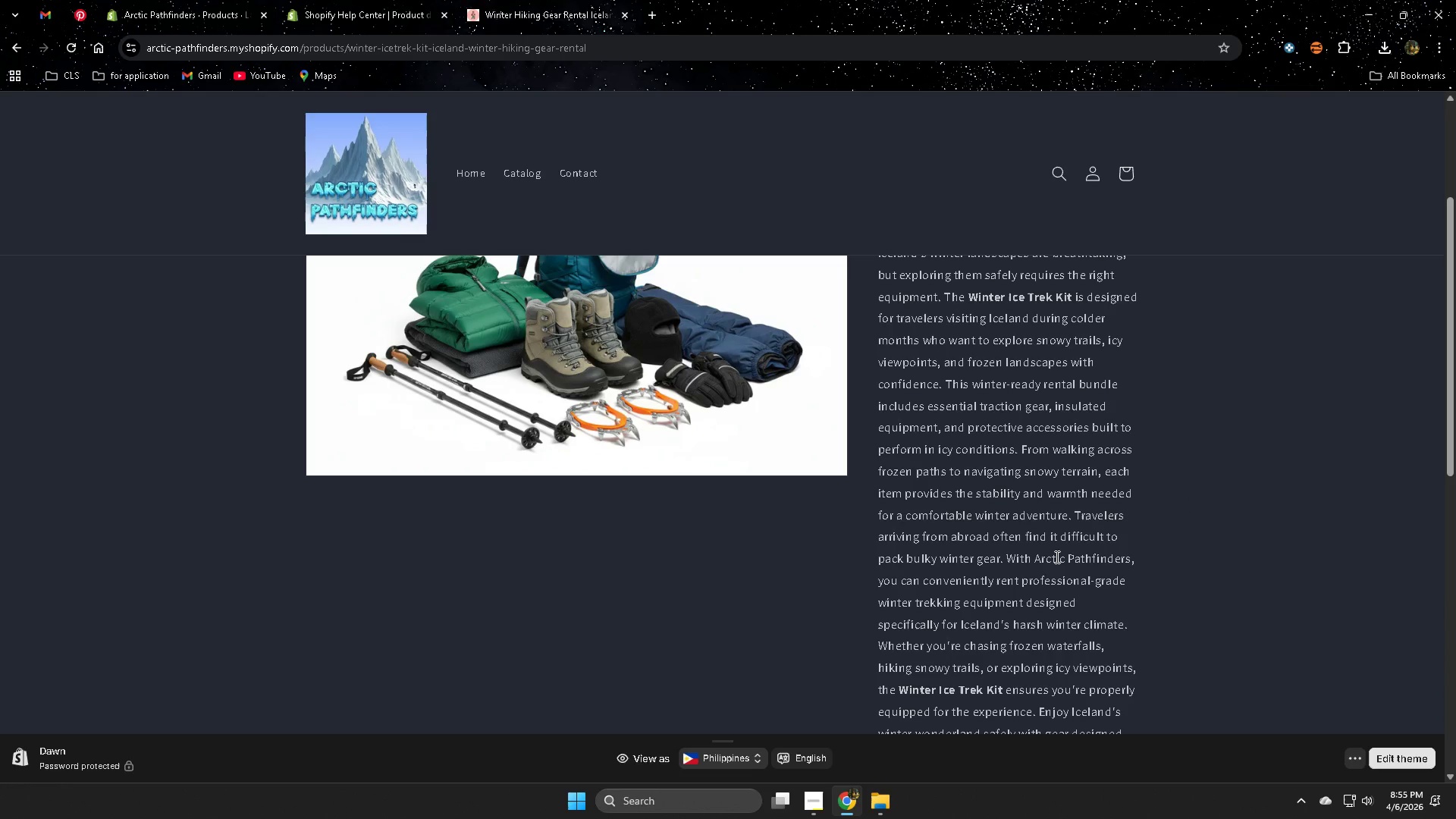 
wait(10.63)
 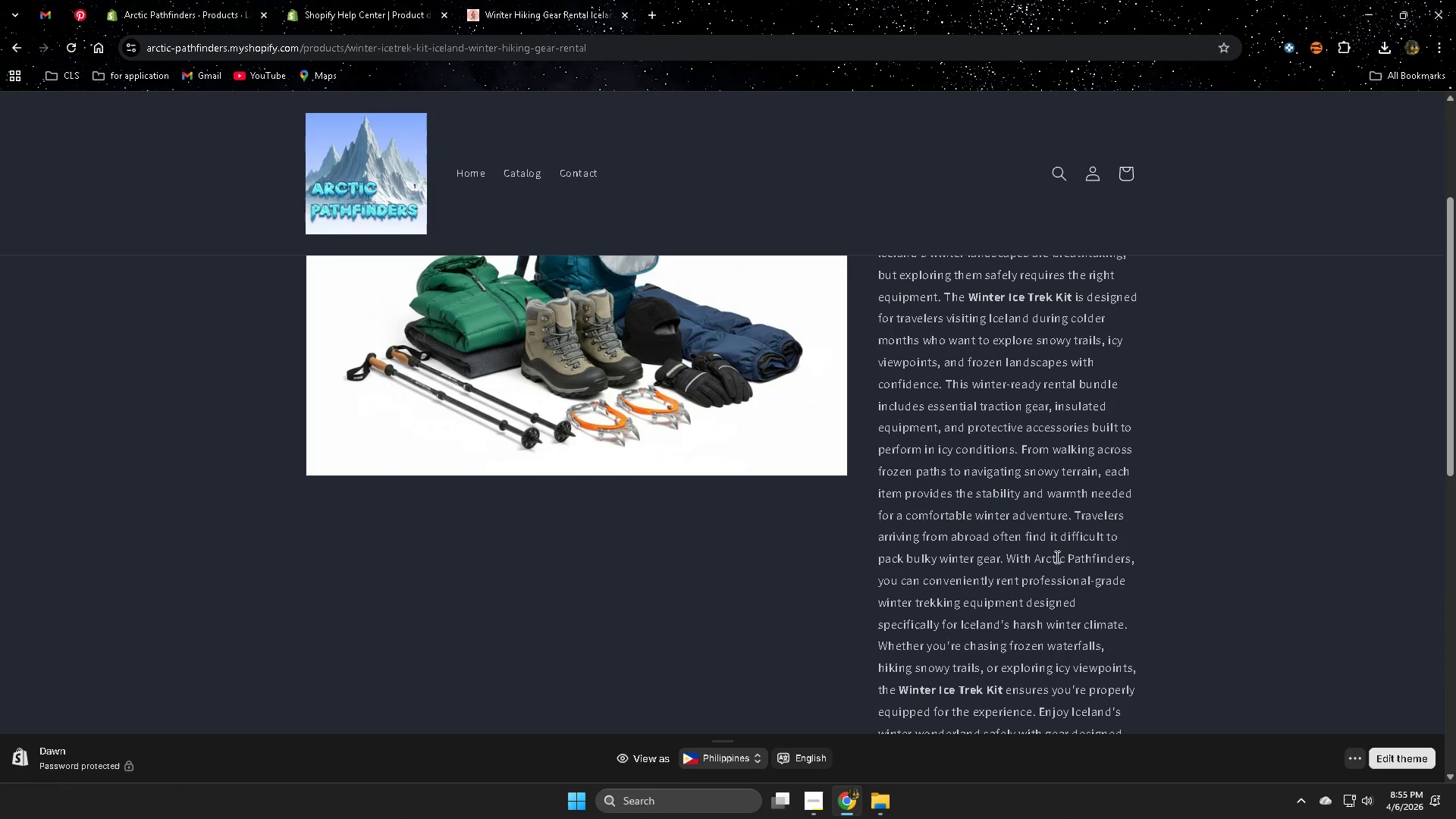 
scroll: coordinate [1159, 516], scroll_direction: up, amount: 5.0
 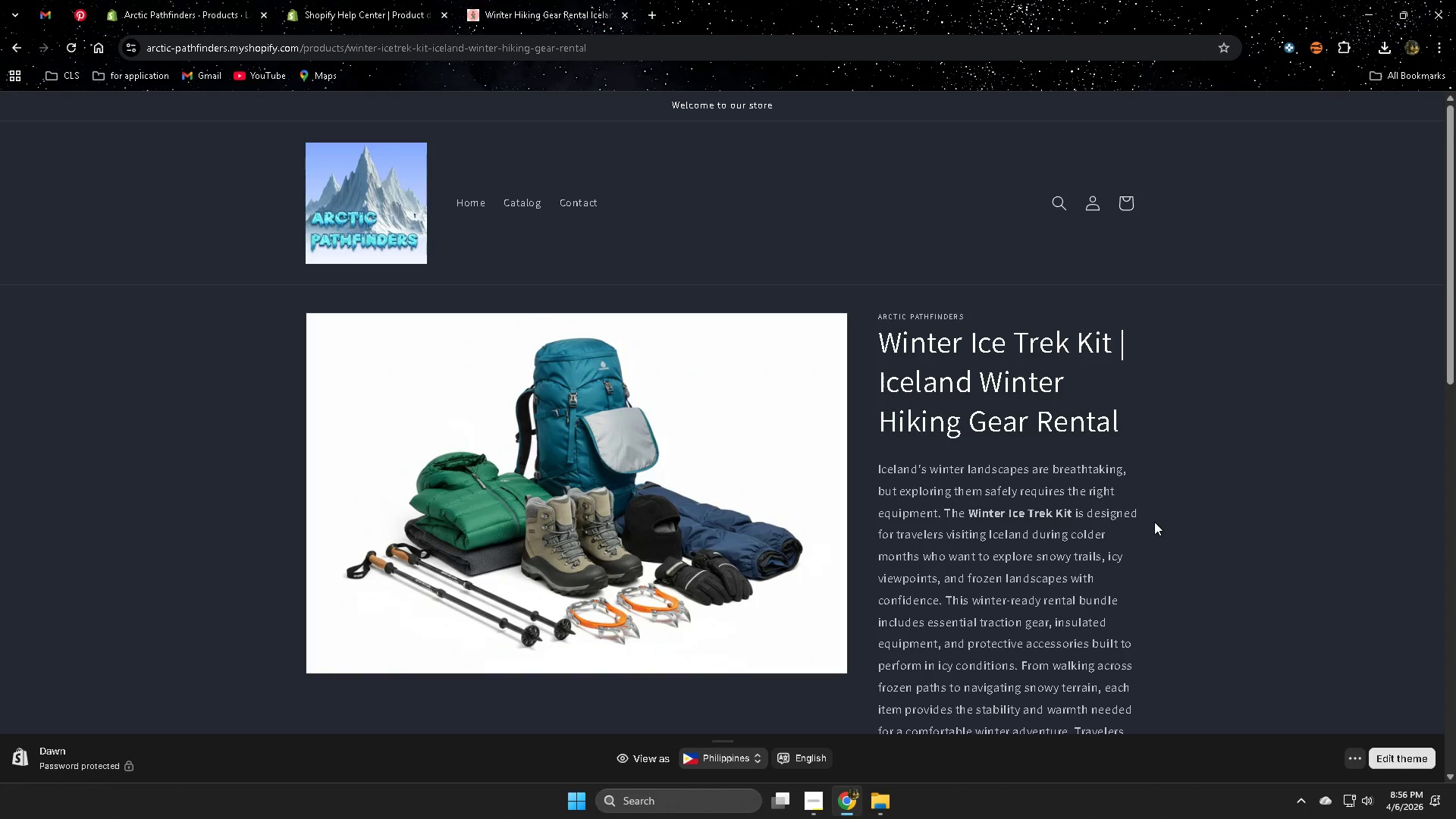 
wait(43.83)
 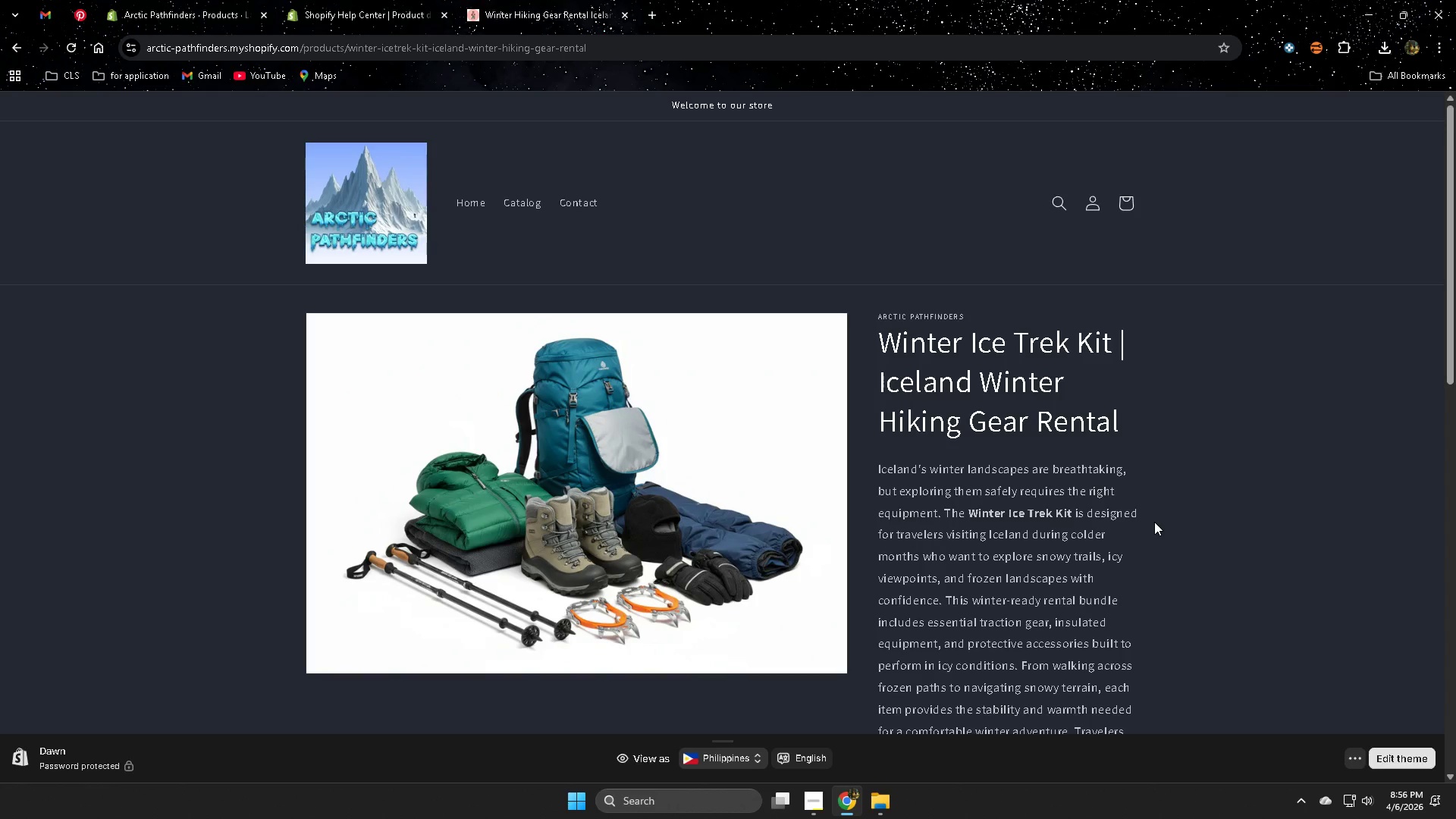 
left_click([466, 202])
 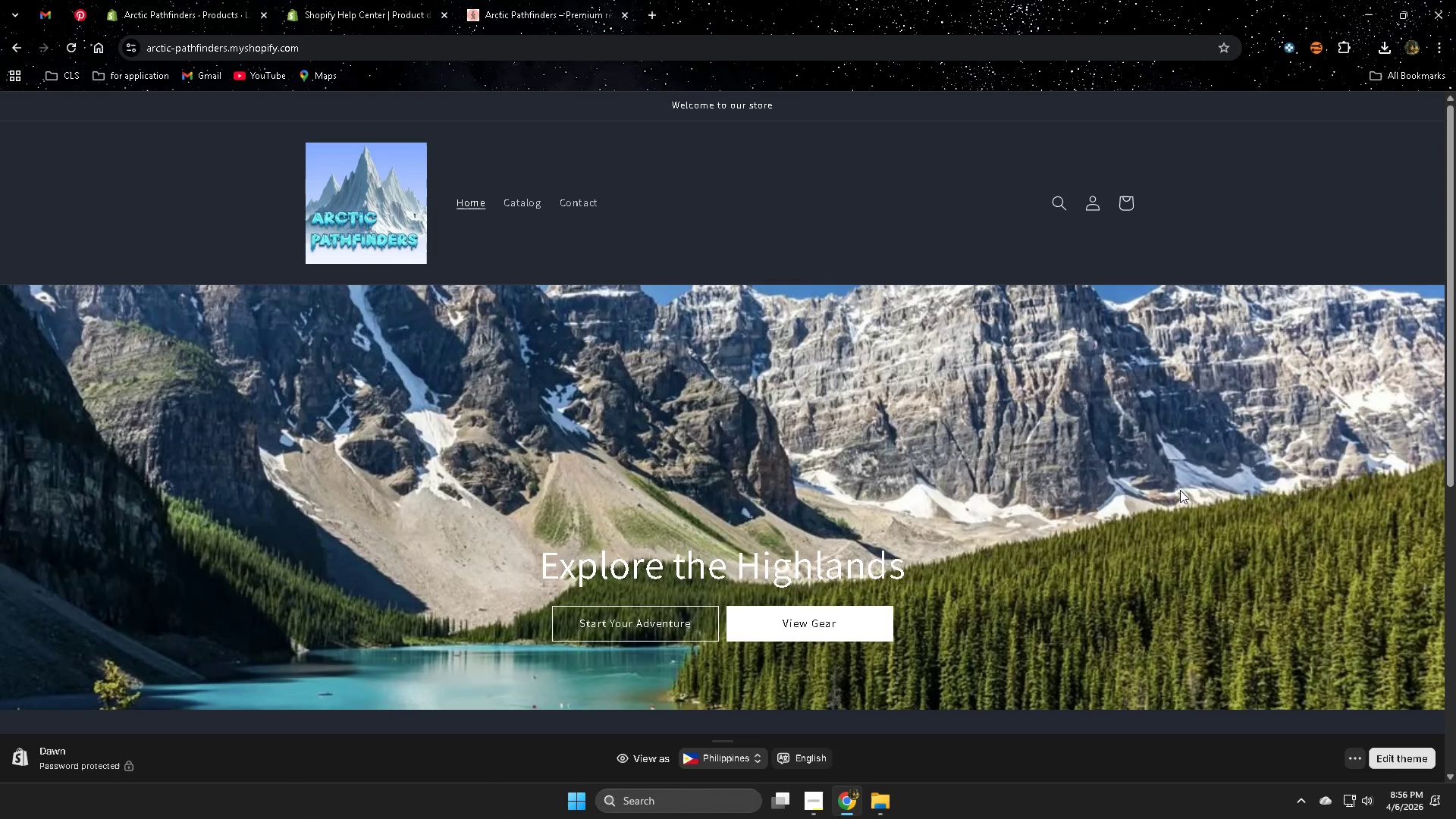 
scroll: coordinate [1251, 481], scroll_direction: down, amount: 5.0
 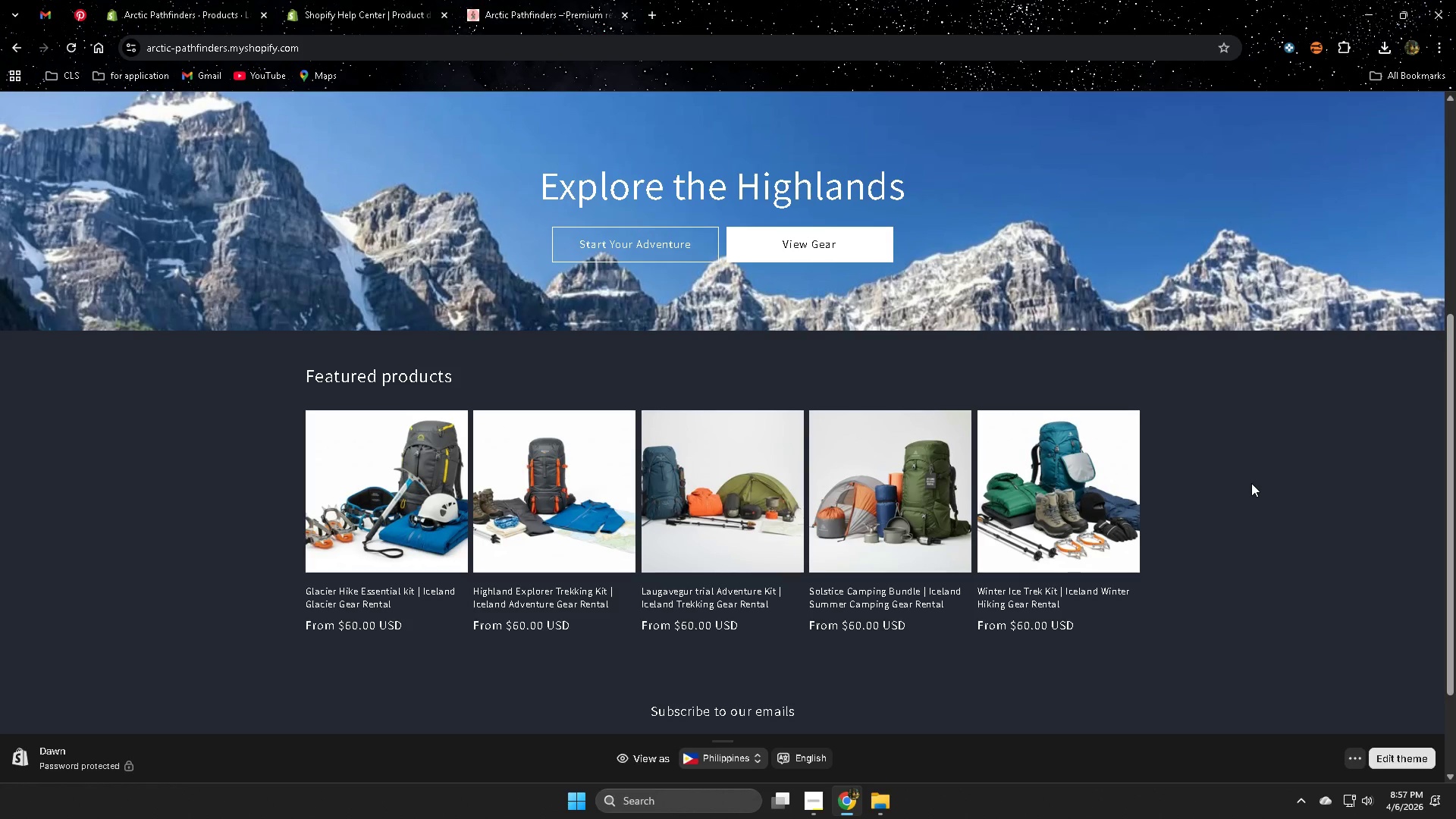 
wait(19.87)
 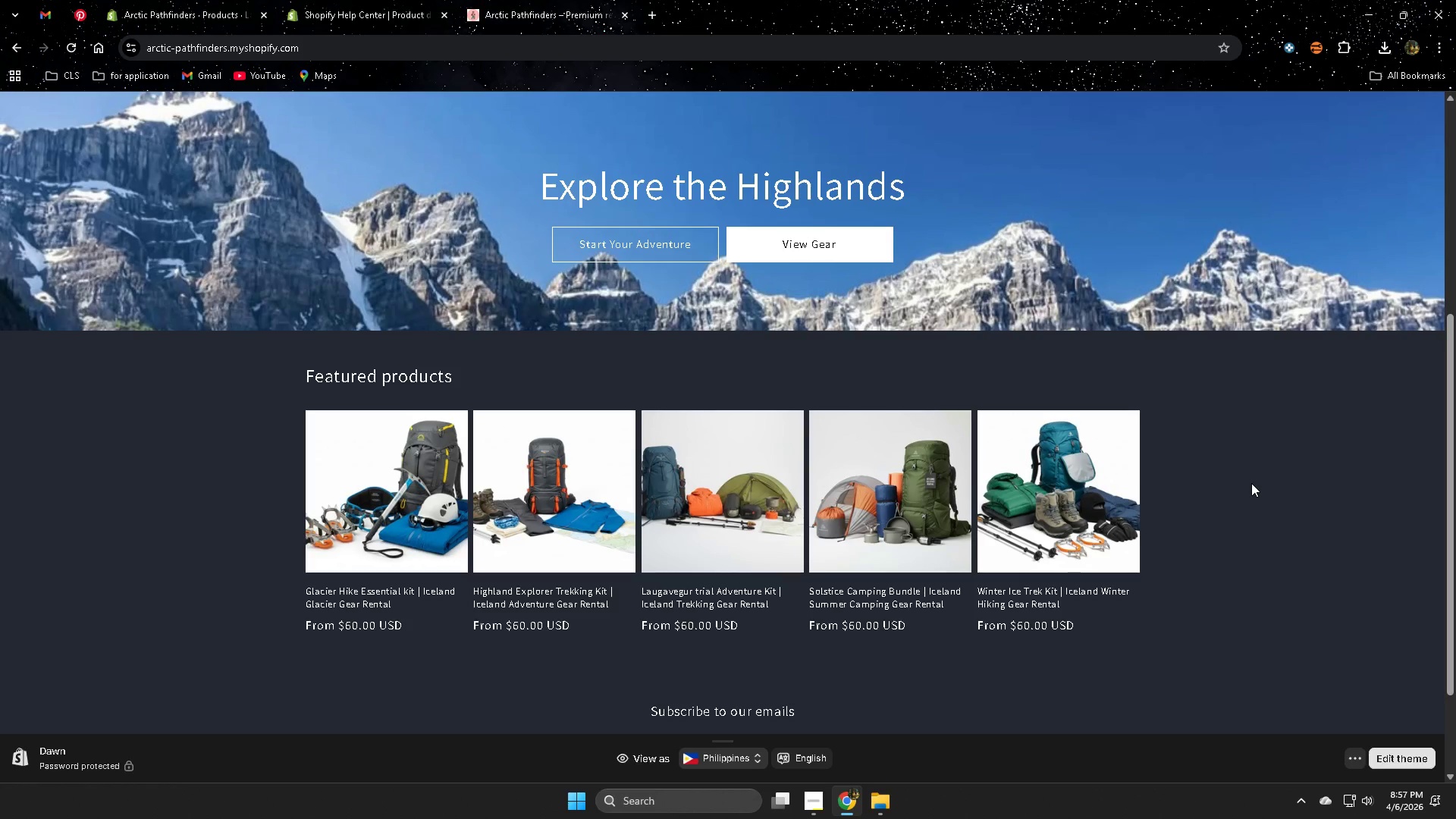 
left_click([901, 534])
 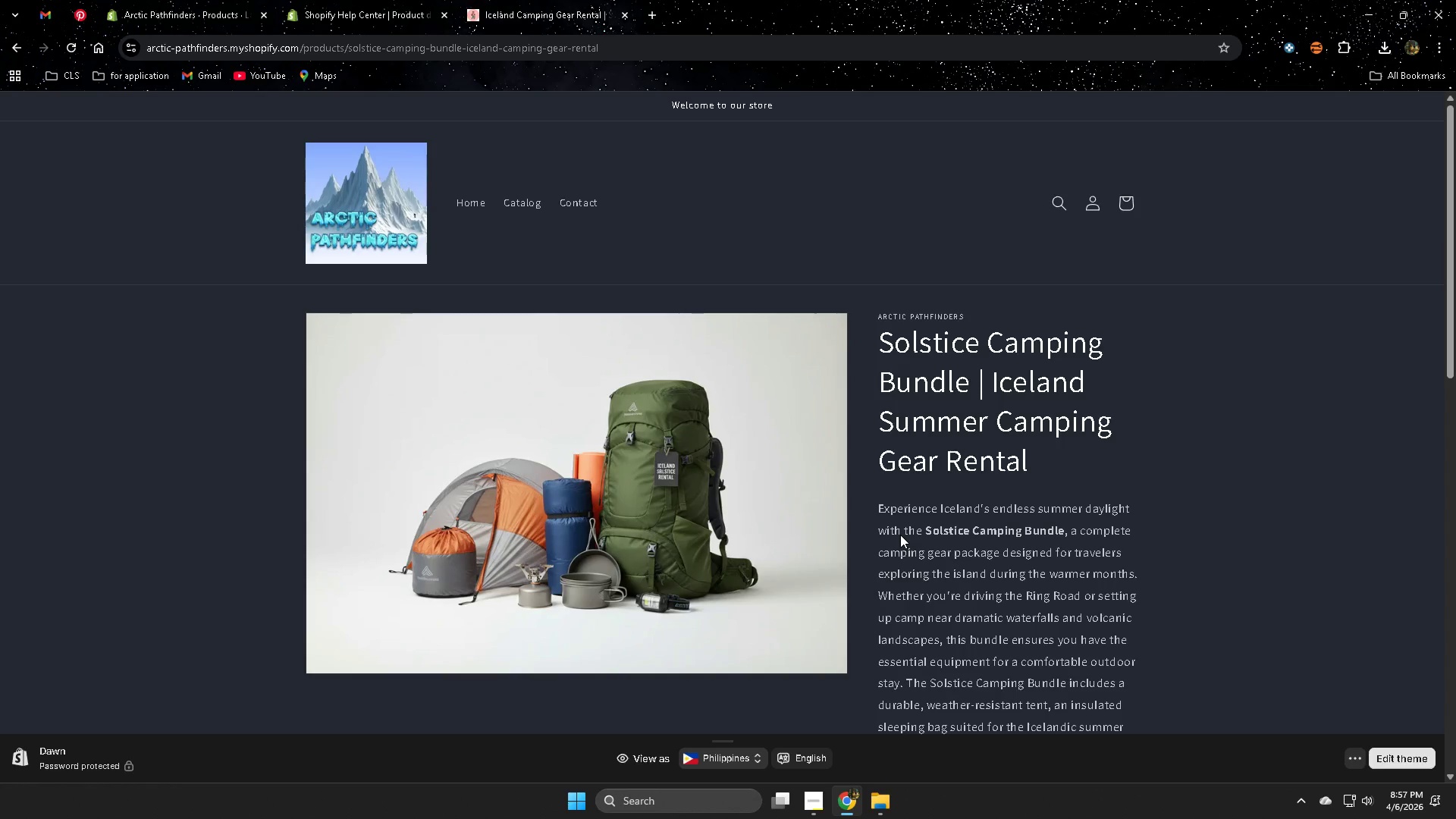 
wait(28.89)
 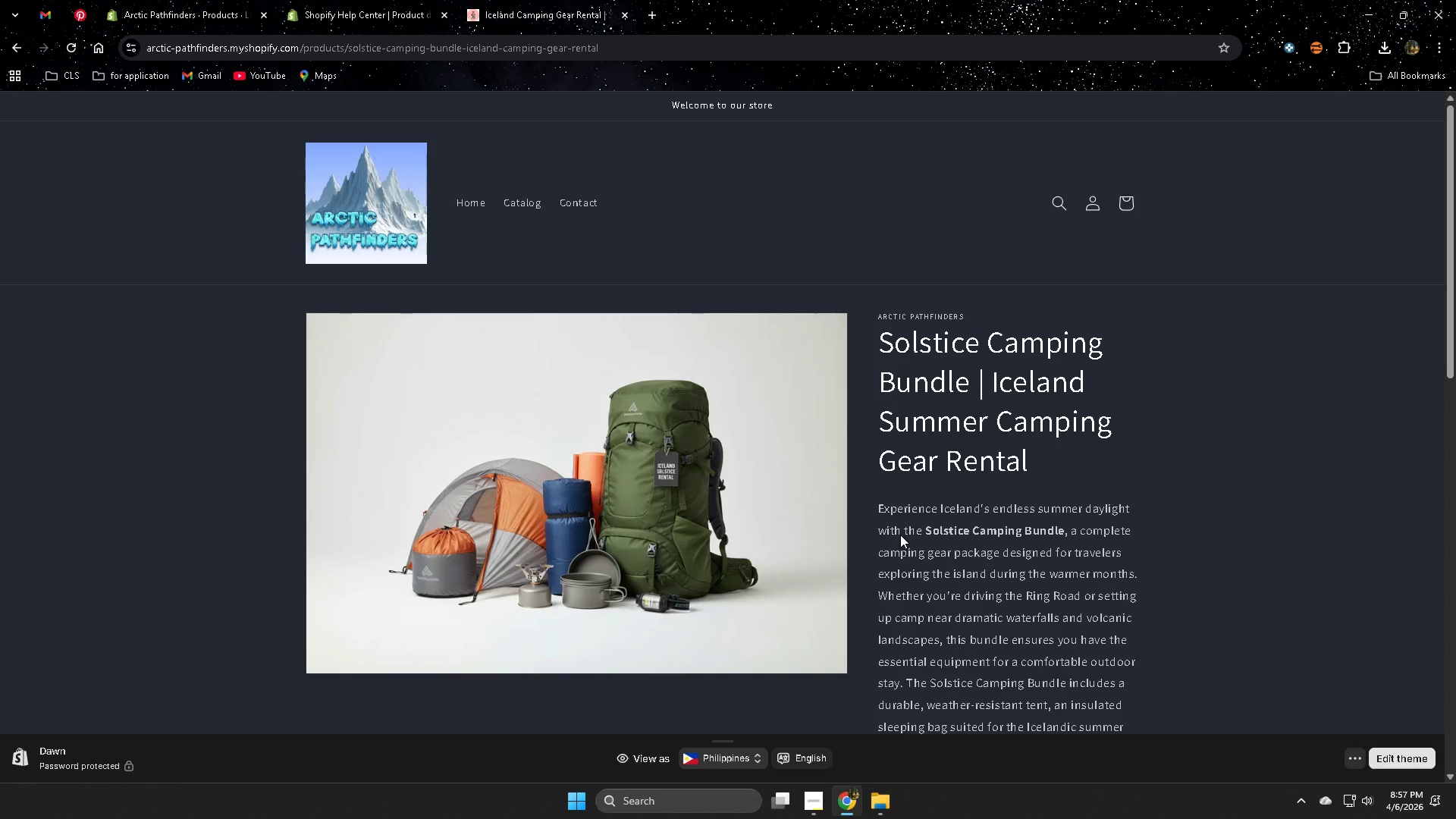 
scroll: coordinate [894, 537], scroll_direction: down, amount: 5.0
 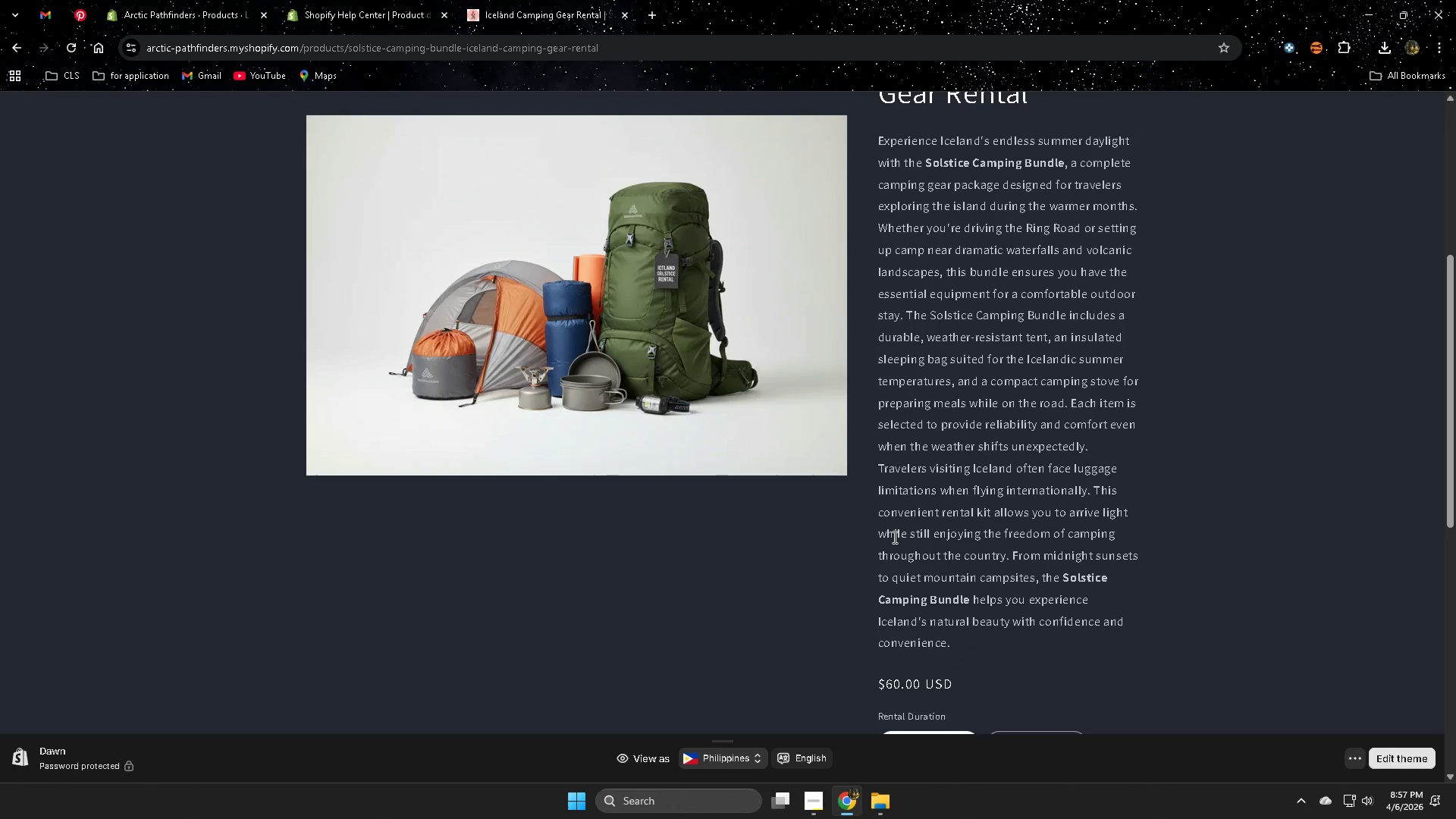 
wait(23.03)
 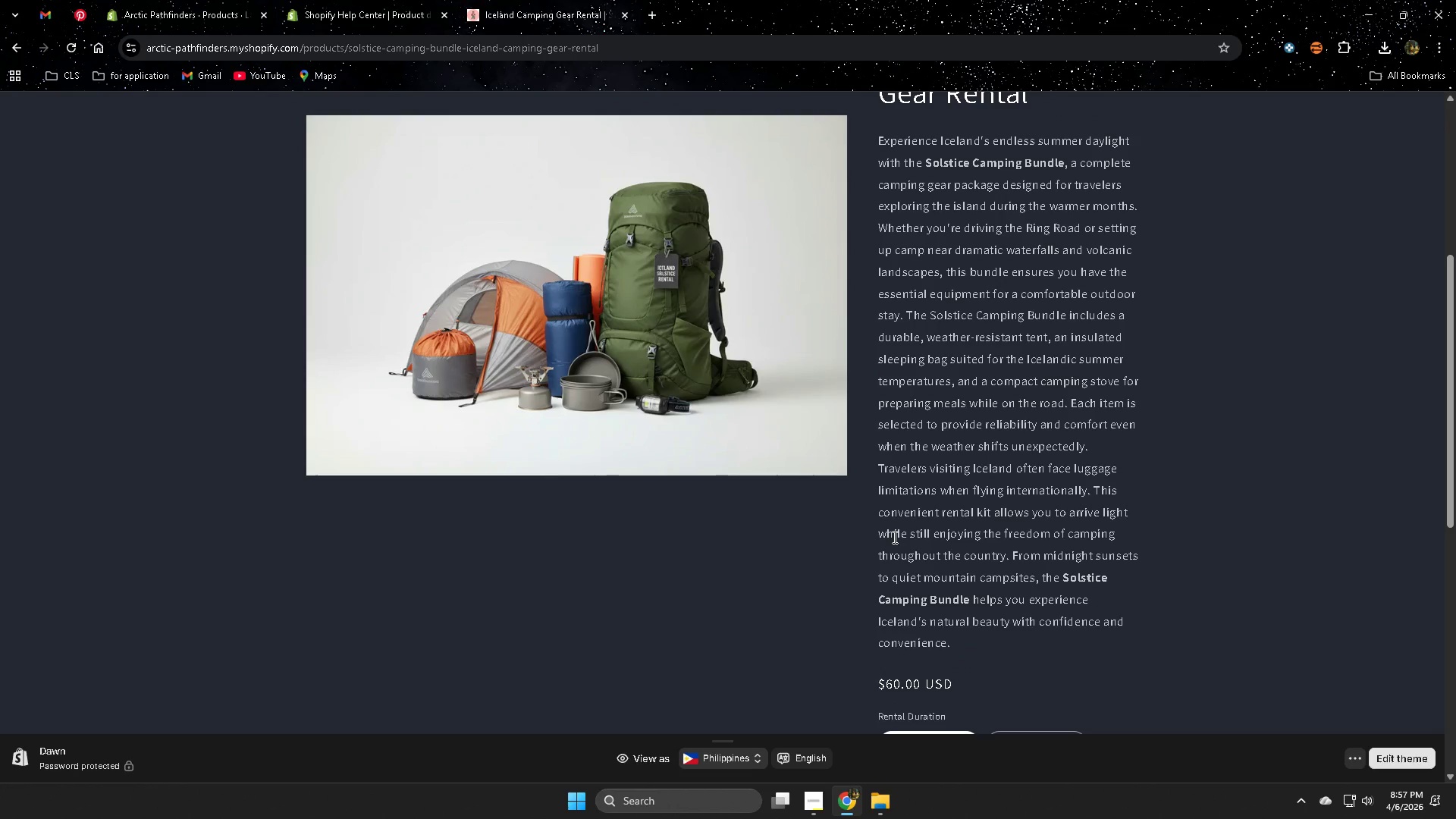 
scroll: coordinate [873, 533], scroll_direction: down, amount: 4.0
 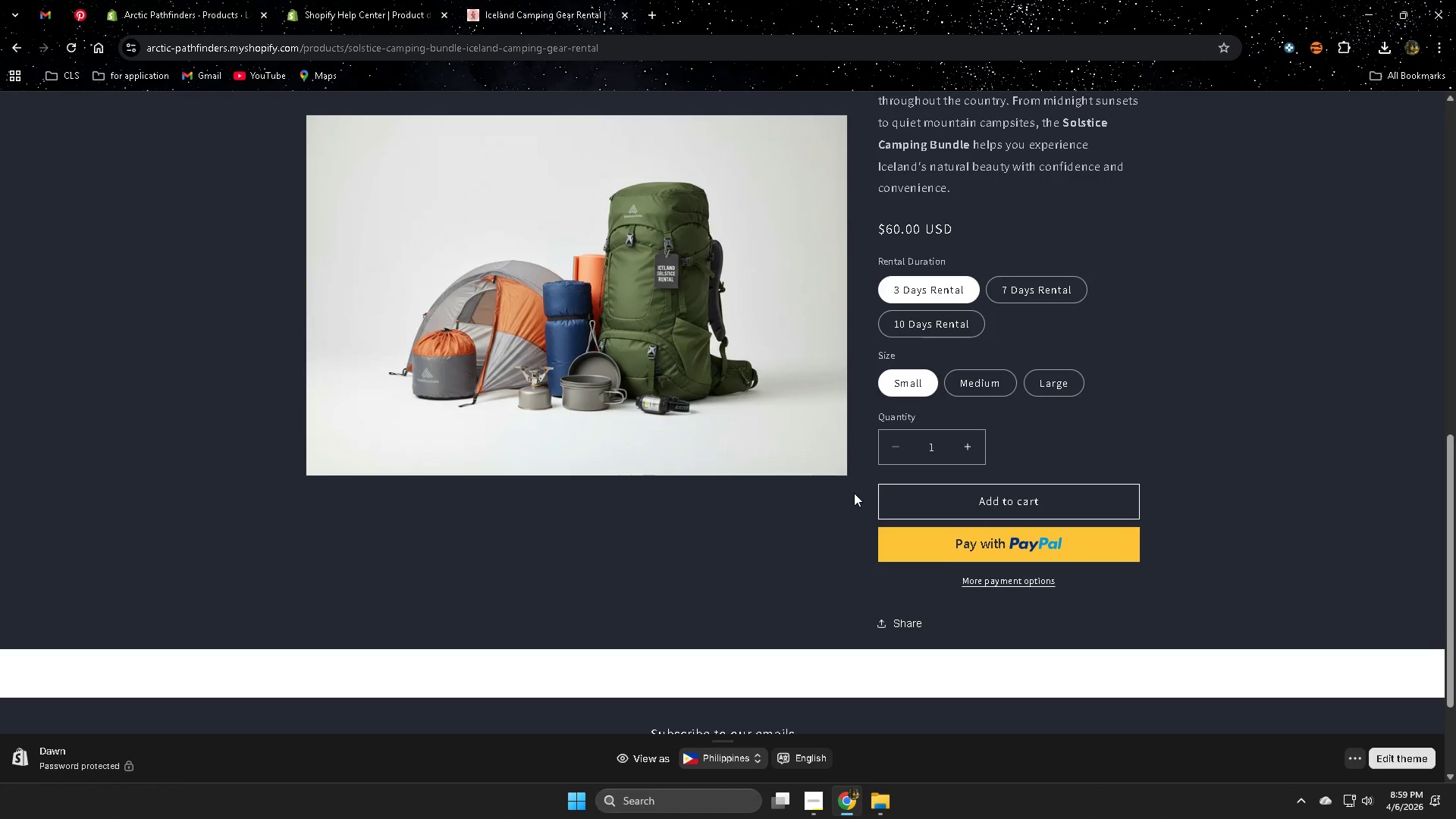 
wait(63.82)
 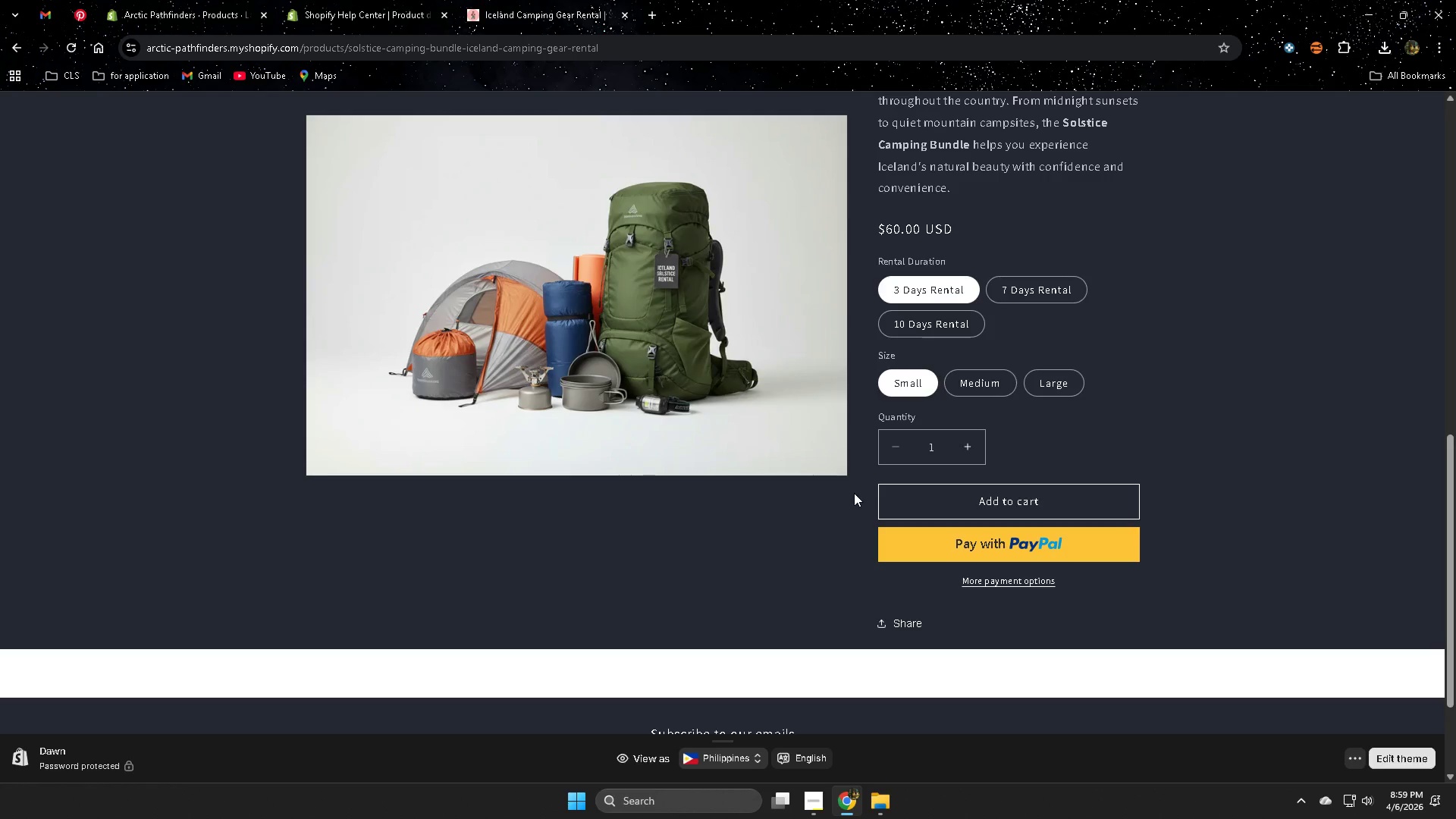 
scroll: coordinate [1040, 454], scroll_direction: up, amount: 7.0
 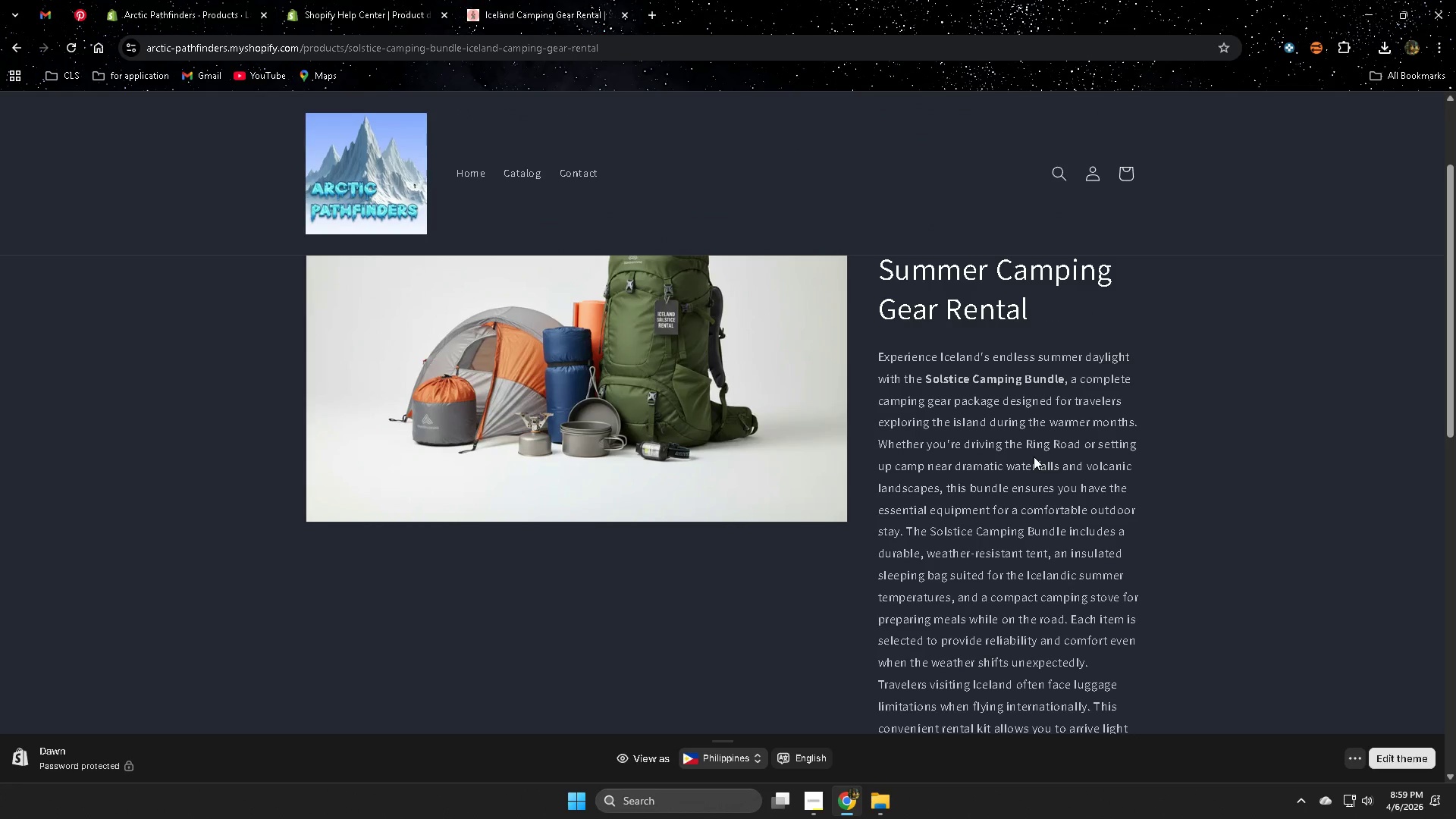 
wait(18.41)
 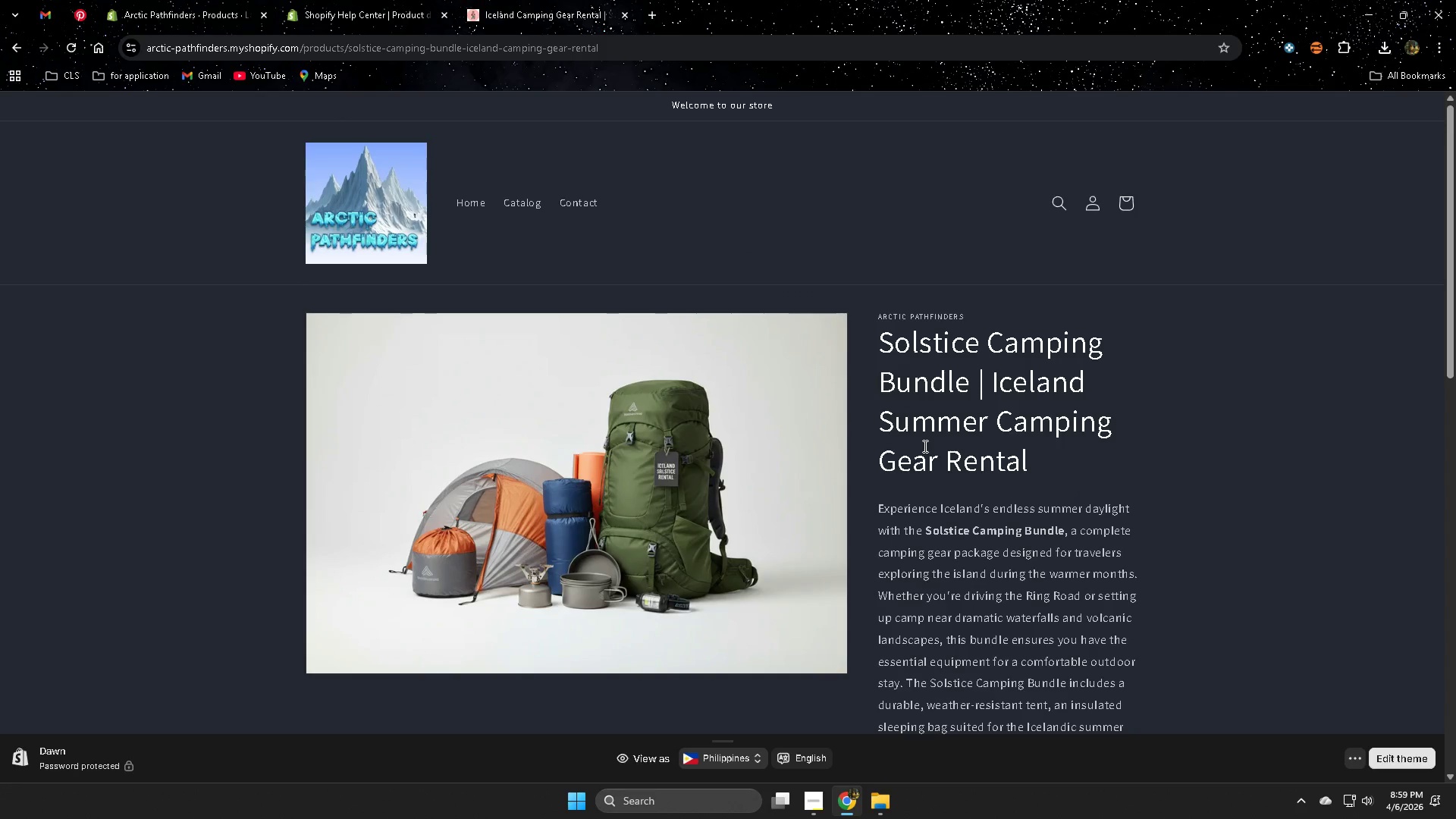 
right_click([912, 440])
 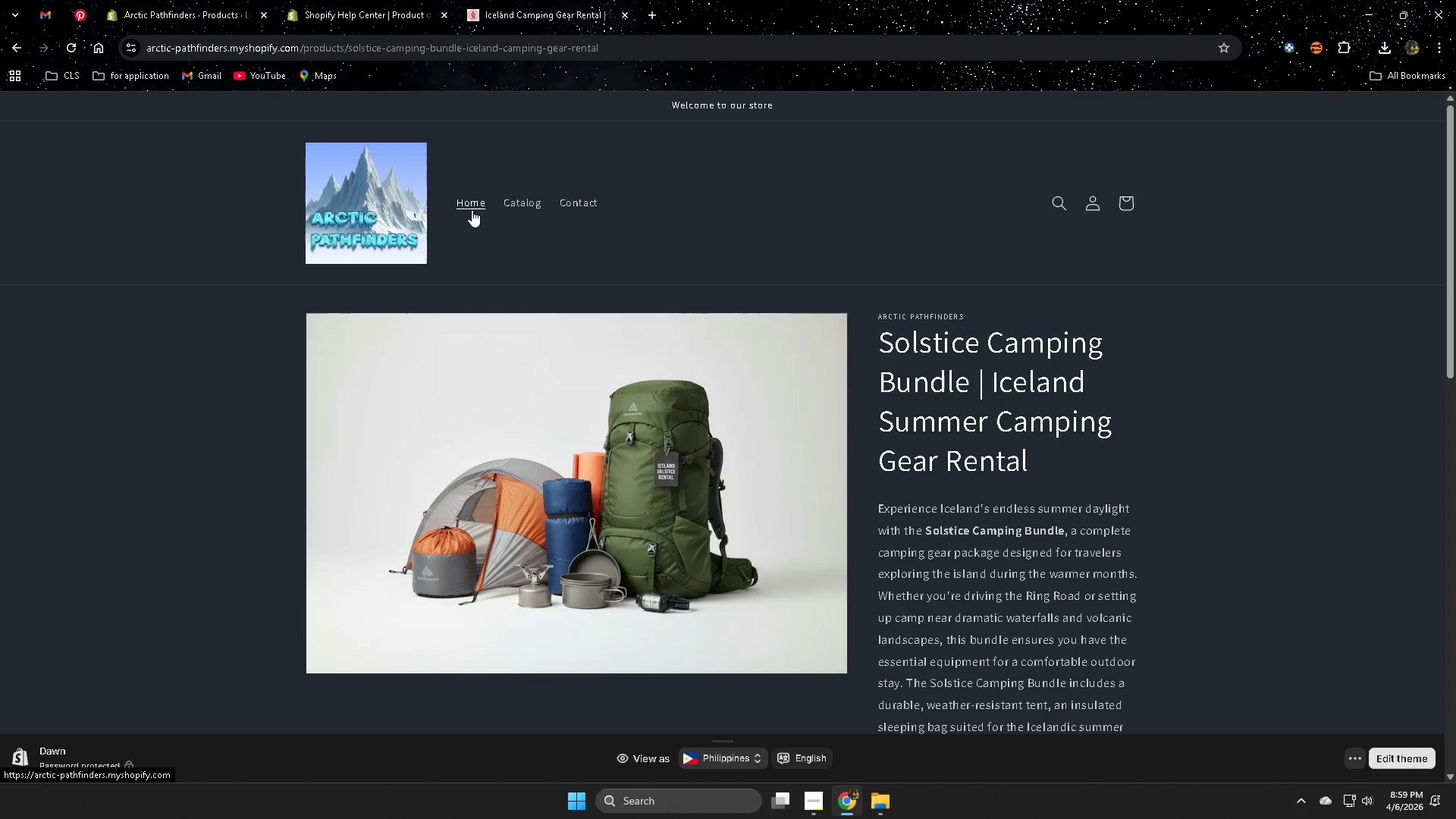 
scroll: coordinate [924, 446], scroll_direction: up, amount: 3.0
 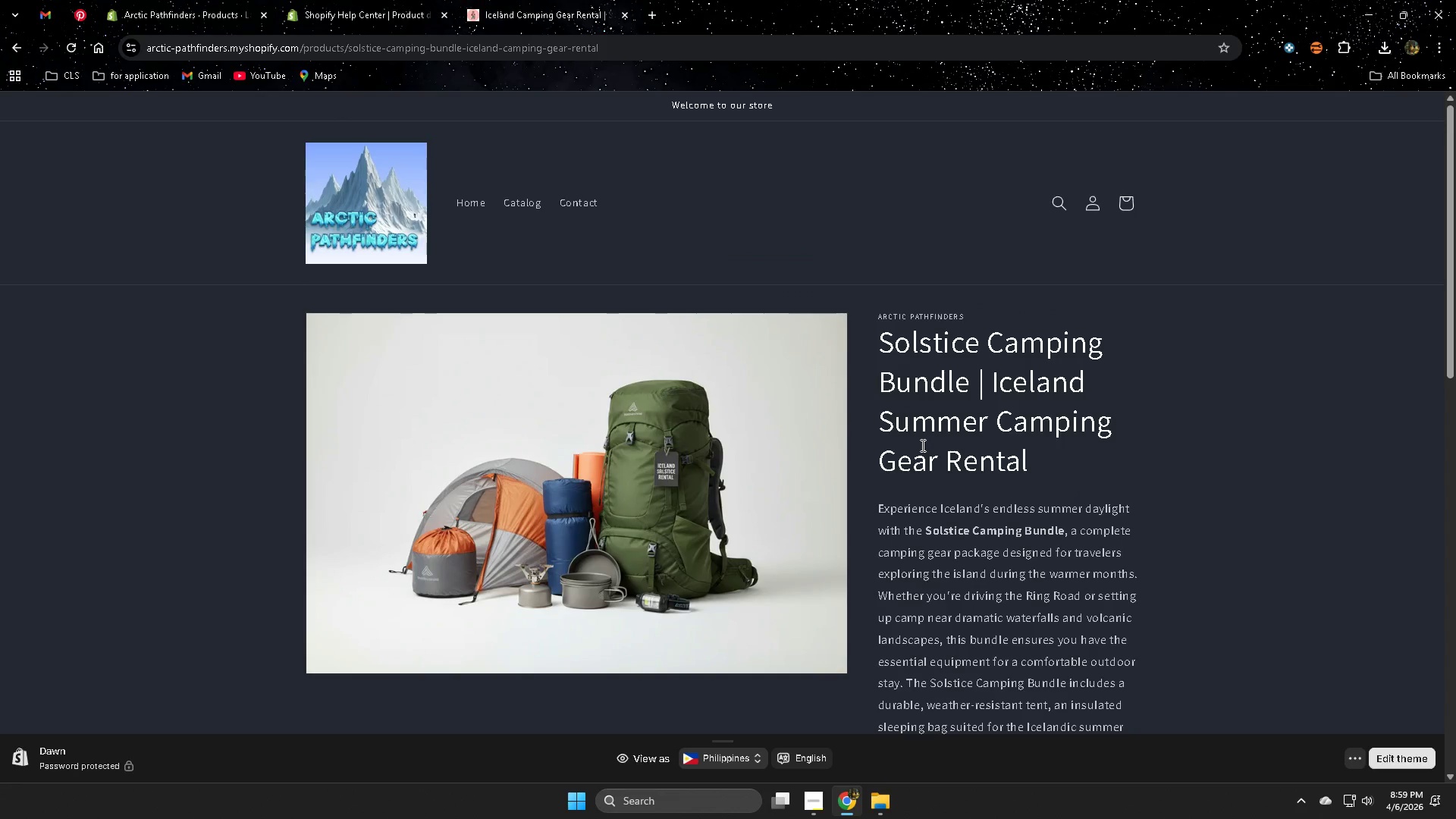 
wait(22.51)
 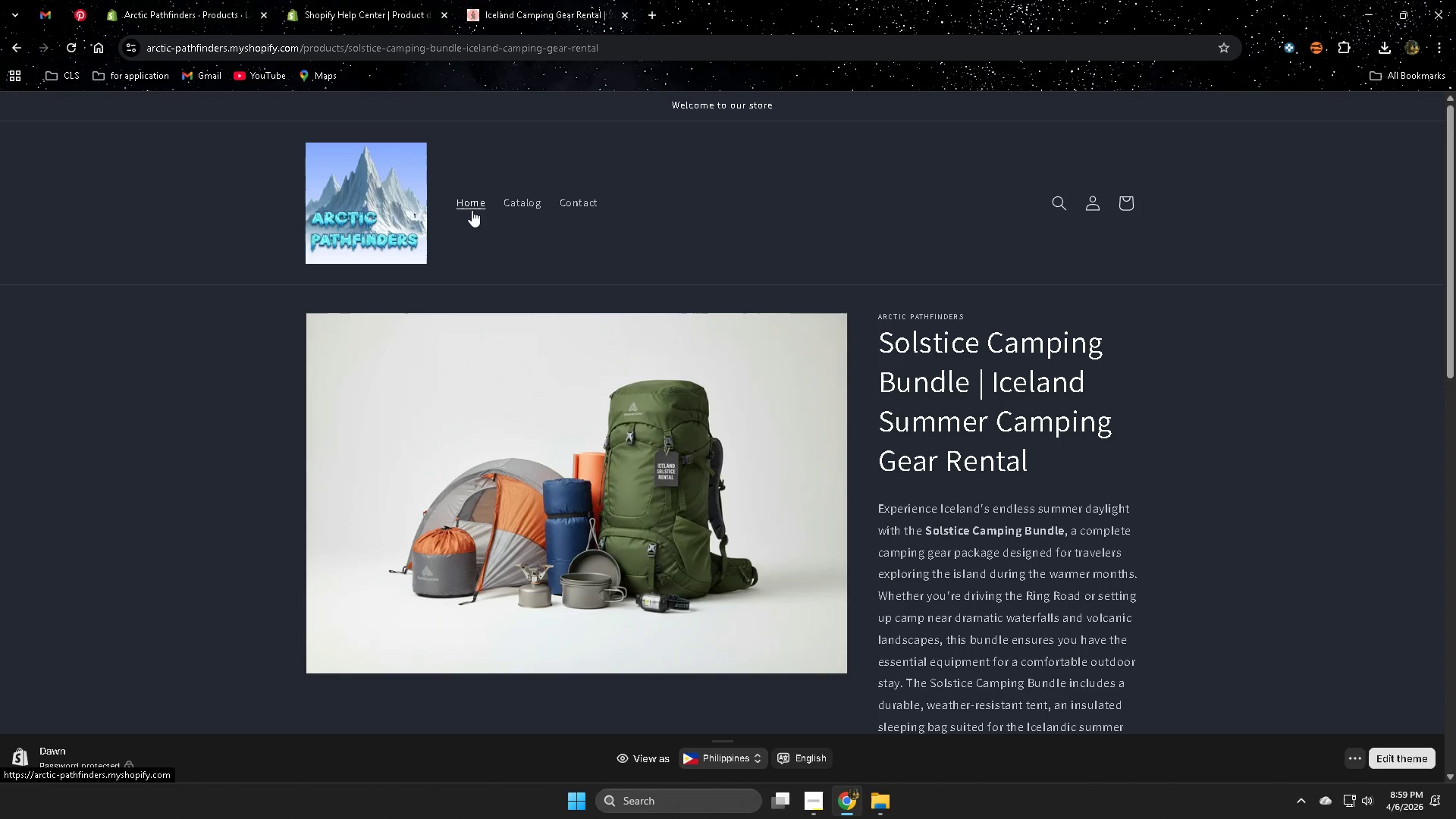 
left_click([472, 210])
 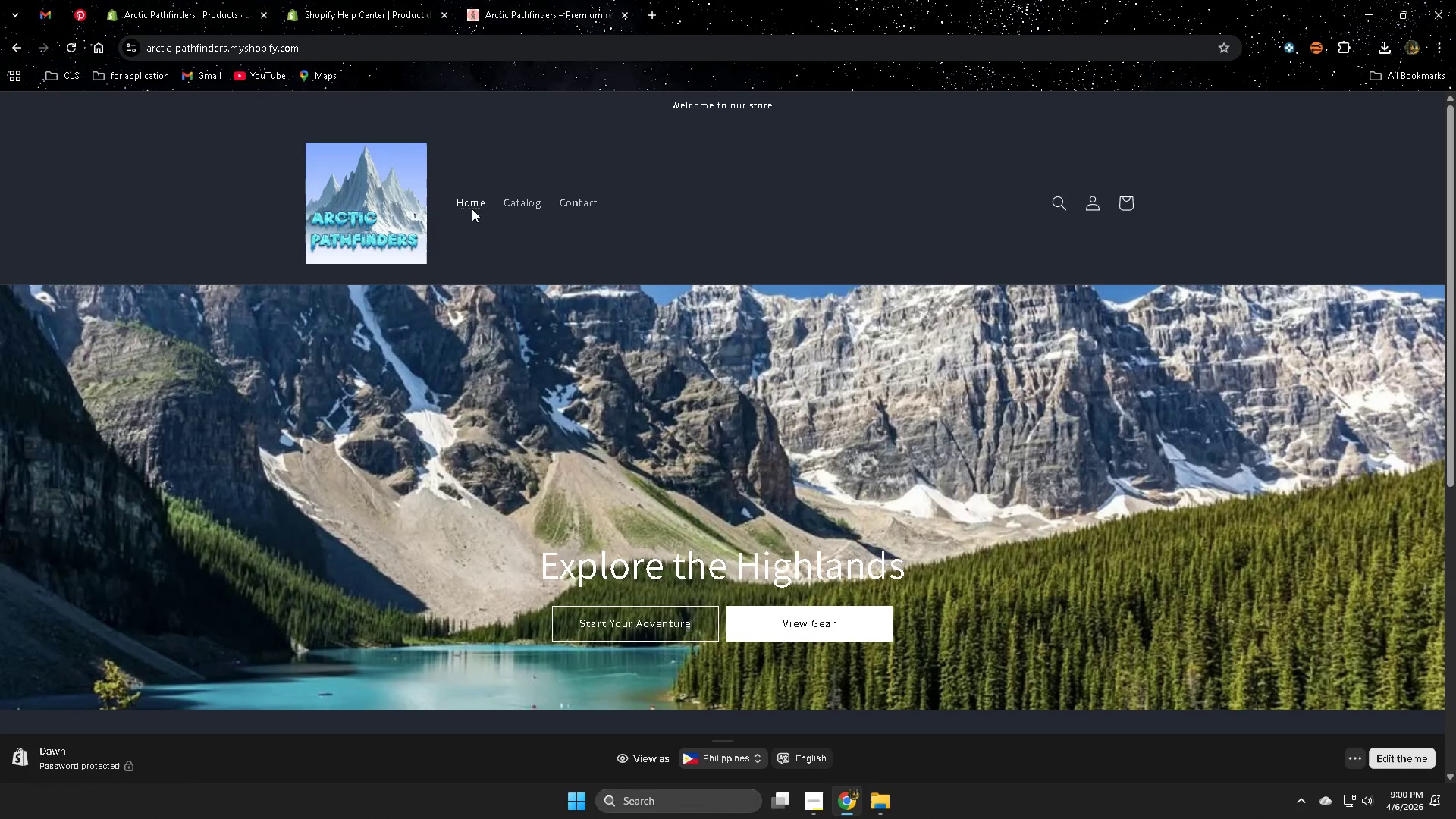 
wait(14.8)
 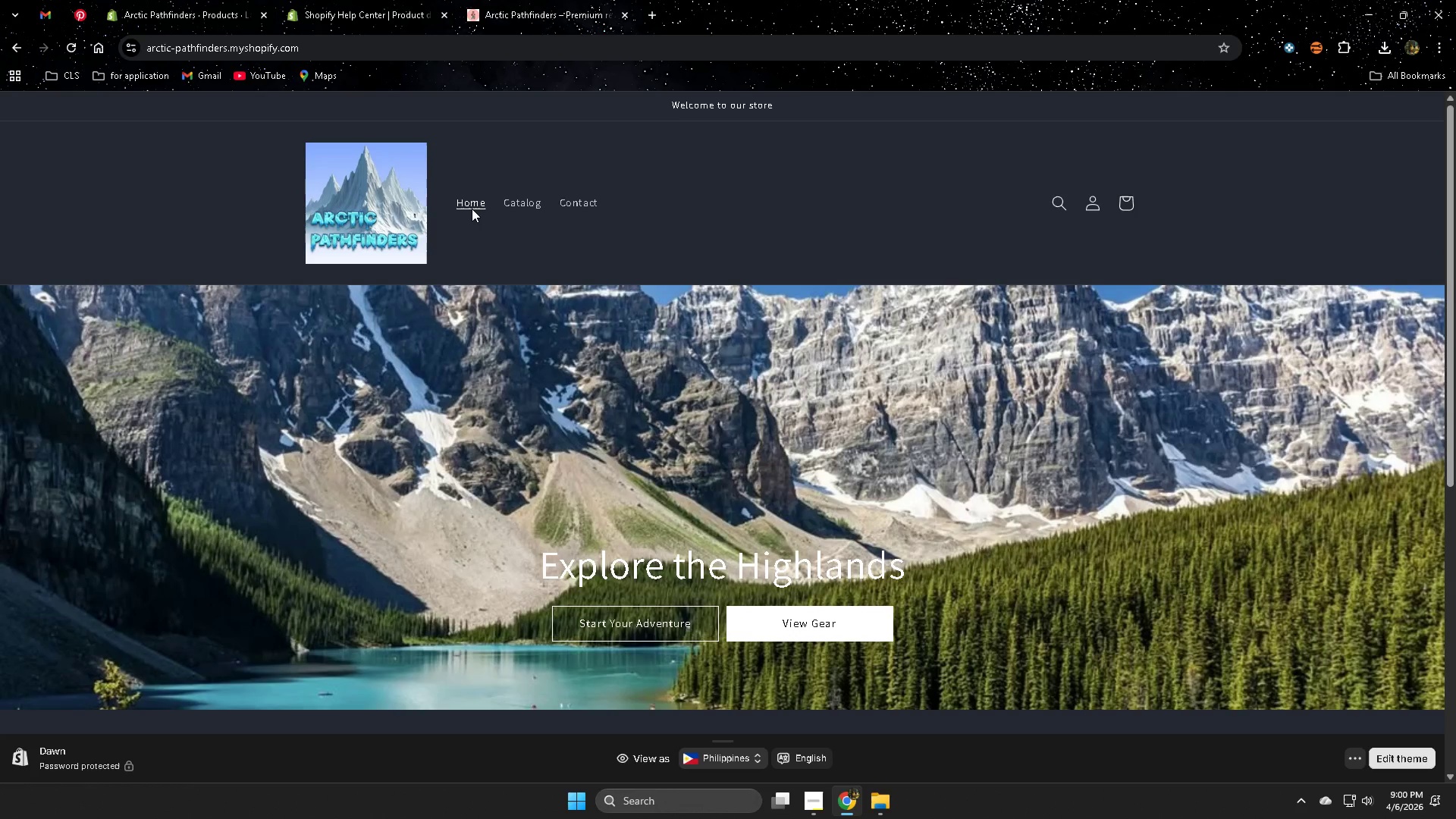 
scroll: coordinate [472, 209], scroll_direction: down, amount: 6.0
 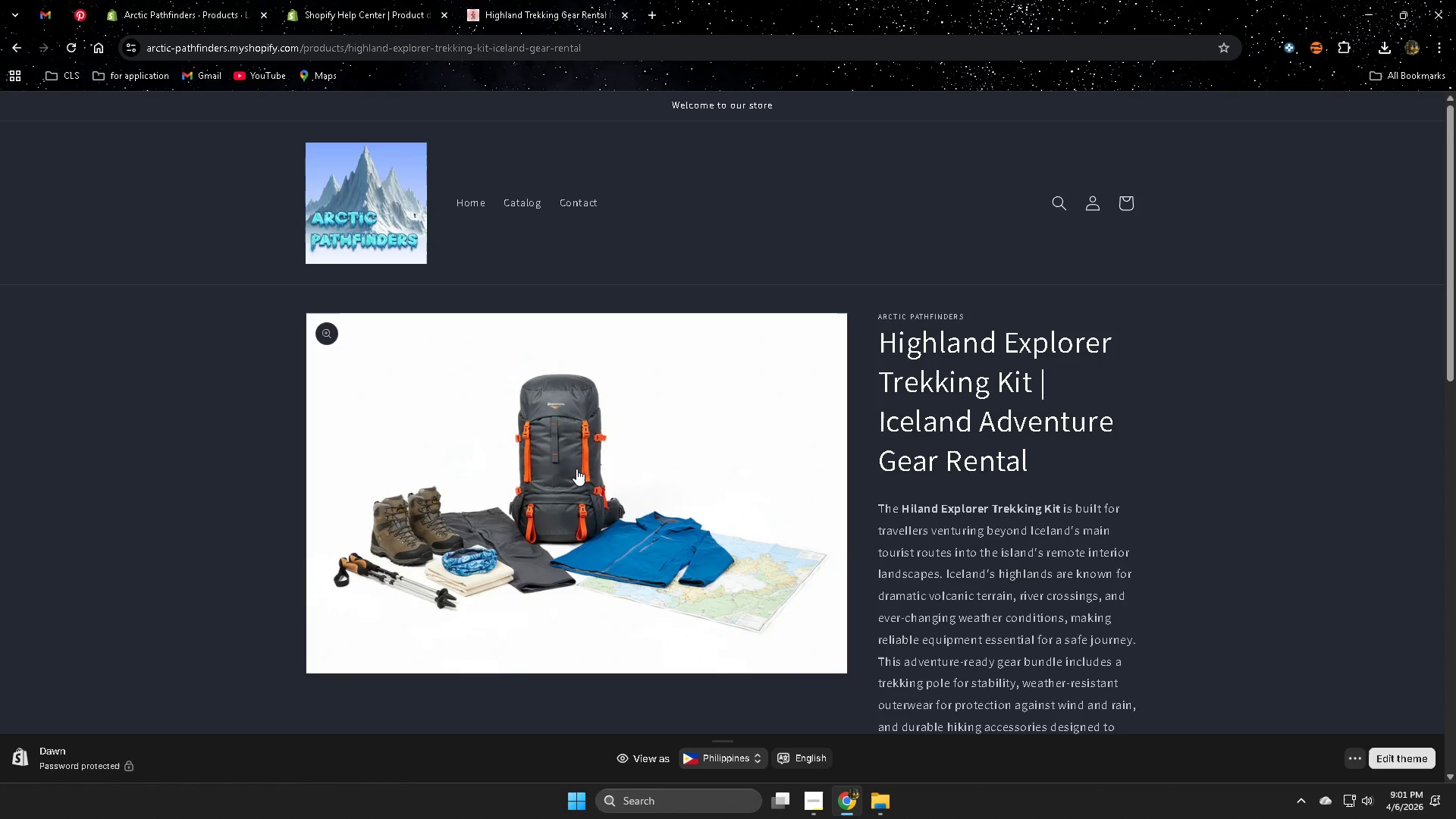 
wait(91.11)
 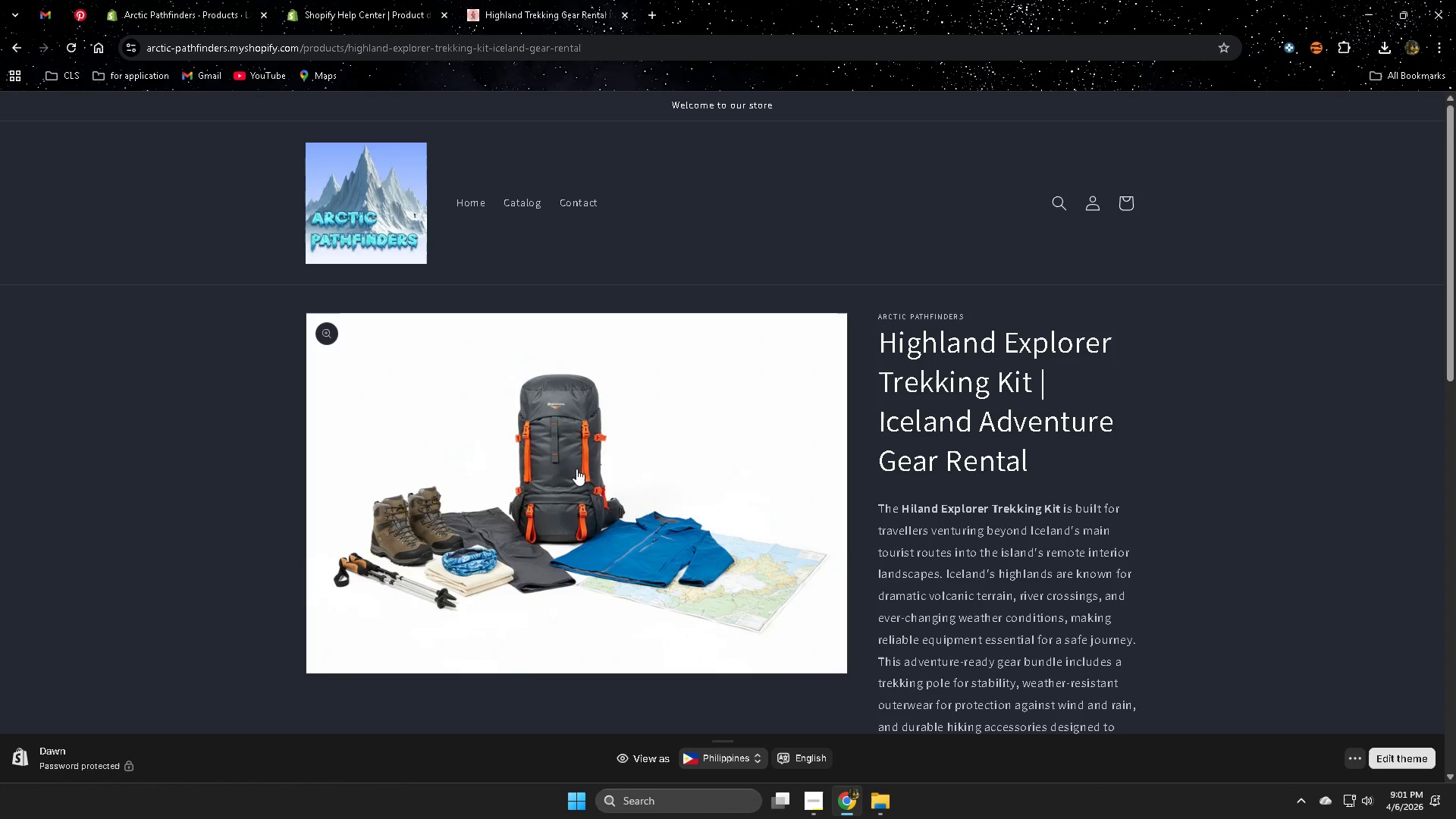 
scroll: coordinate [667, 481], scroll_direction: down, amount: 5.0
 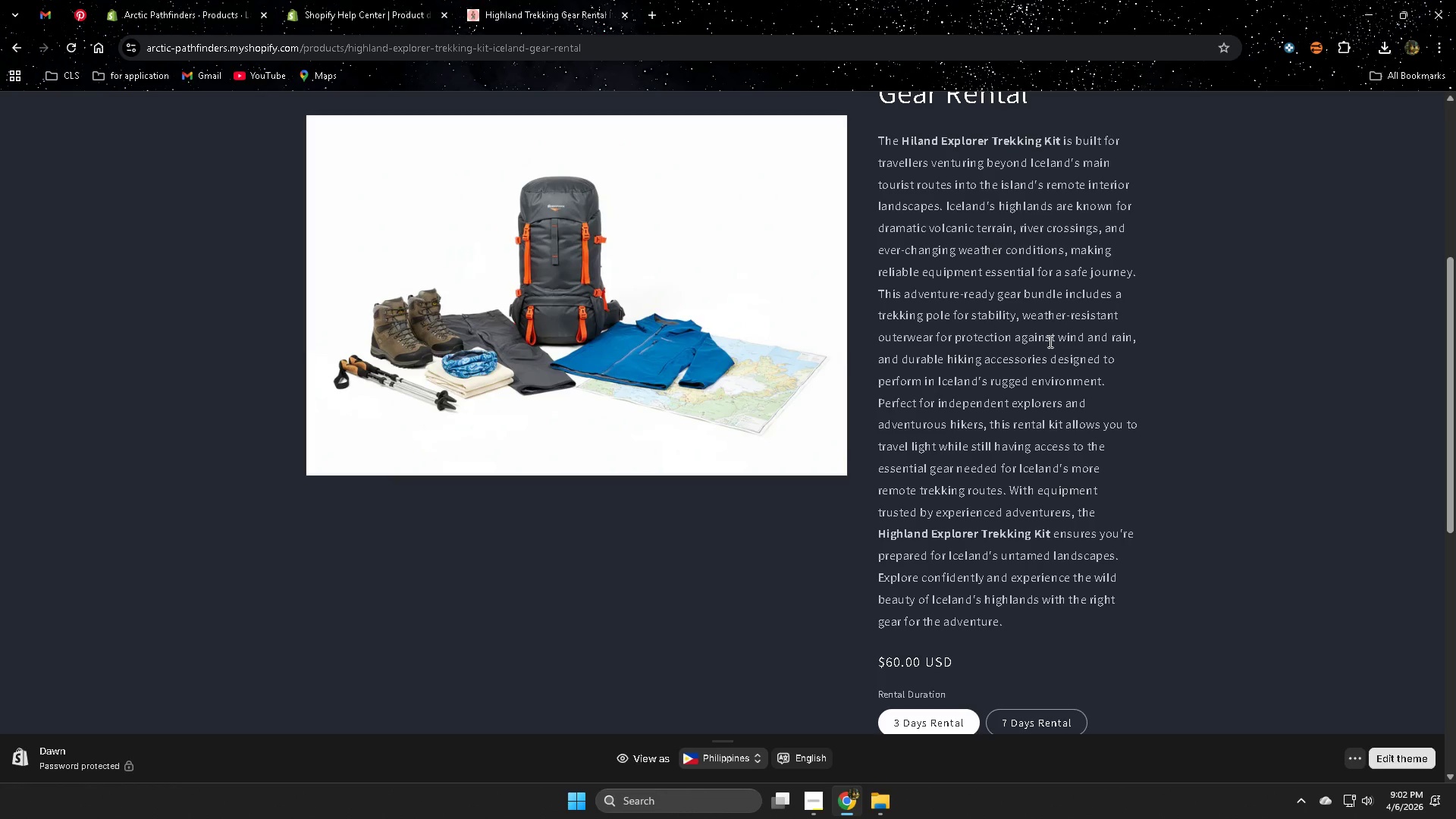 
wait(9.84)
 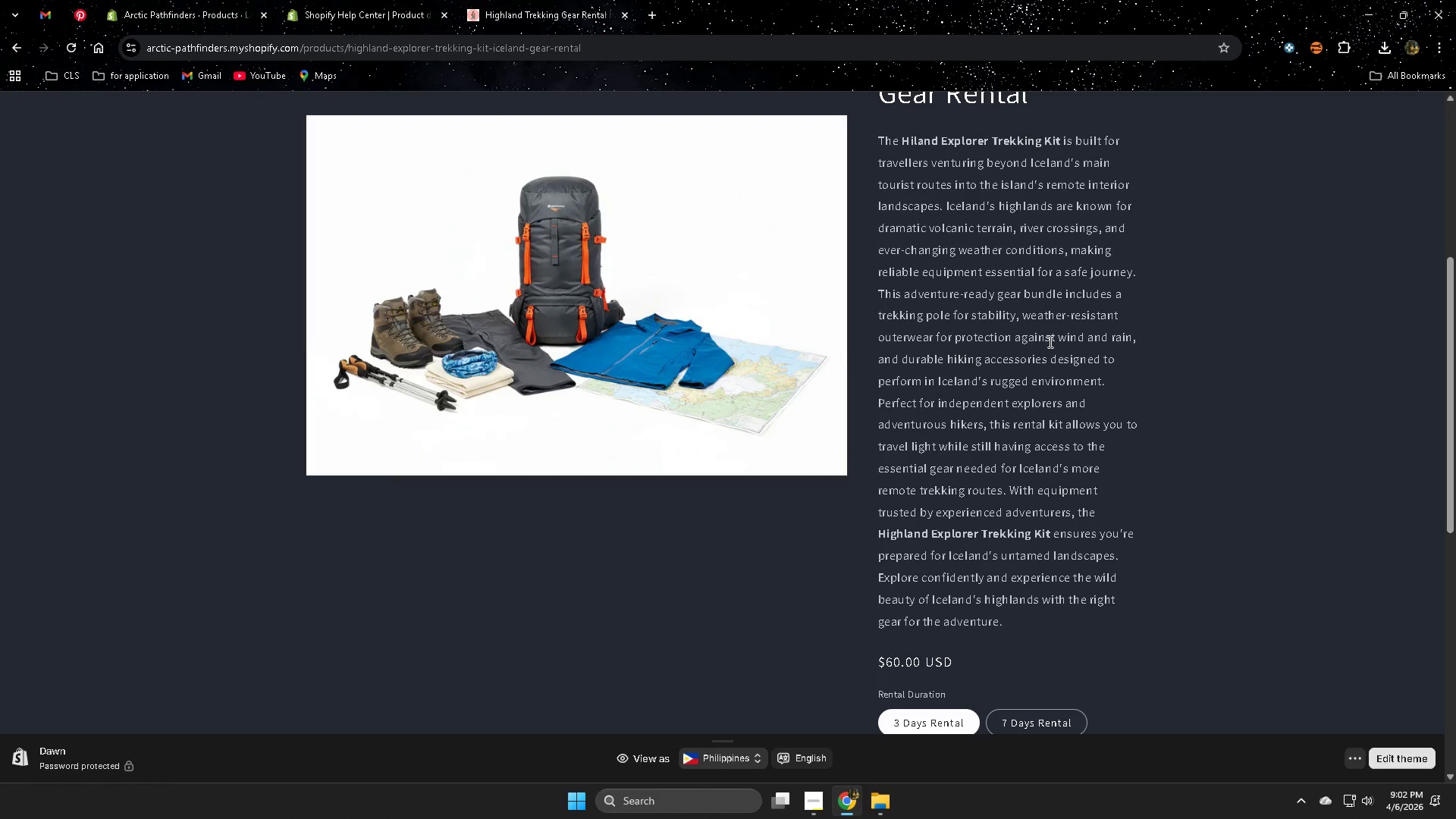 
scroll: coordinate [1171, 369], scroll_direction: down, amount: 5.0
 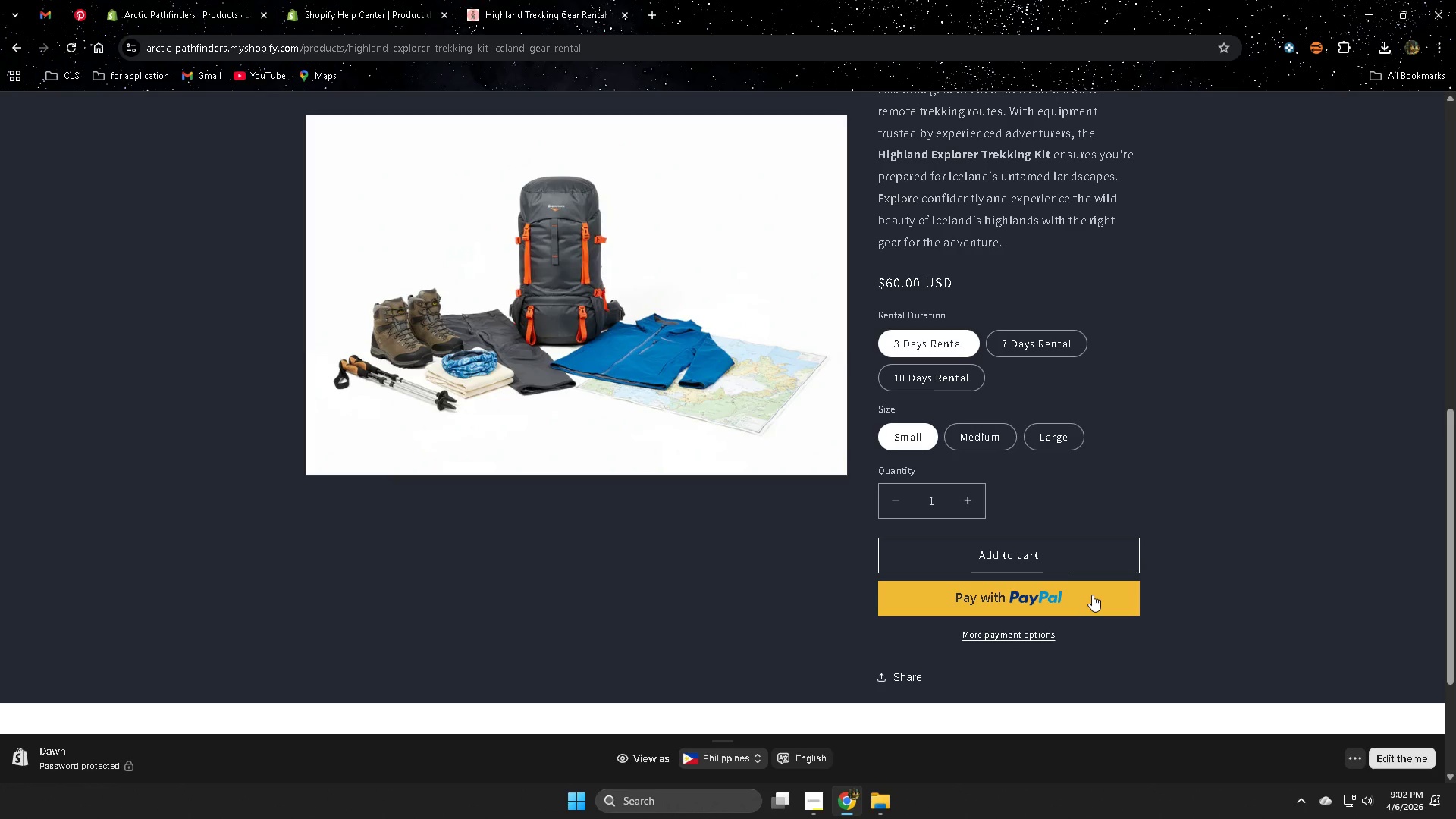 
wait(26.23)
 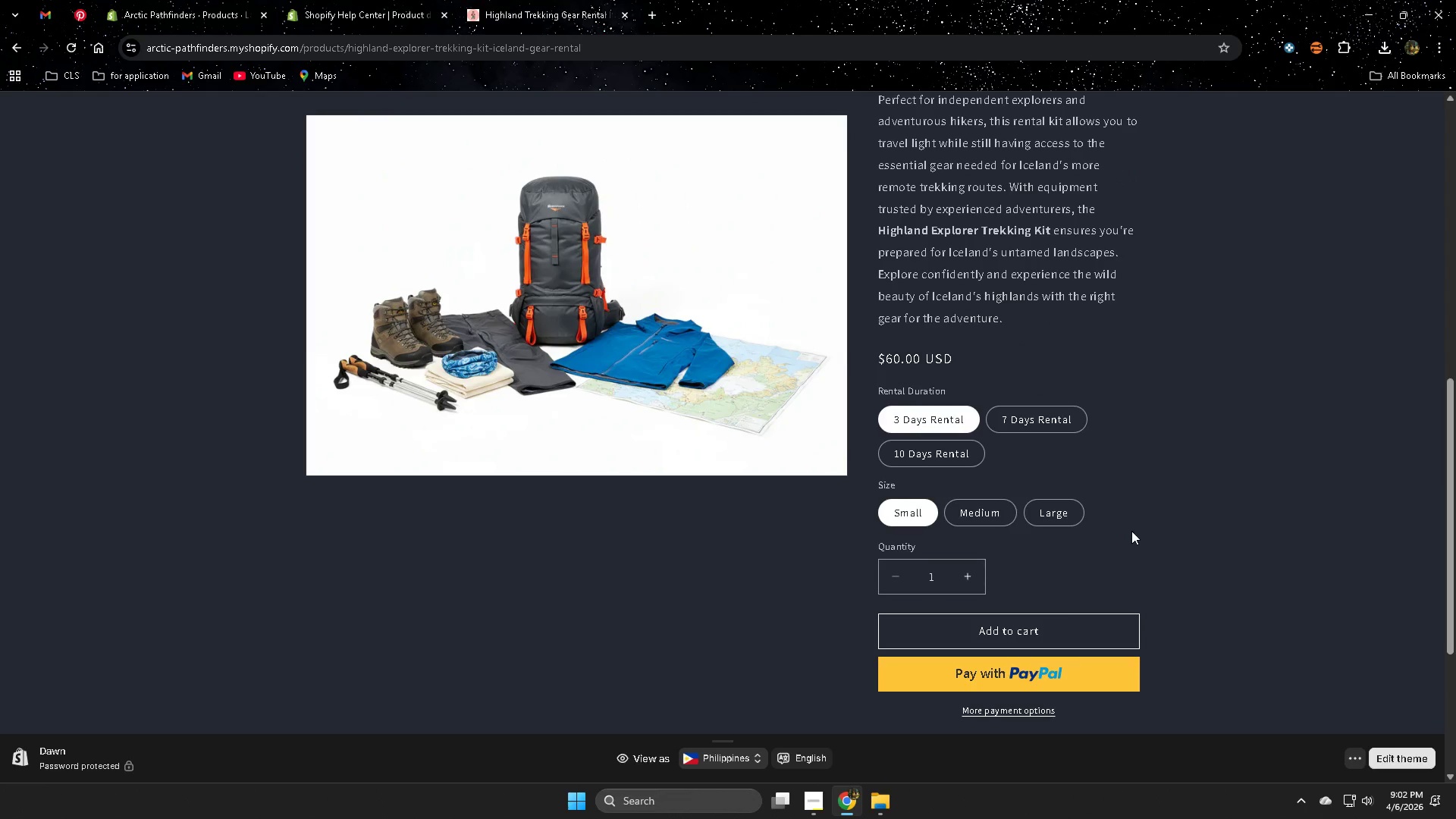 
left_click_drag(start_coordinate=[1455, 406], to_coordinate=[1454, 241])
 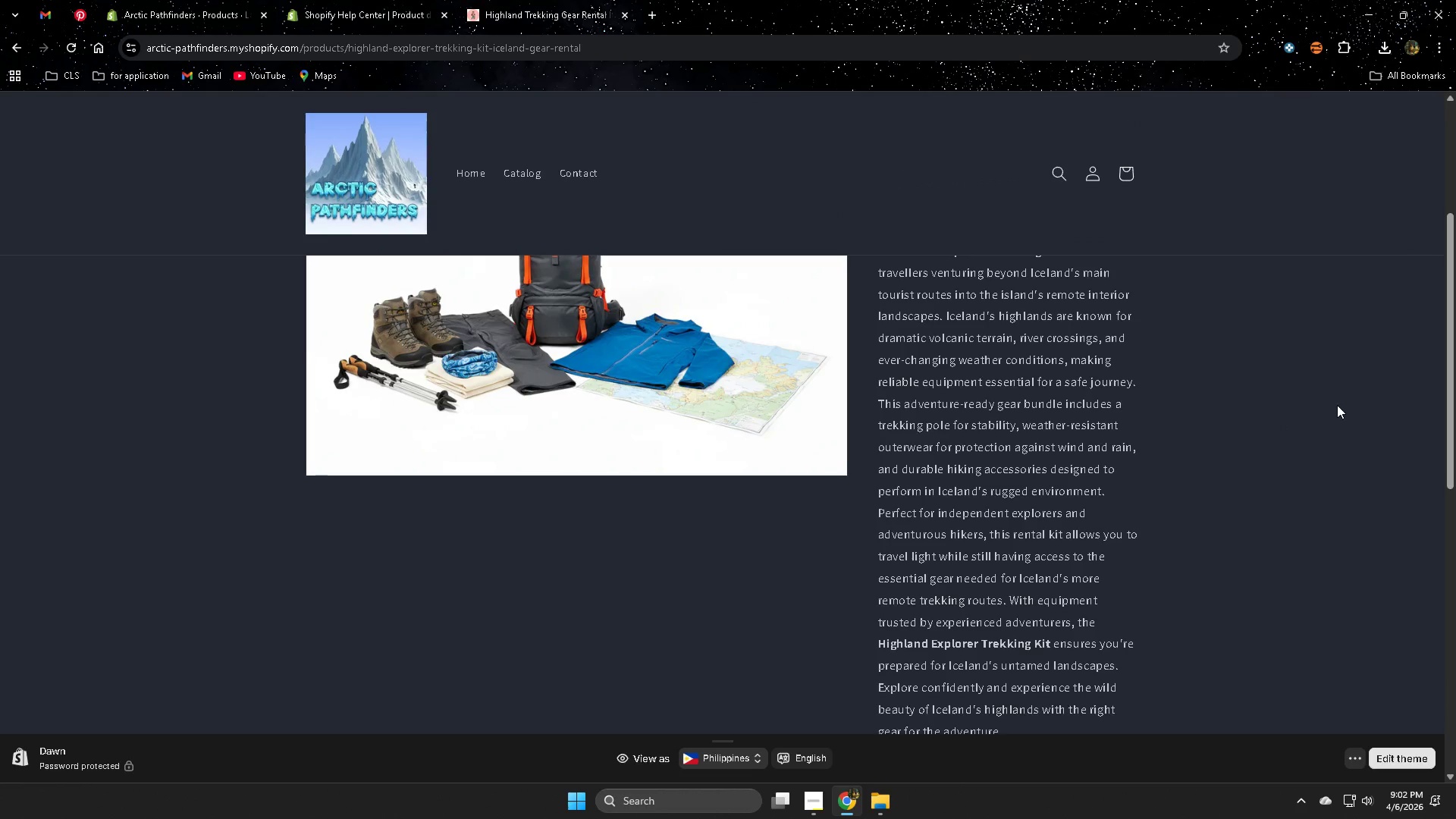 
scroll: coordinate [1335, 406], scroll_direction: up, amount: 5.0
 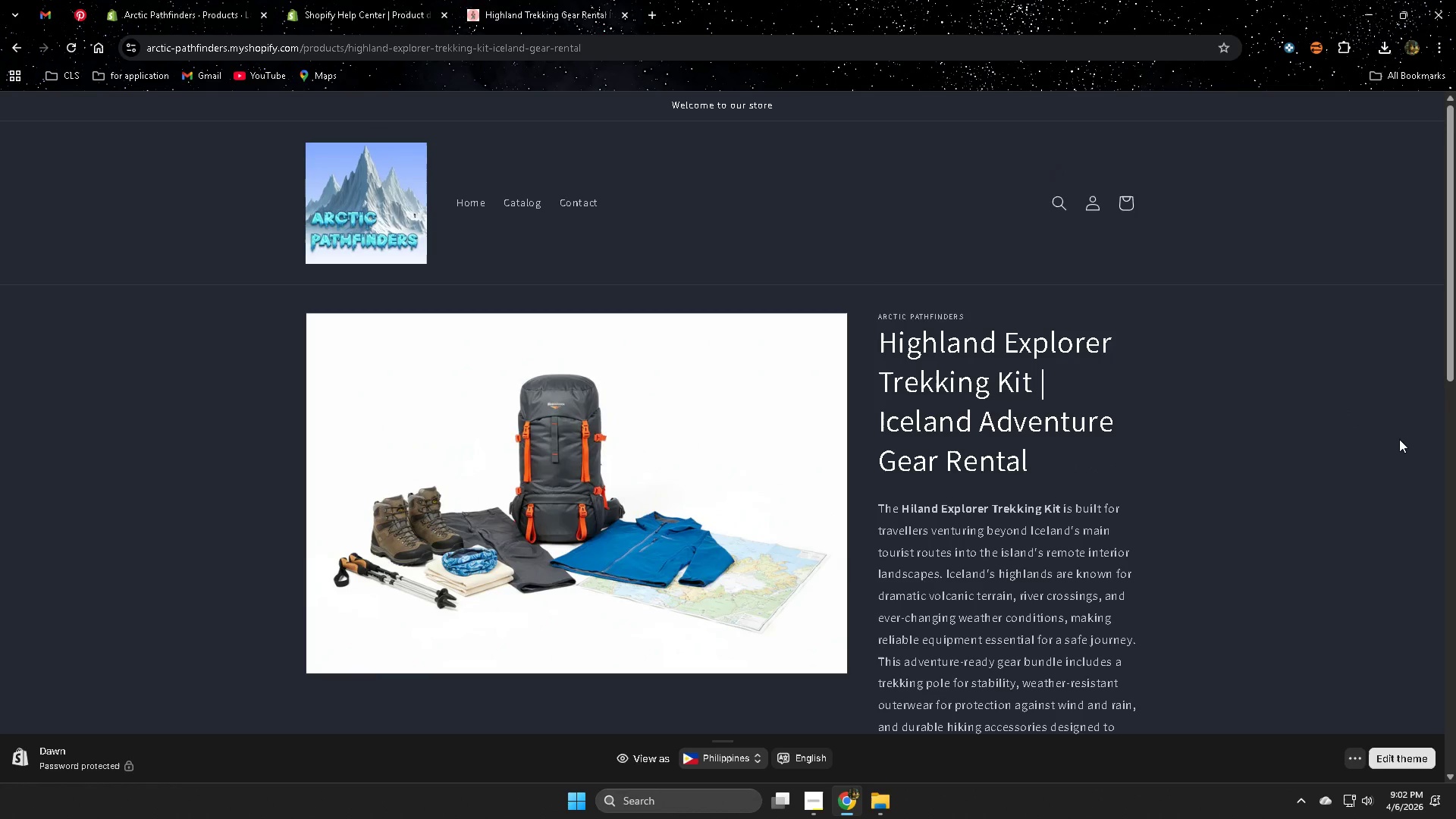 
left_click([1304, 803])
 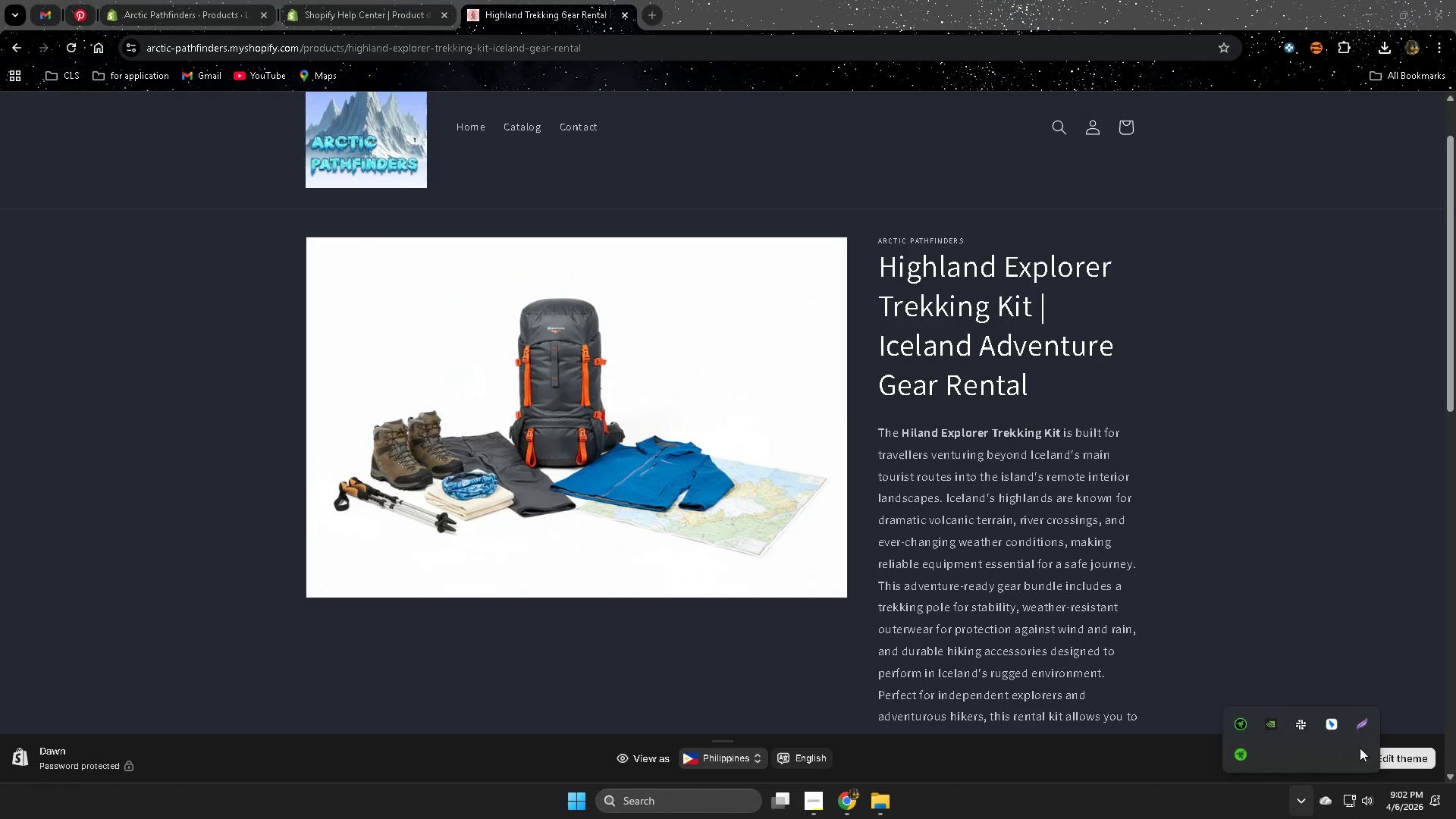 
scroll: coordinate [1399, 439], scroll_direction: down, amount: 1.0
 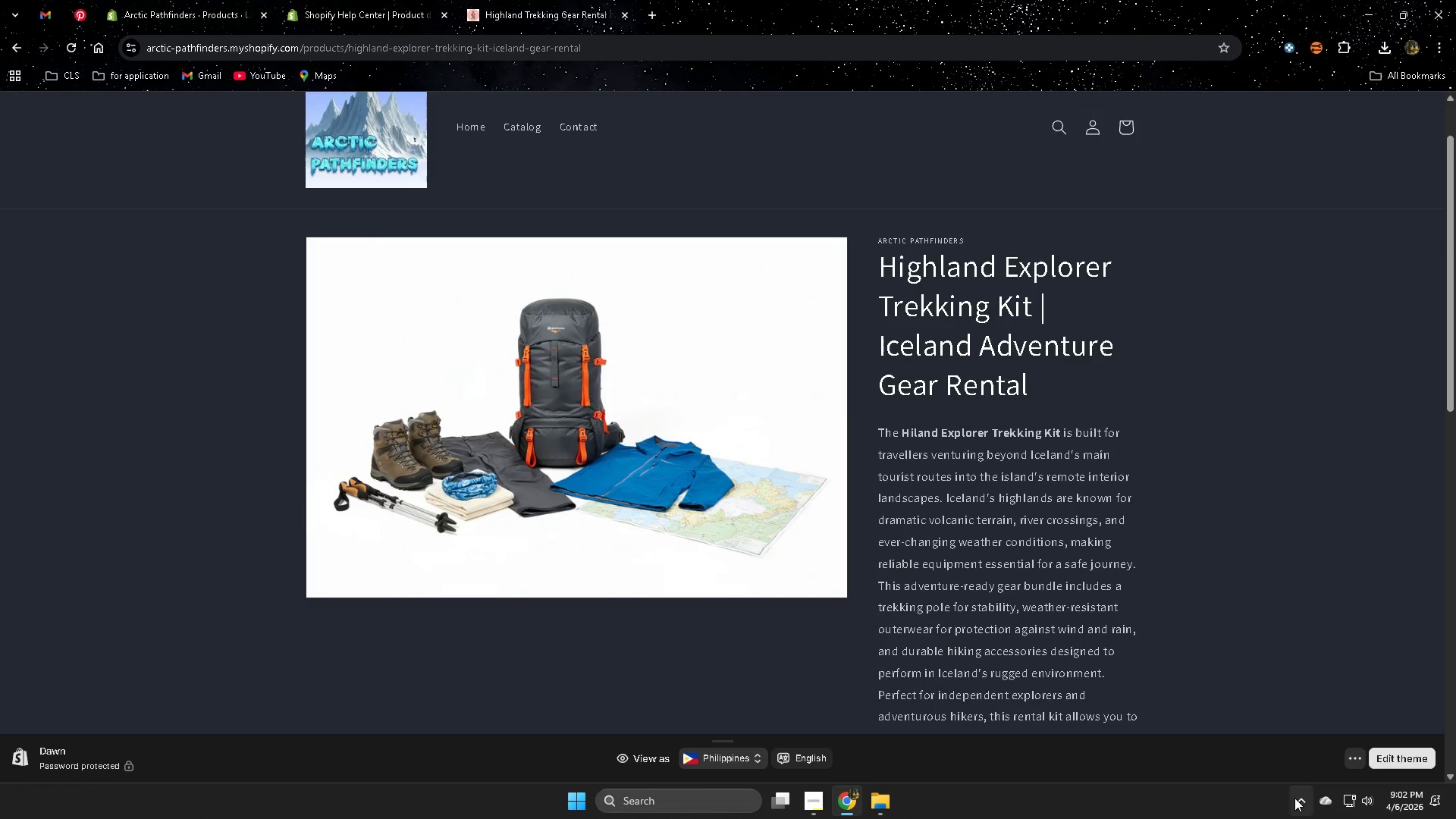 
left_click([1364, 729])
 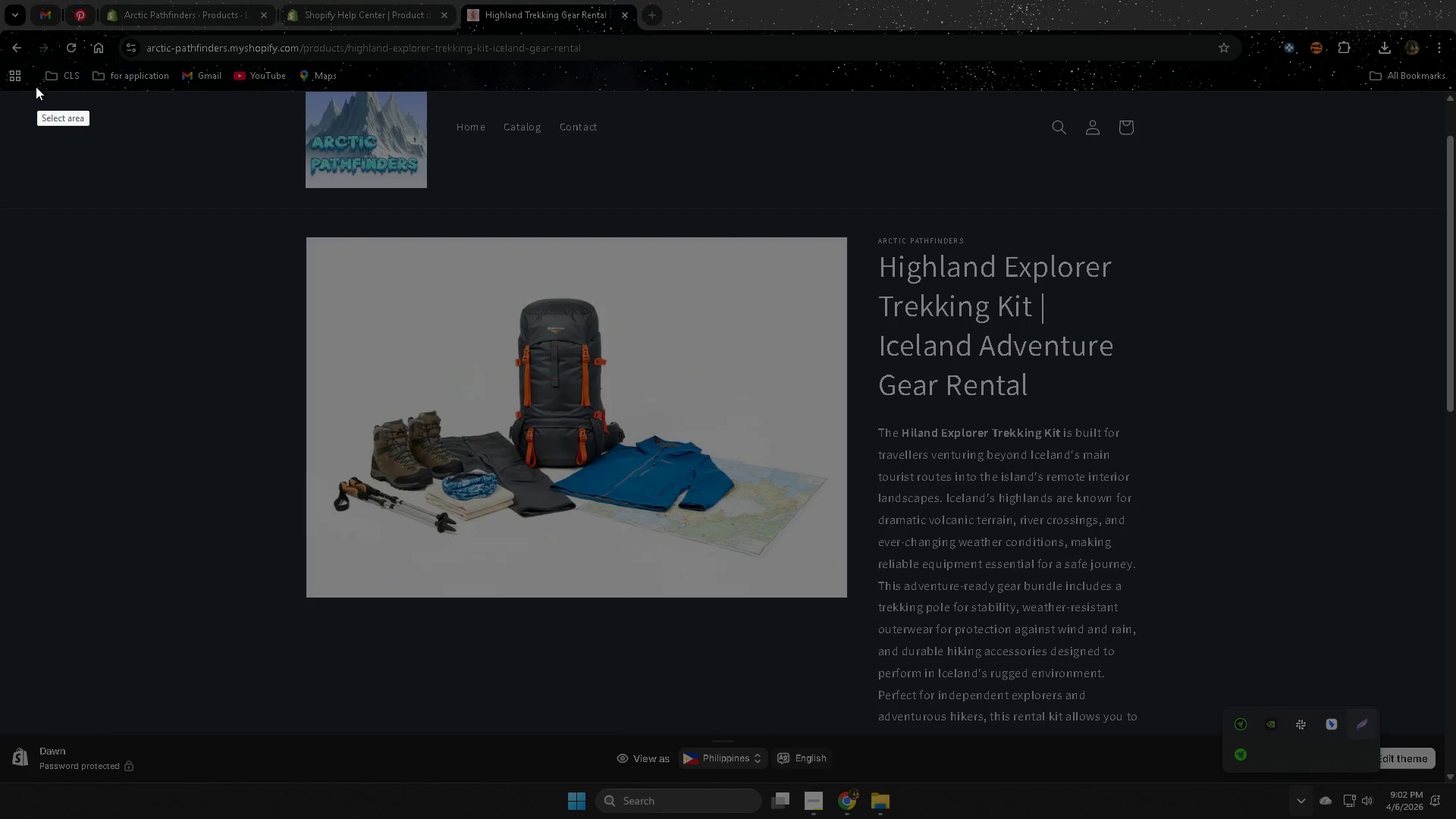 
left_click_drag(start_coordinate=[17, 85], to_coordinate=[1210, 780])
 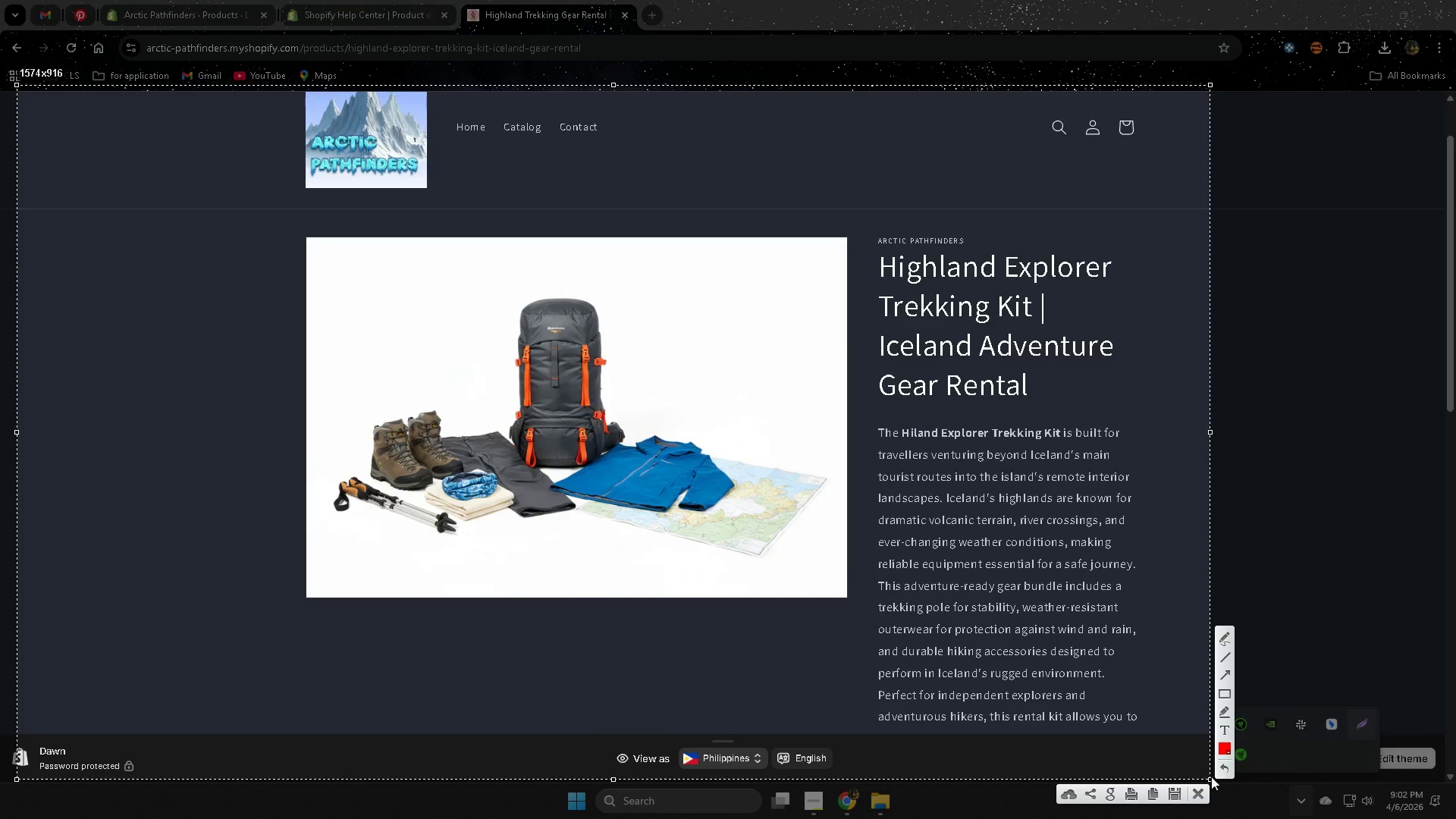 
key(Escape)
 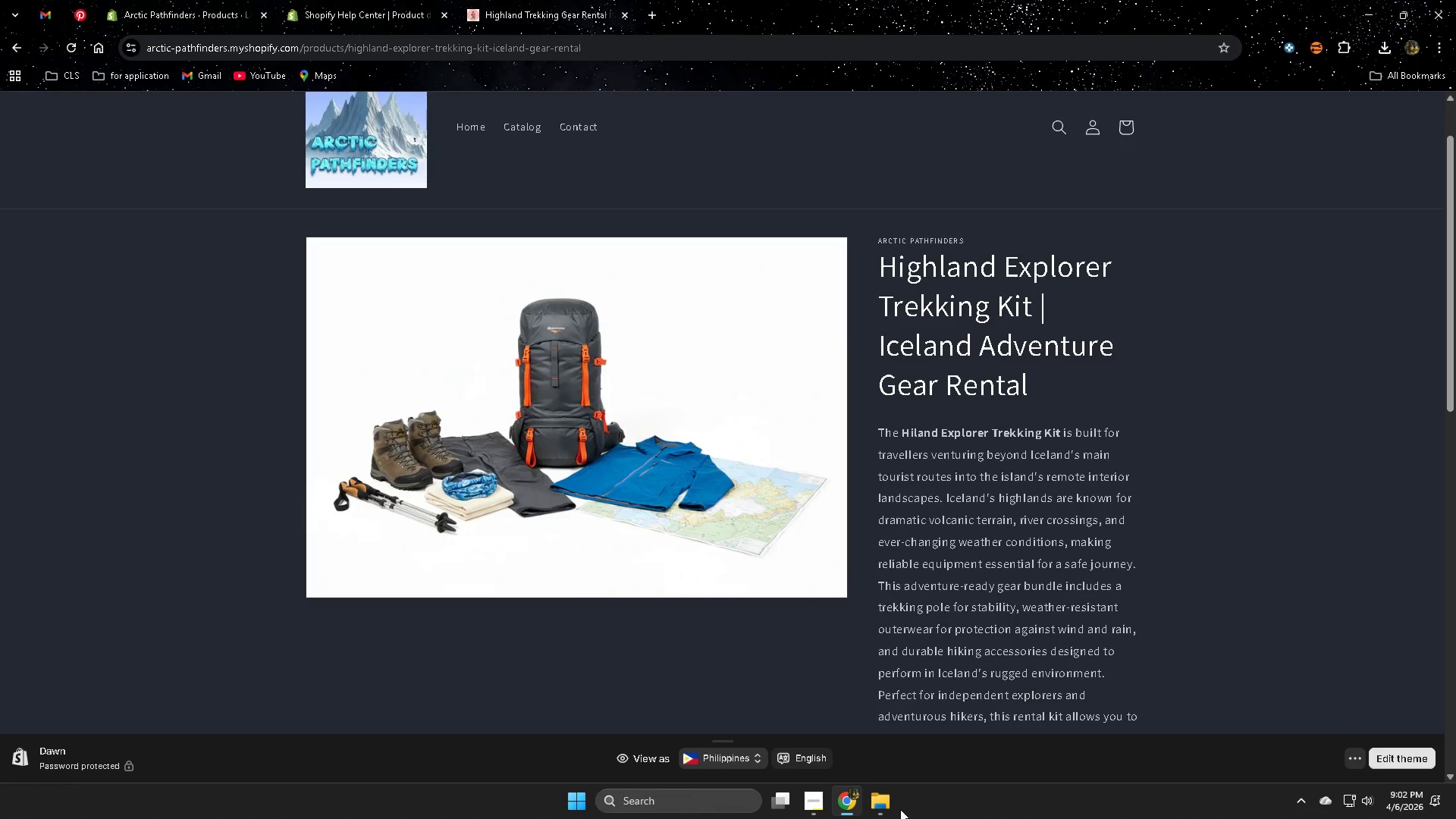 
left_click([880, 803])
 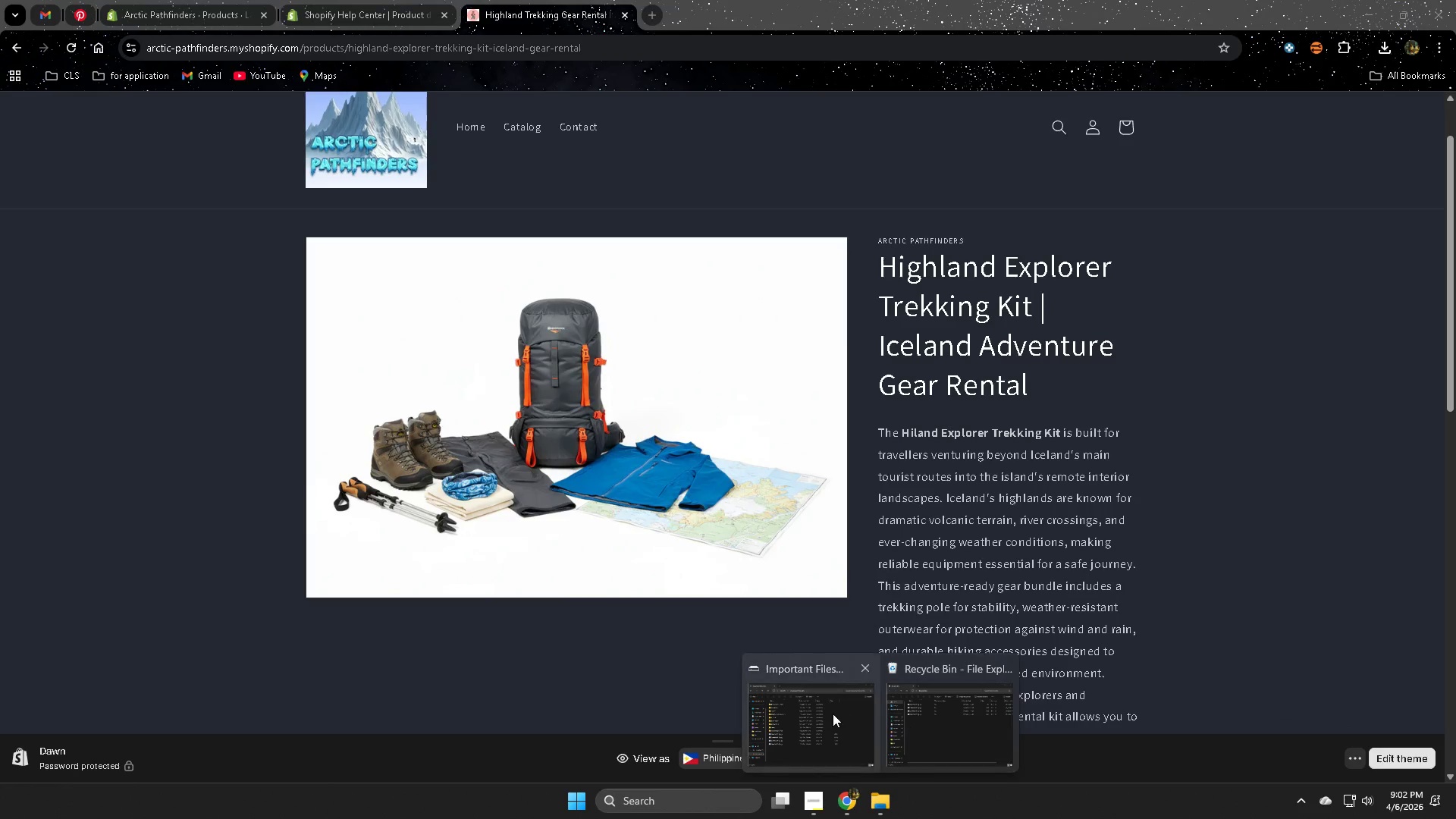 
left_click([834, 712])
 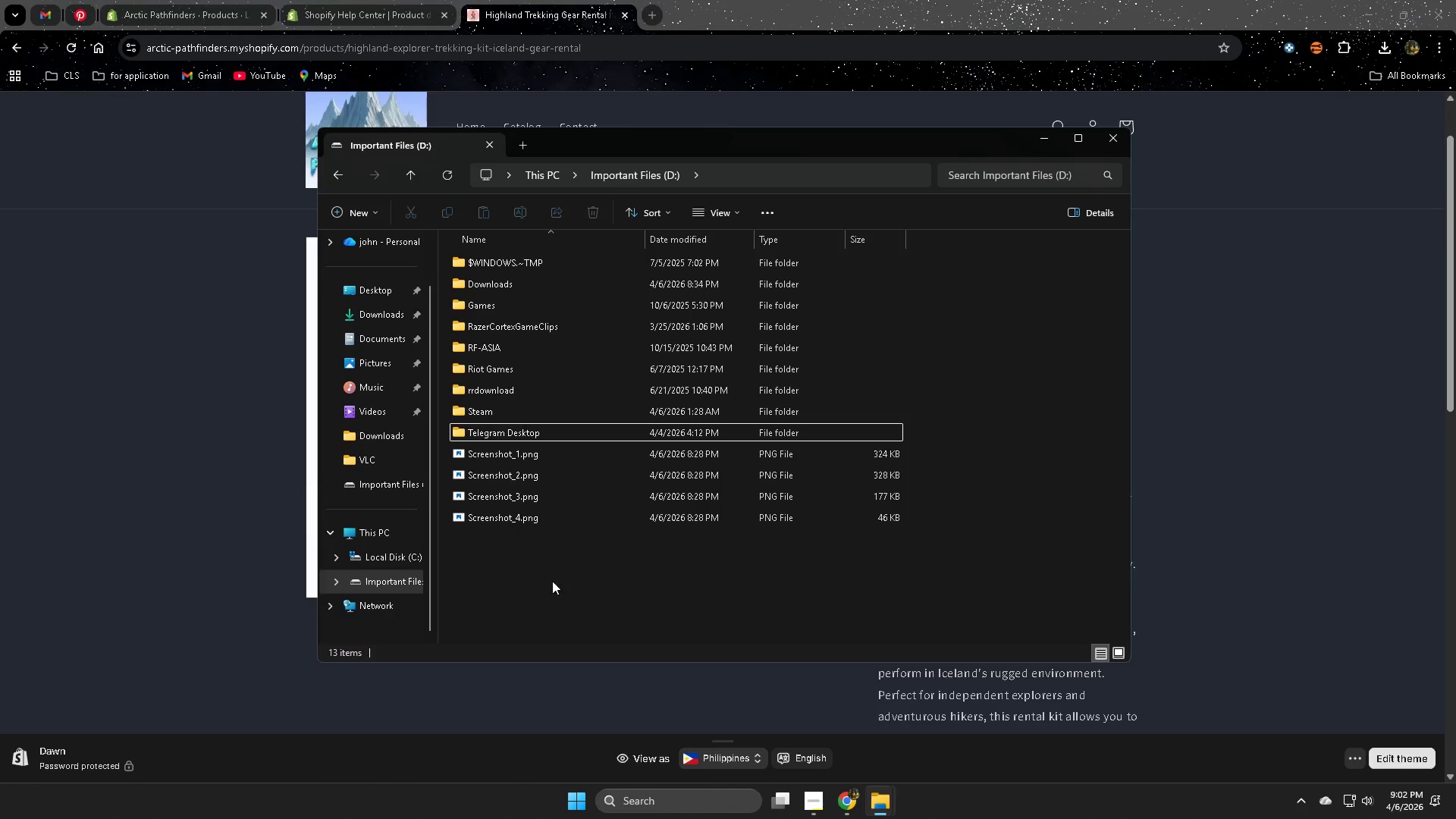 
left_click_drag(start_coordinate=[562, 574], to_coordinate=[517, 451])
 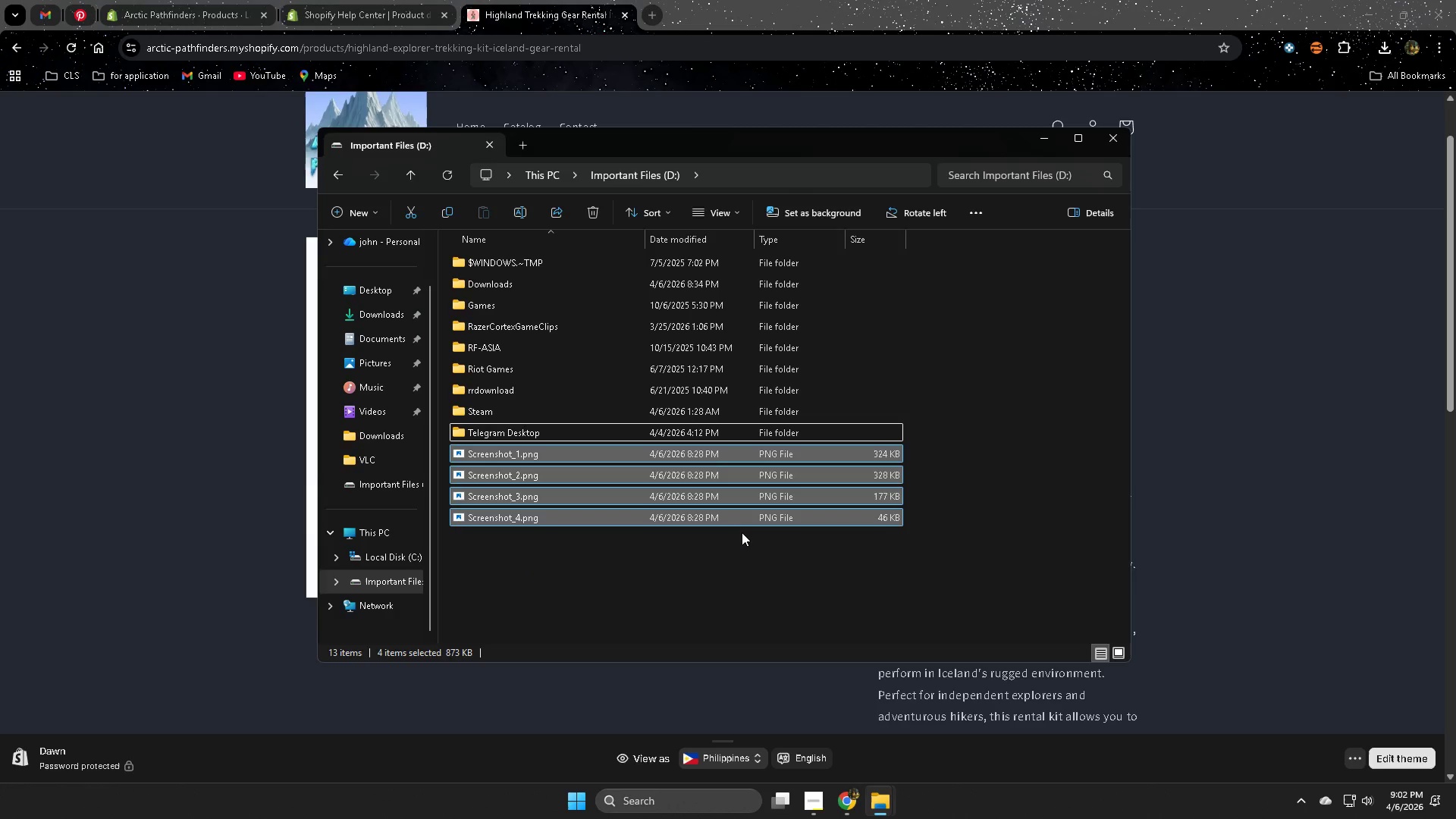 
key(Delete)
 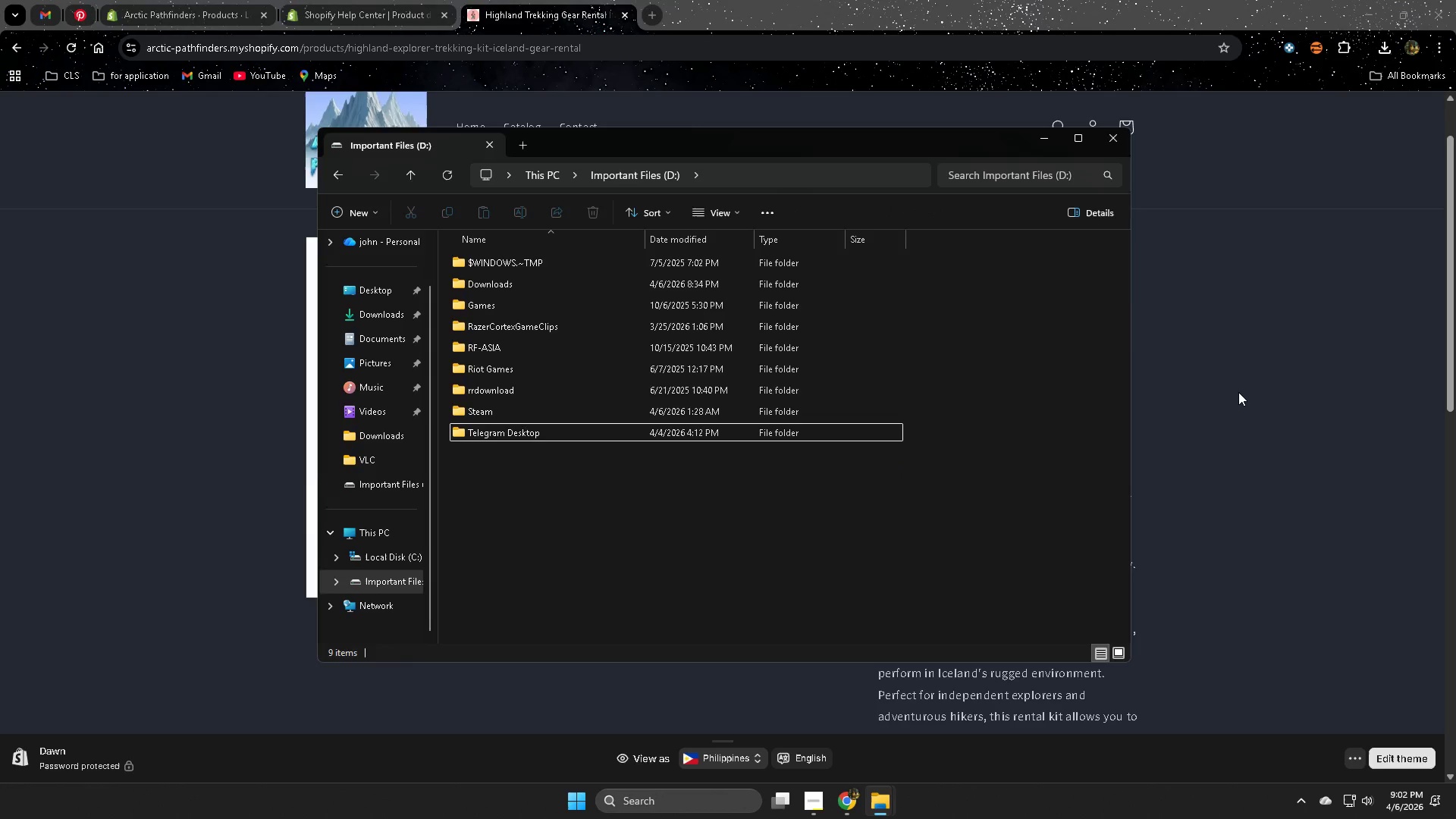 
left_click([1238, 392])
 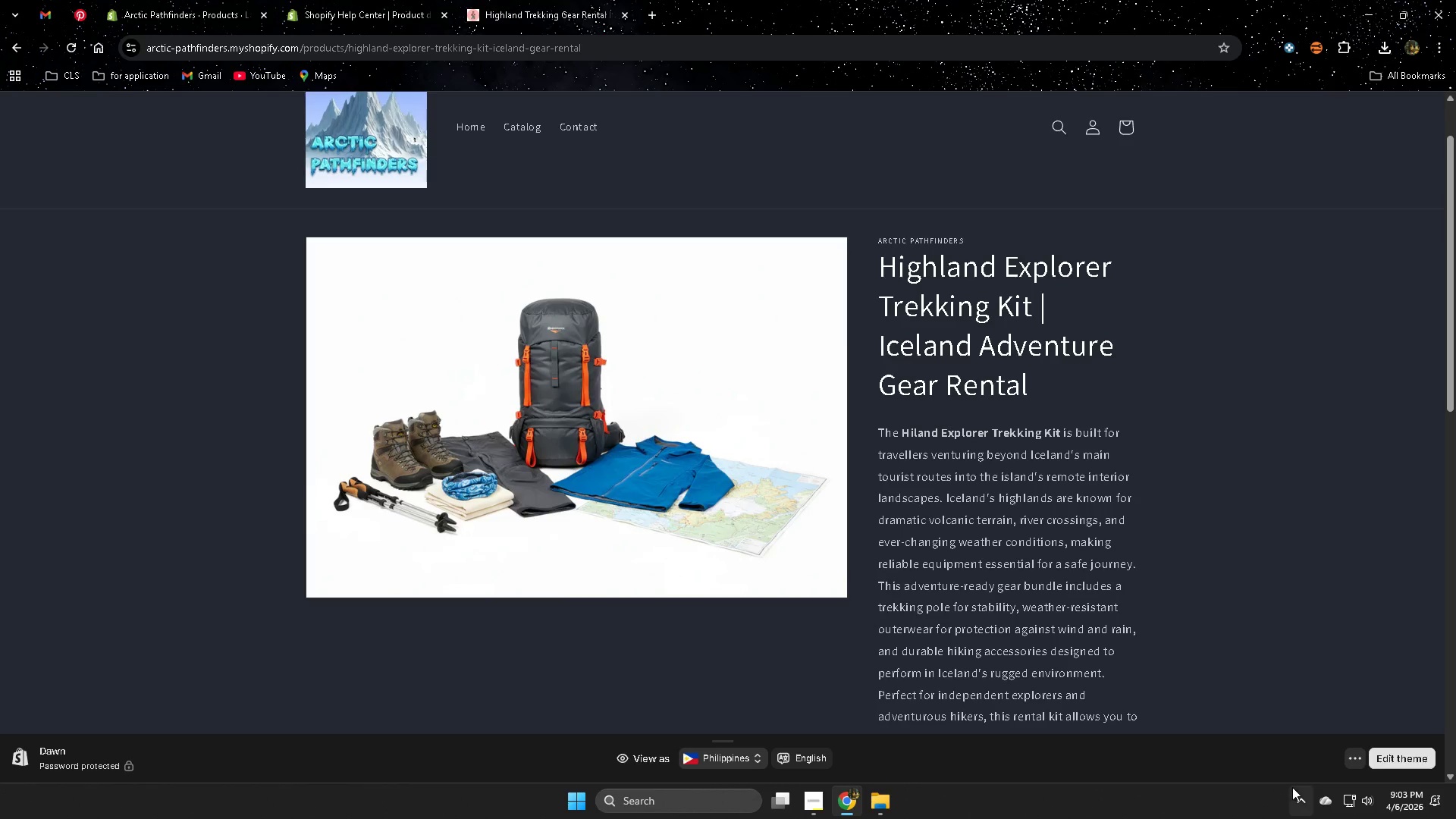 
left_click([1294, 796])
 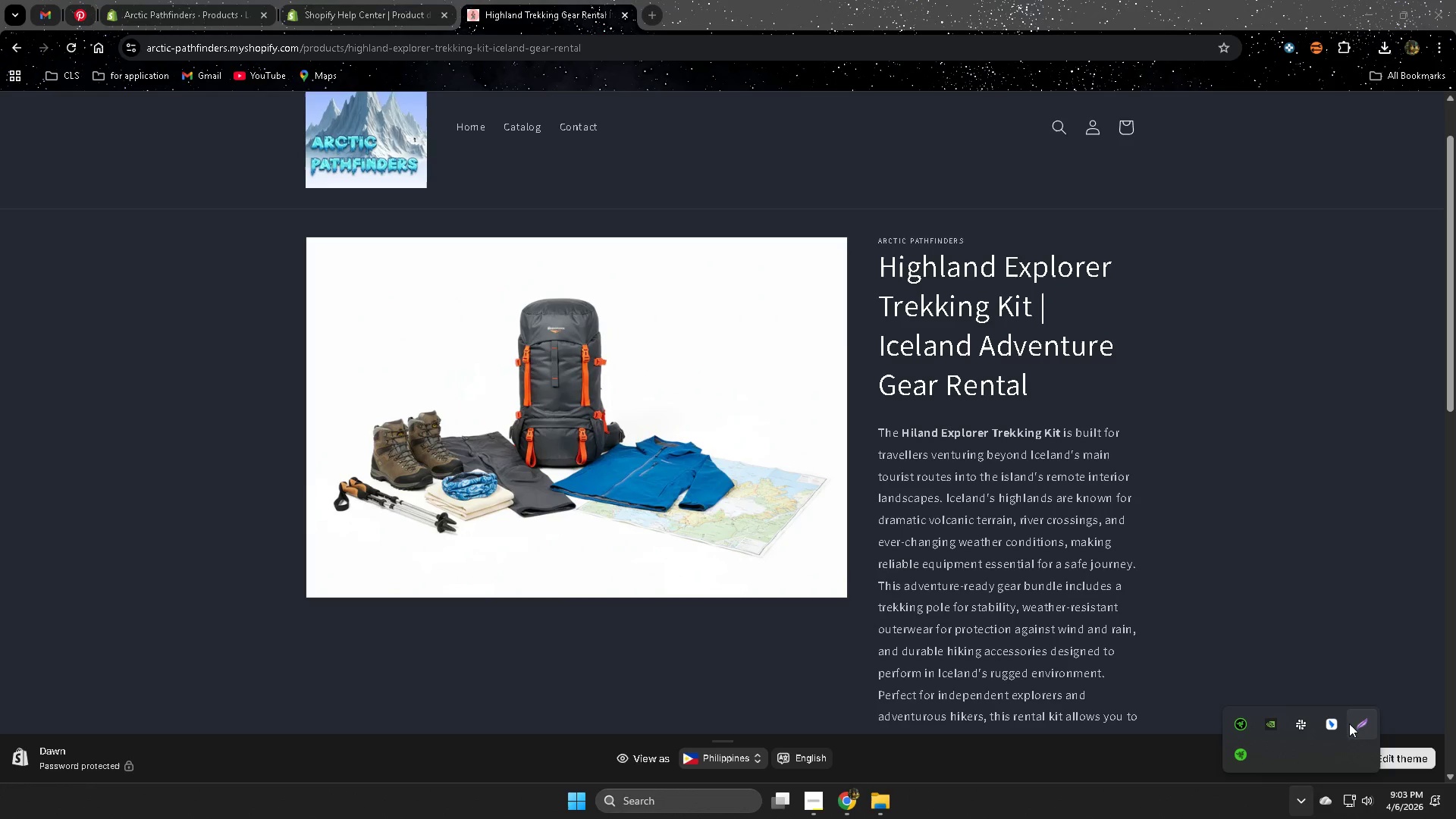 
left_click([1359, 723])
 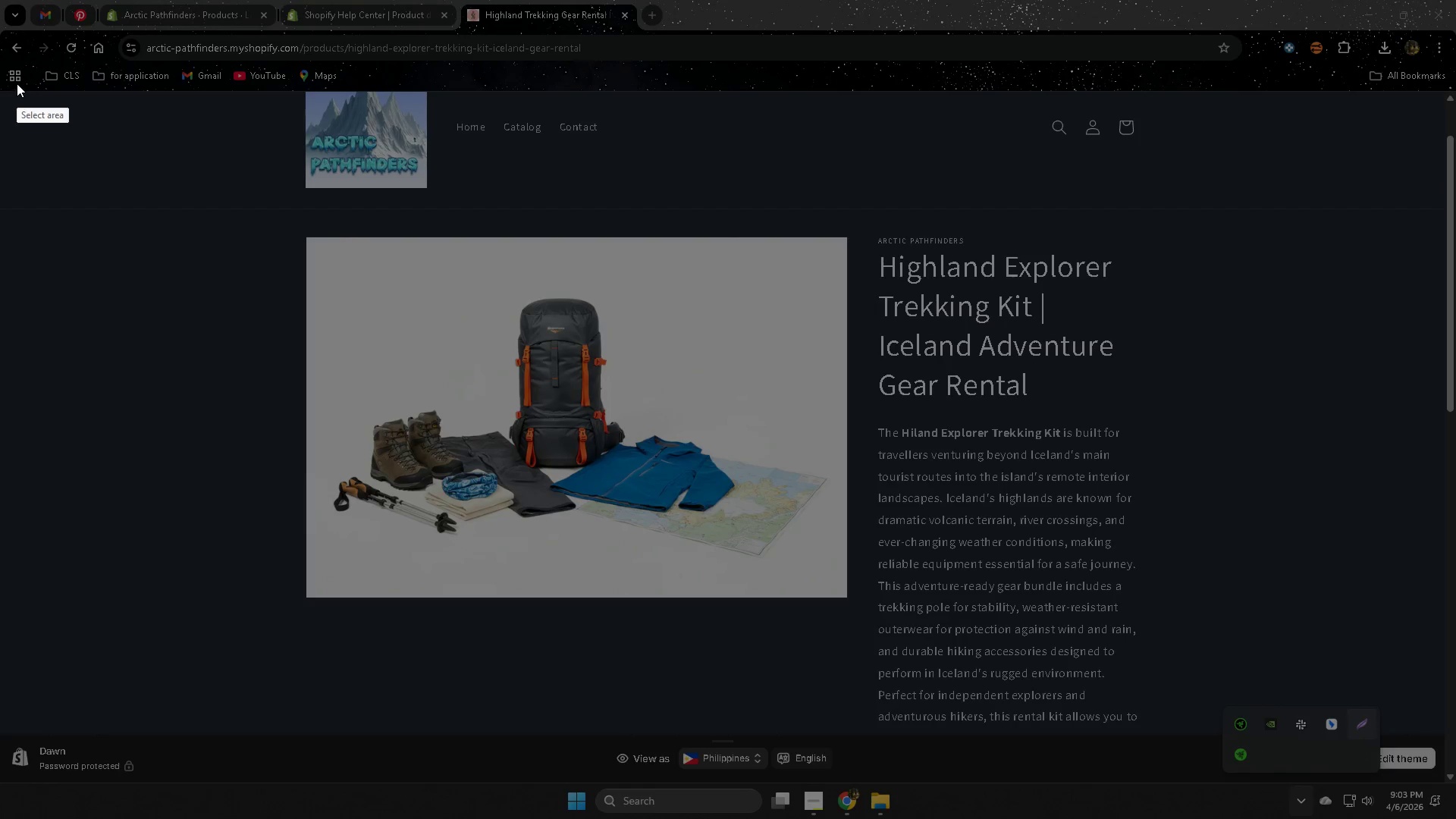 
left_click_drag(start_coordinate=[5, 87], to_coordinate=[1216, 736])
 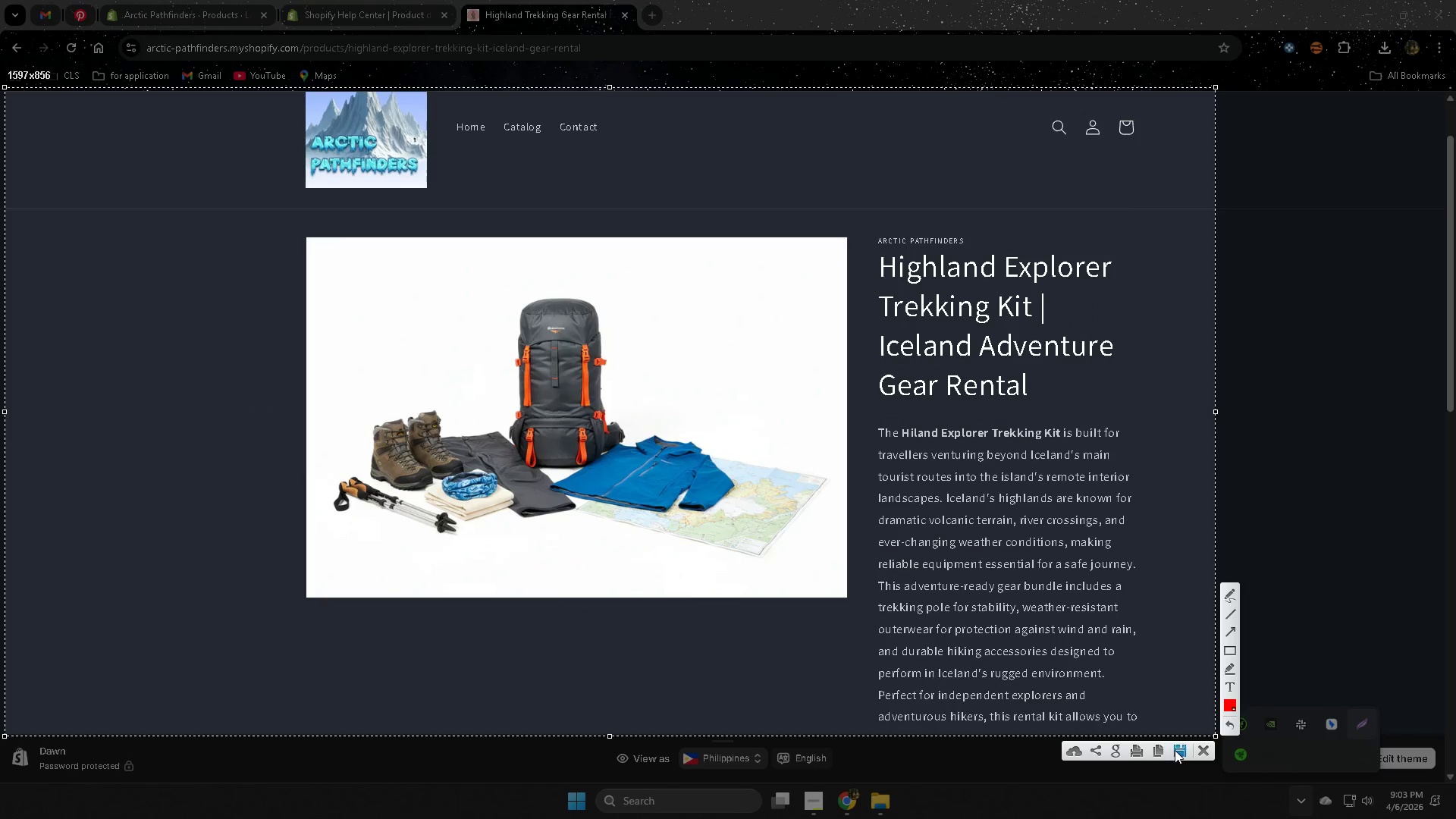 
left_click([1179, 750])
 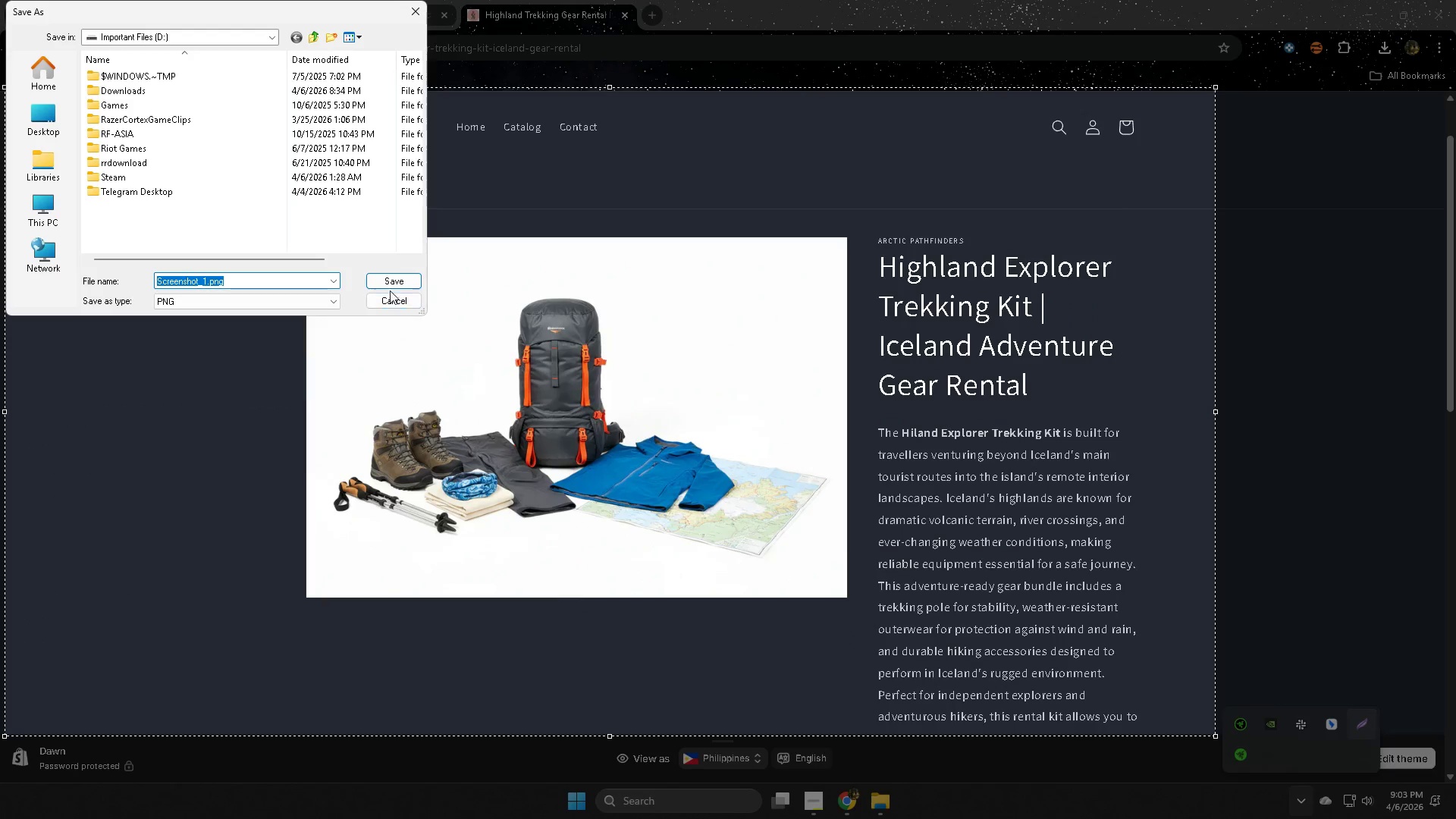 
left_click([393, 280])
 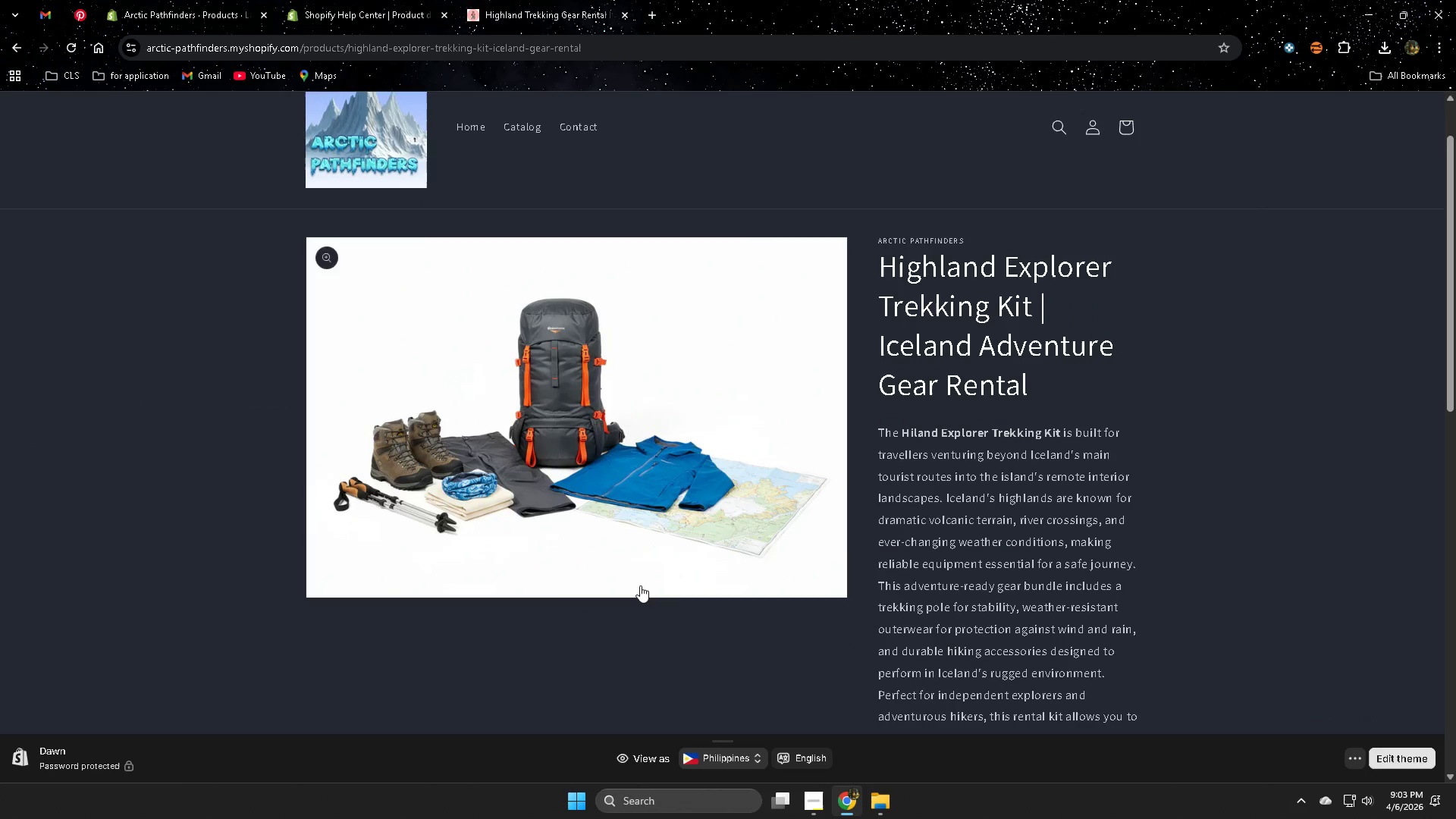 
left_click_drag(start_coordinate=[1450, 495], to_coordinate=[1447, 522])
 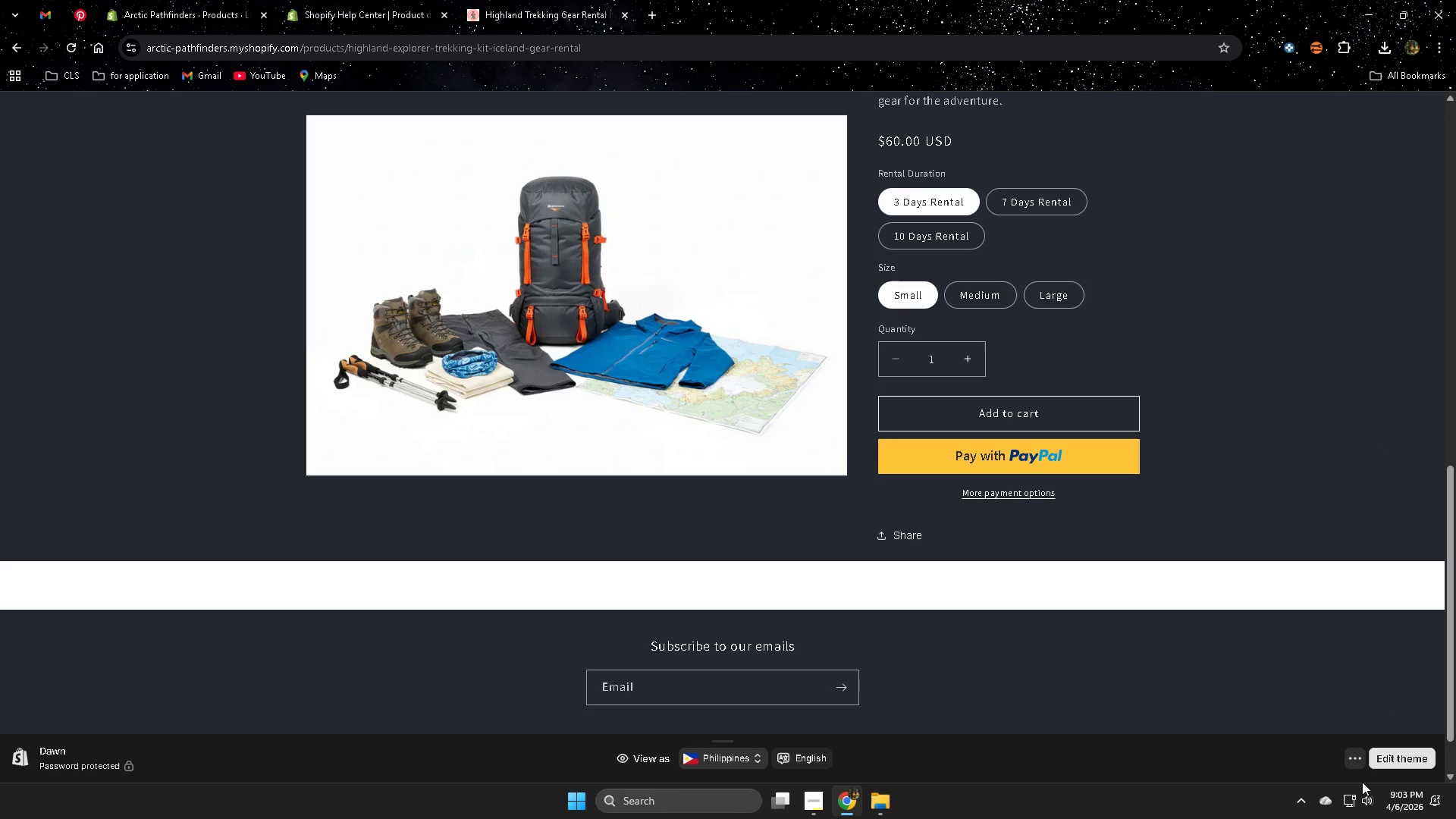 
scroll: coordinate [1379, 438], scroll_direction: down, amount: 10.0
 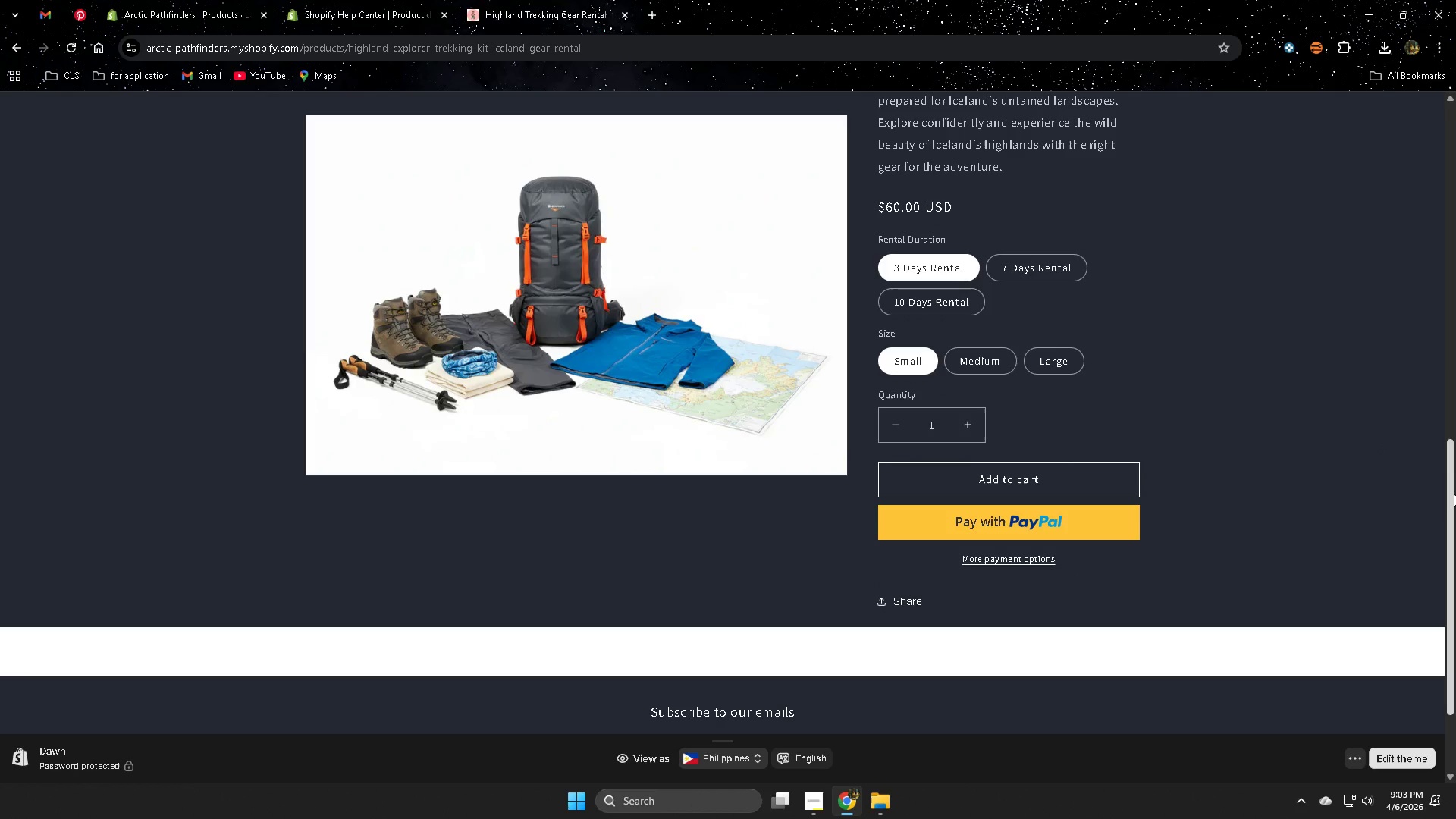 
left_click([1297, 799])
 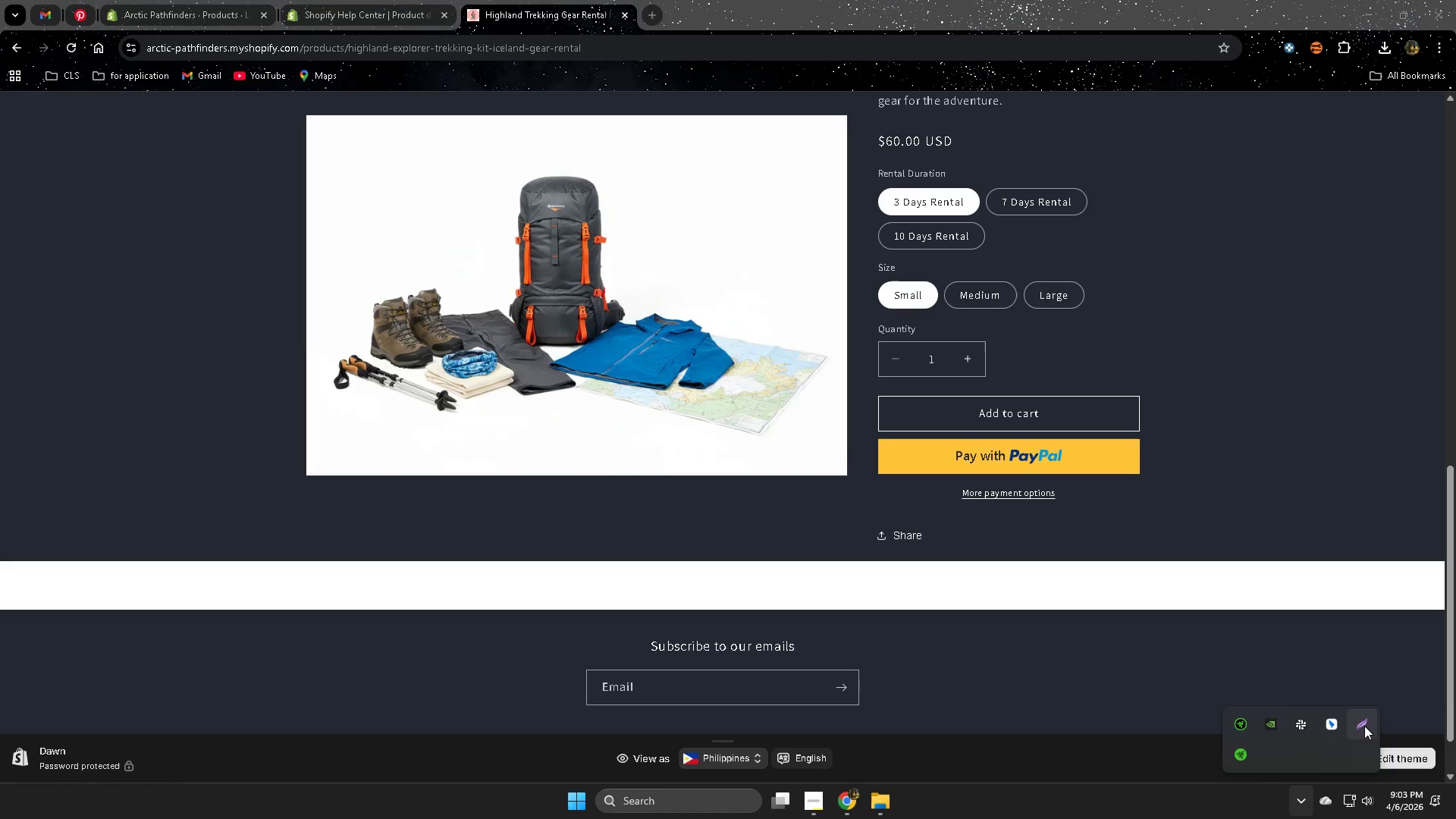 
left_click([1364, 726])
 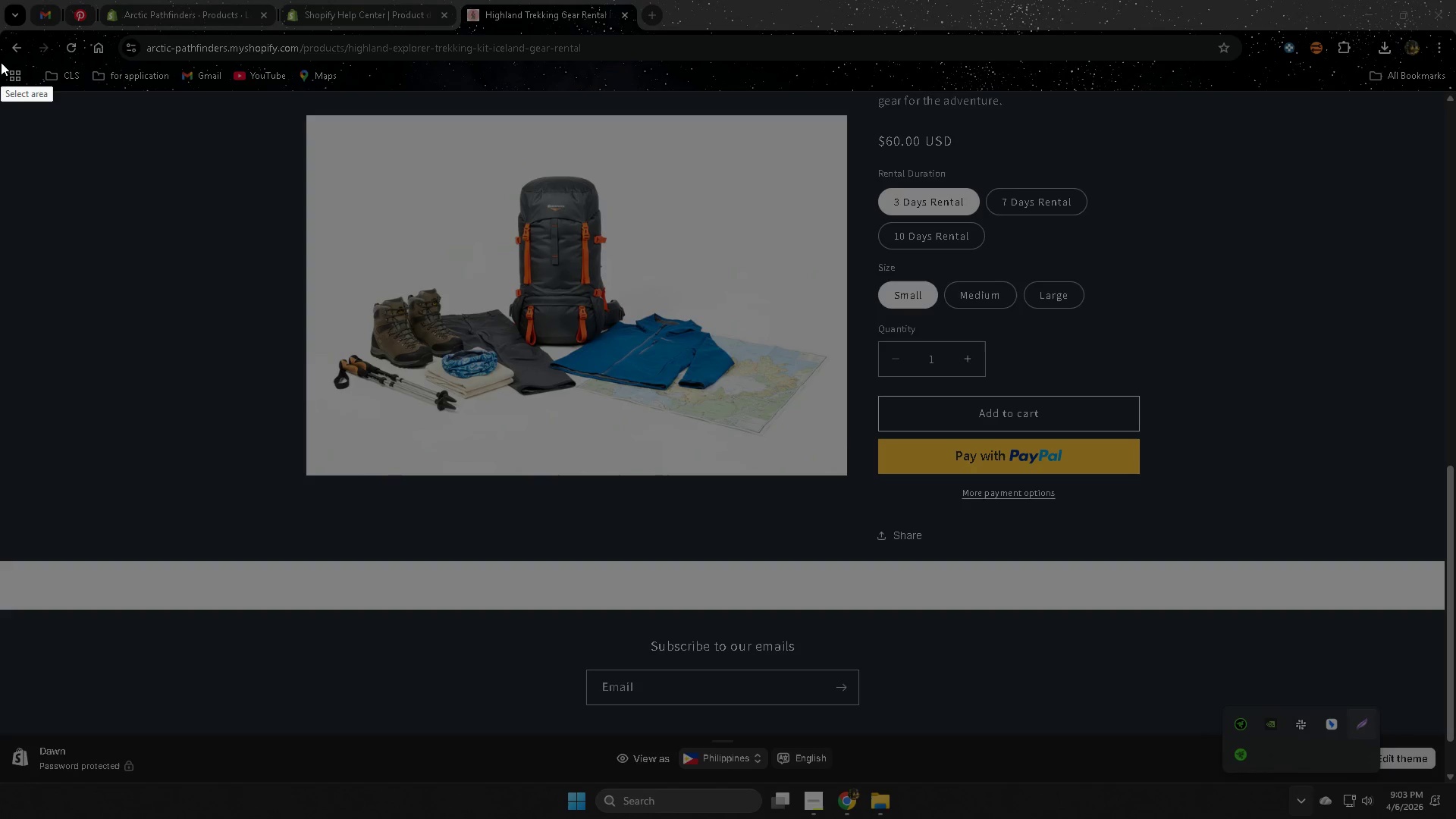 
left_click_drag(start_coordinate=[1, 61], to_coordinate=[1348, 563])
 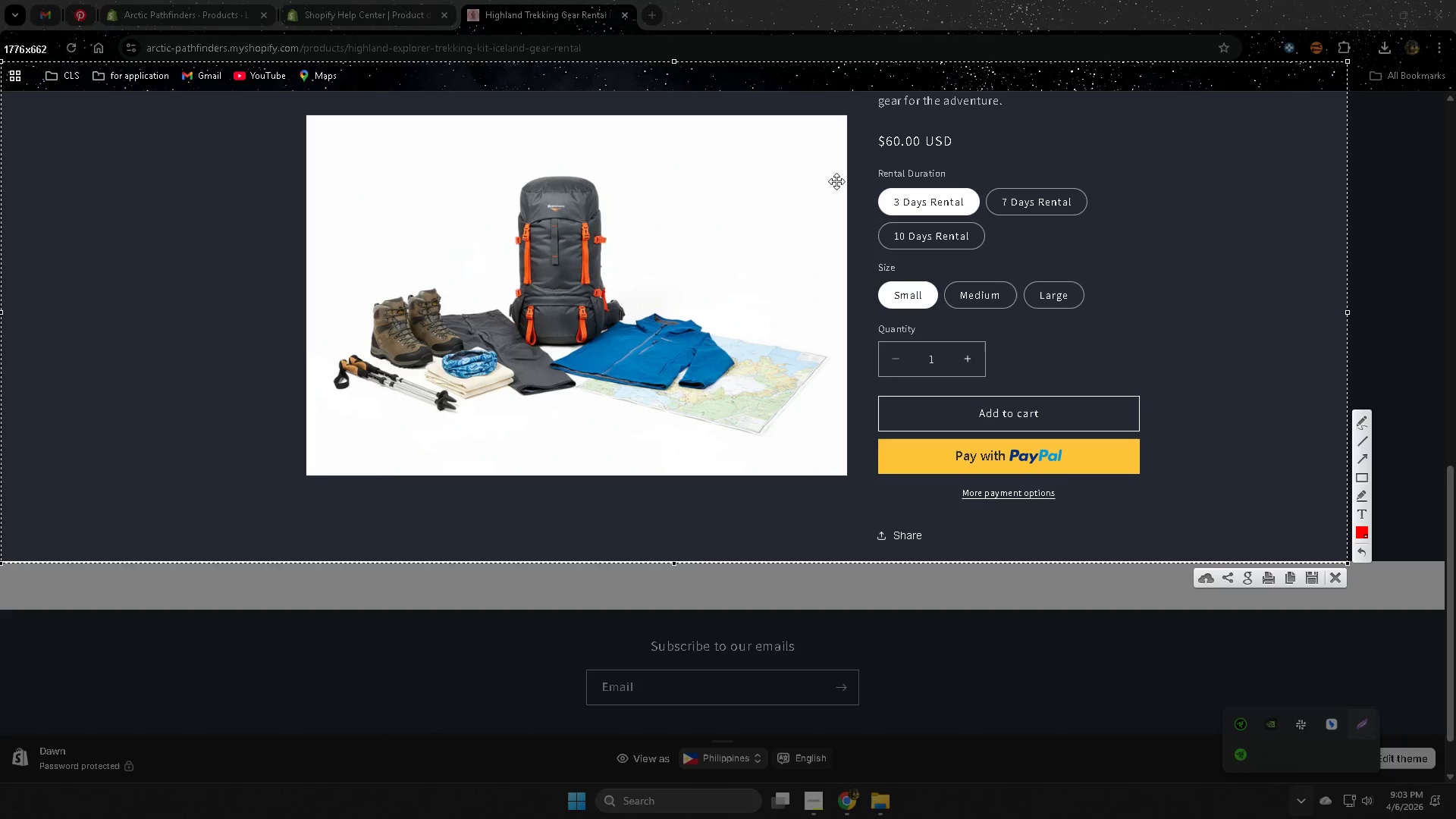 
key(Escape)
 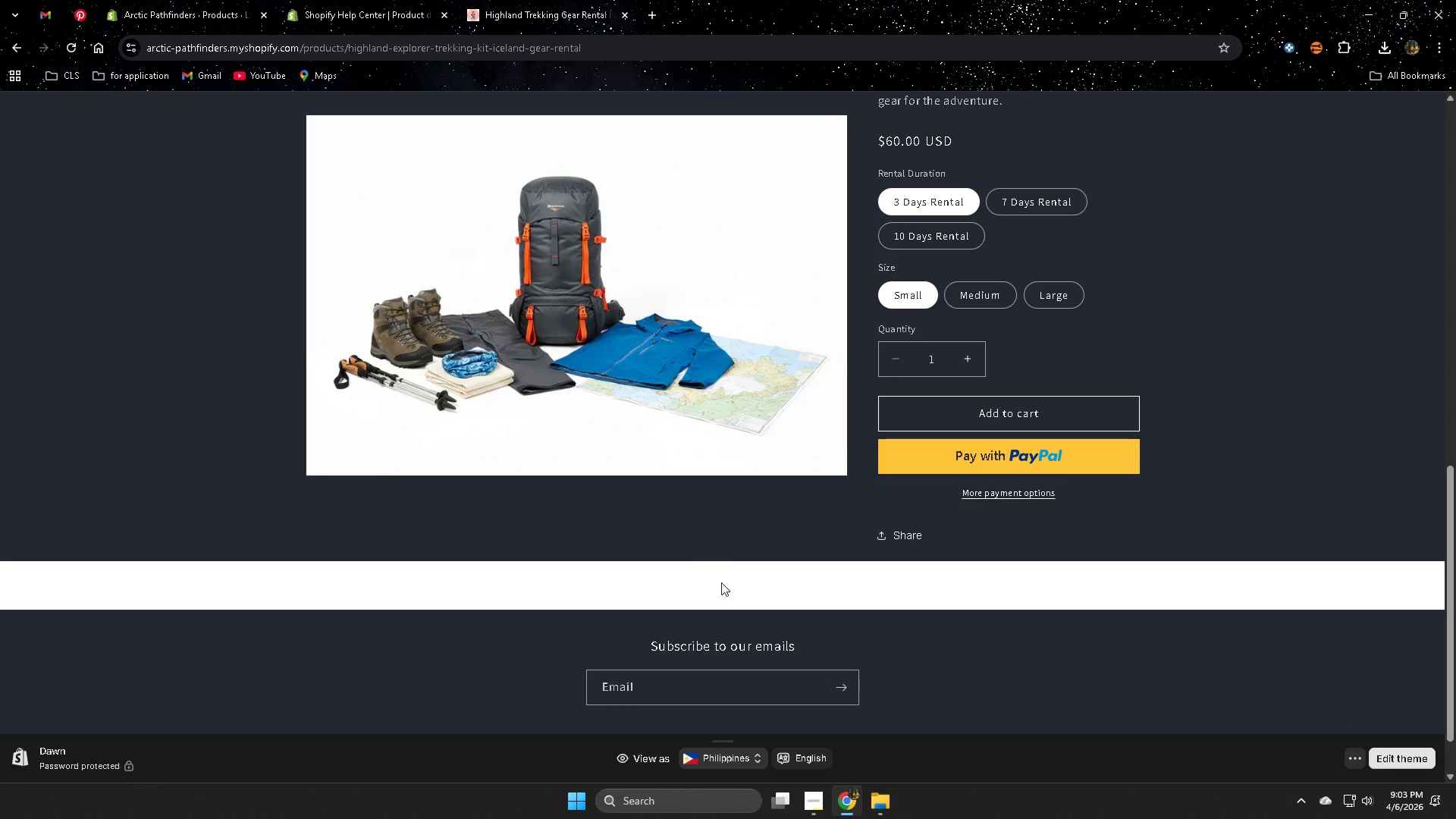 
left_click([717, 596])
 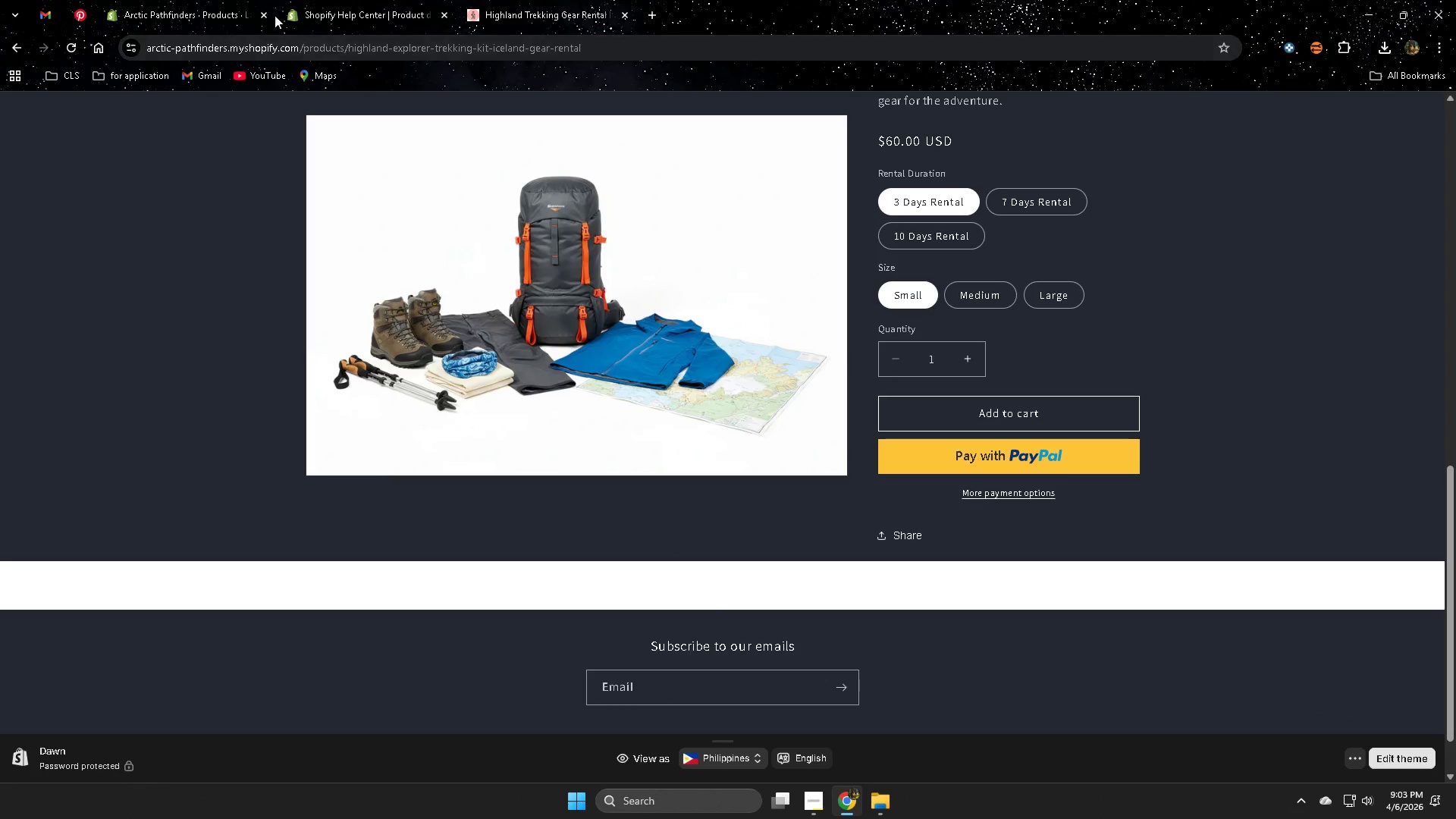 
left_click([340, 5])
 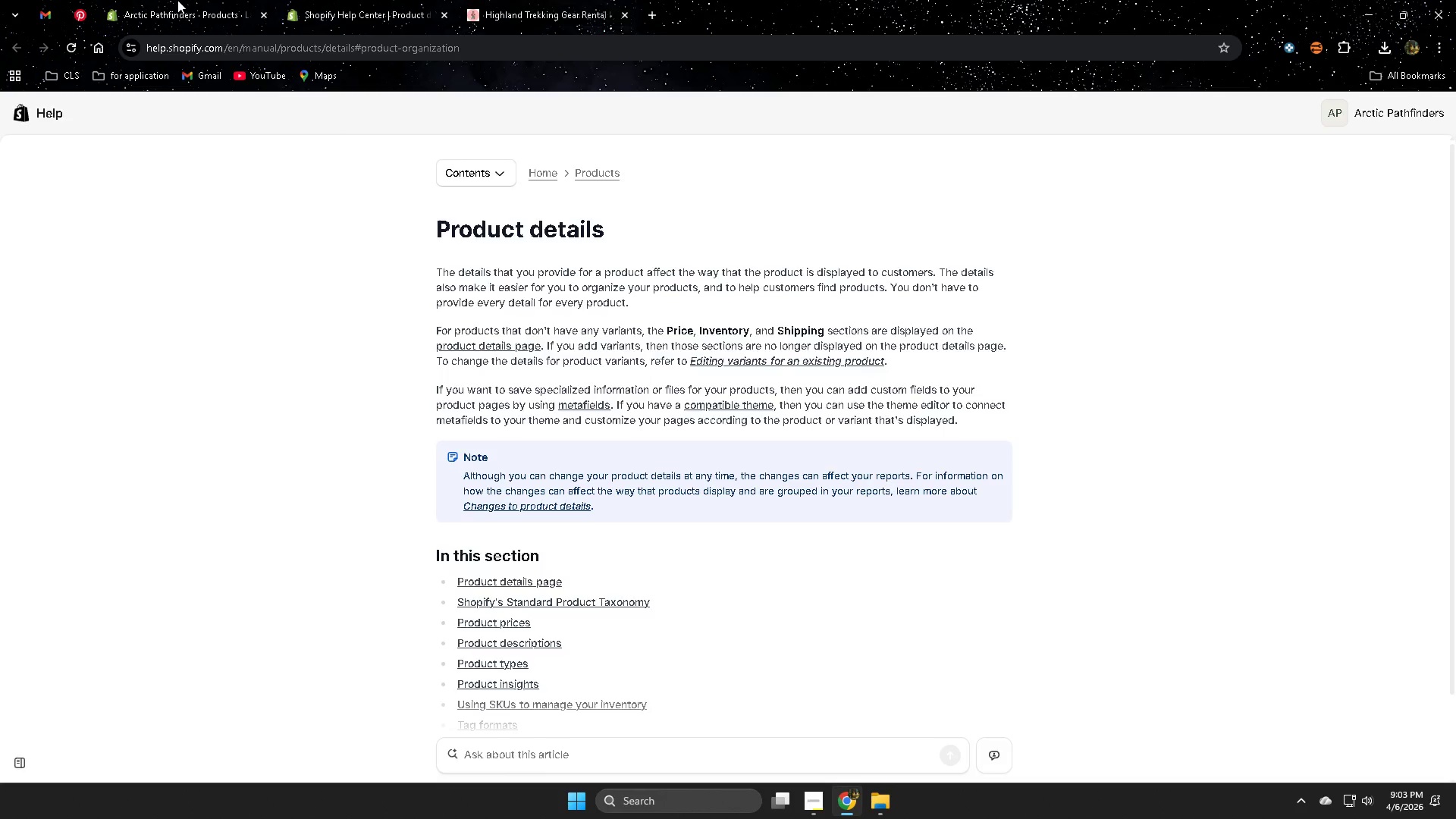 
double_click([177, 0])
 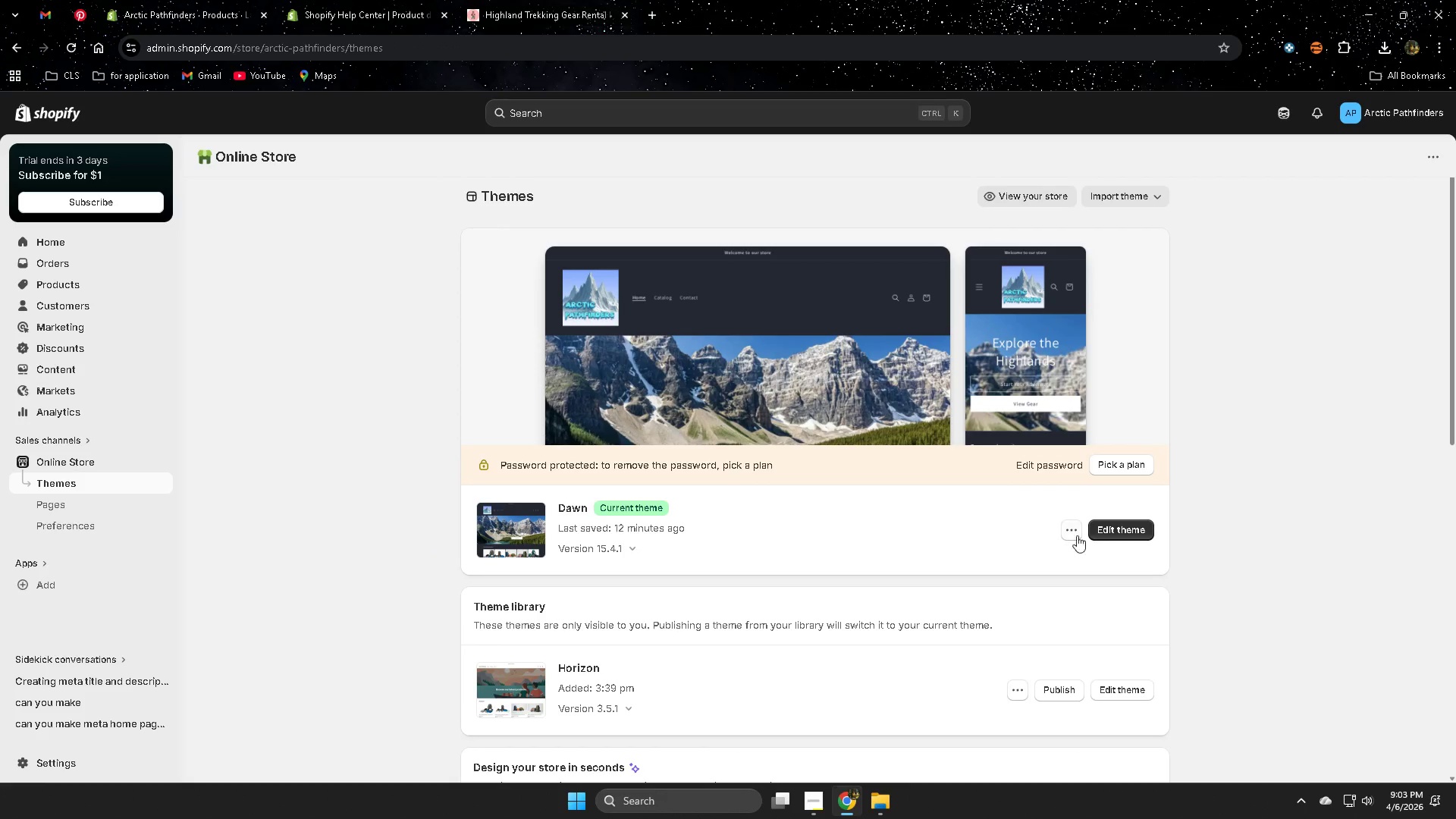 
left_click([1131, 534])
 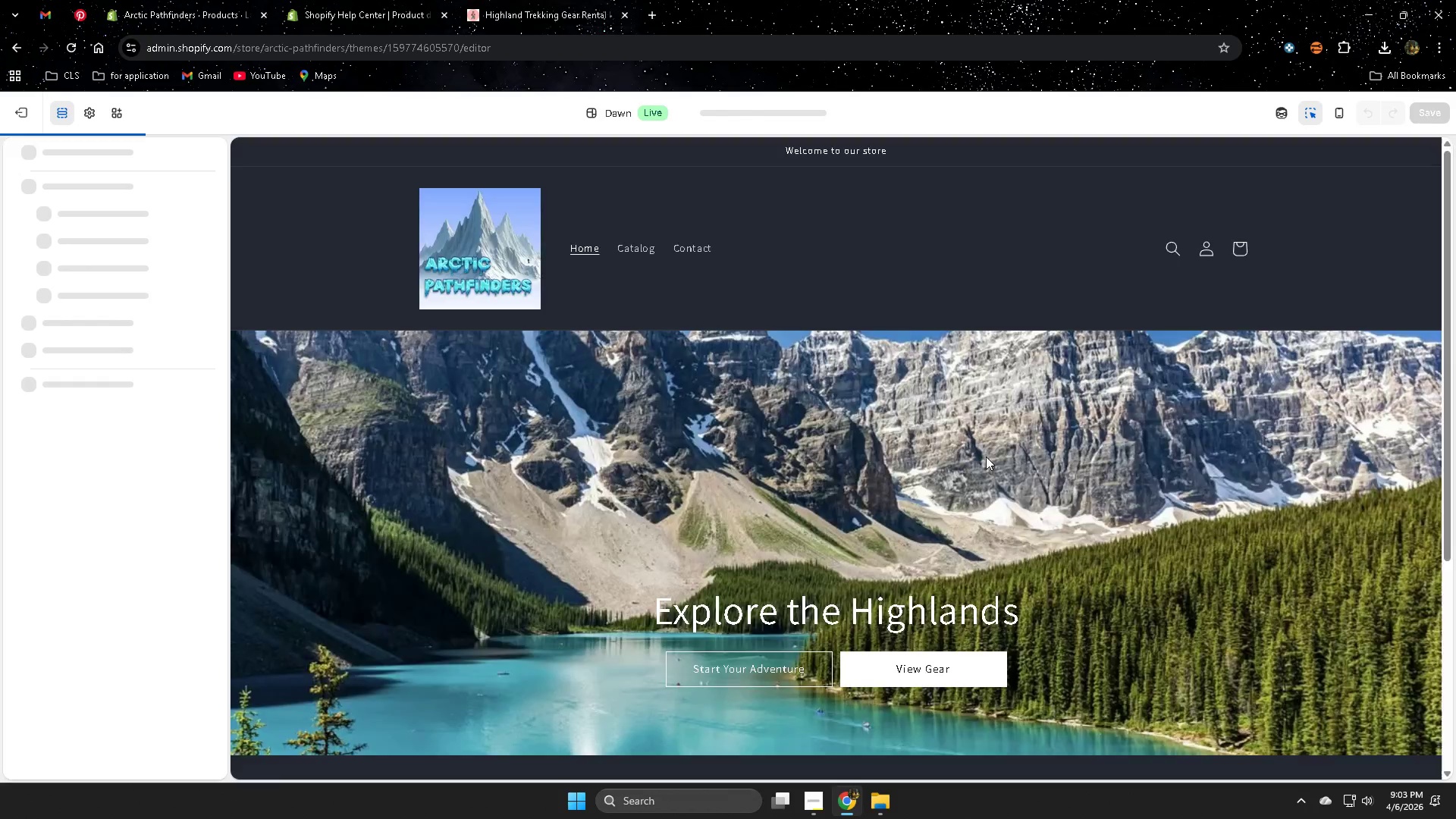 
wait(5.05)
 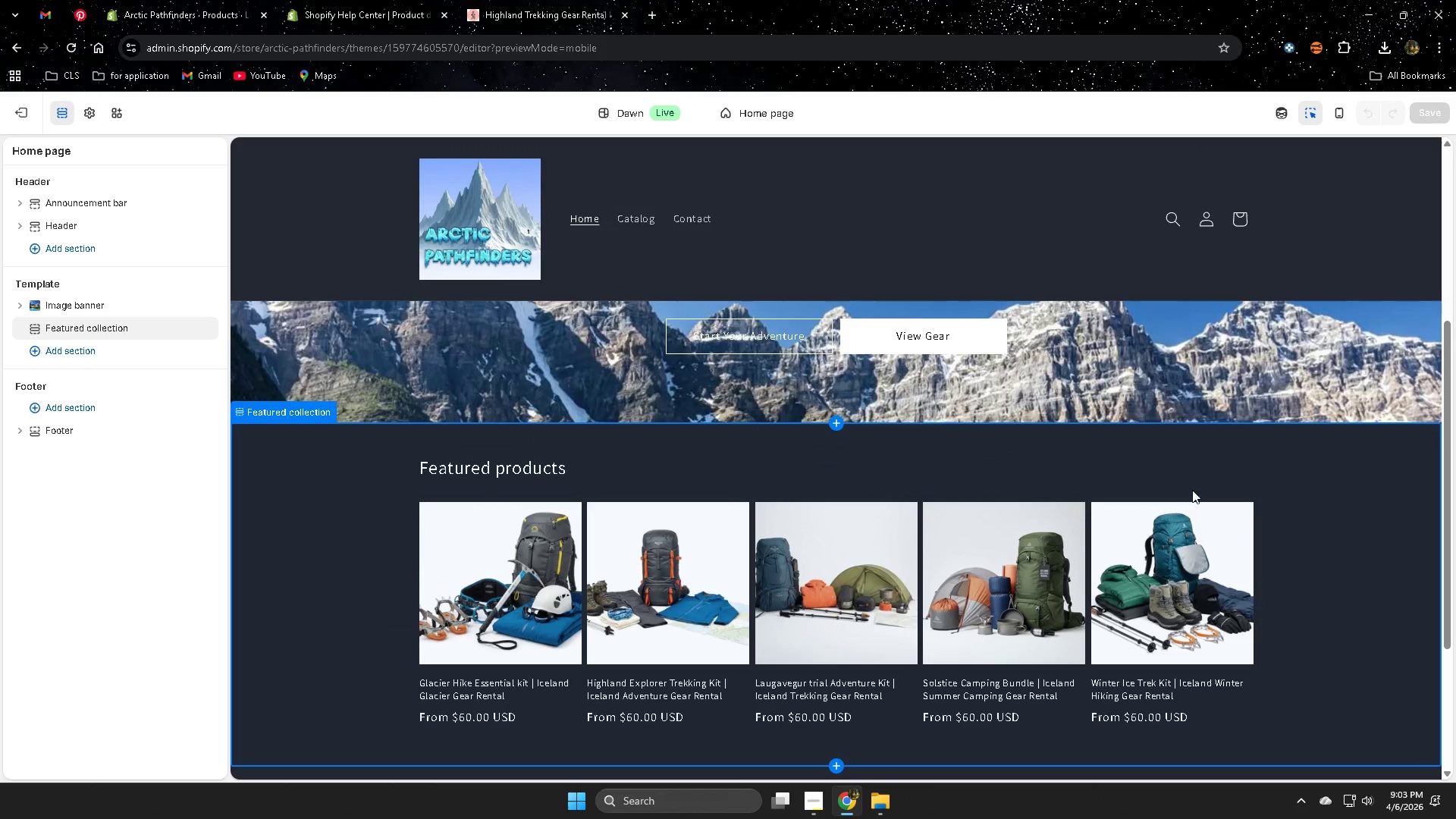 
left_click([544, 560])
 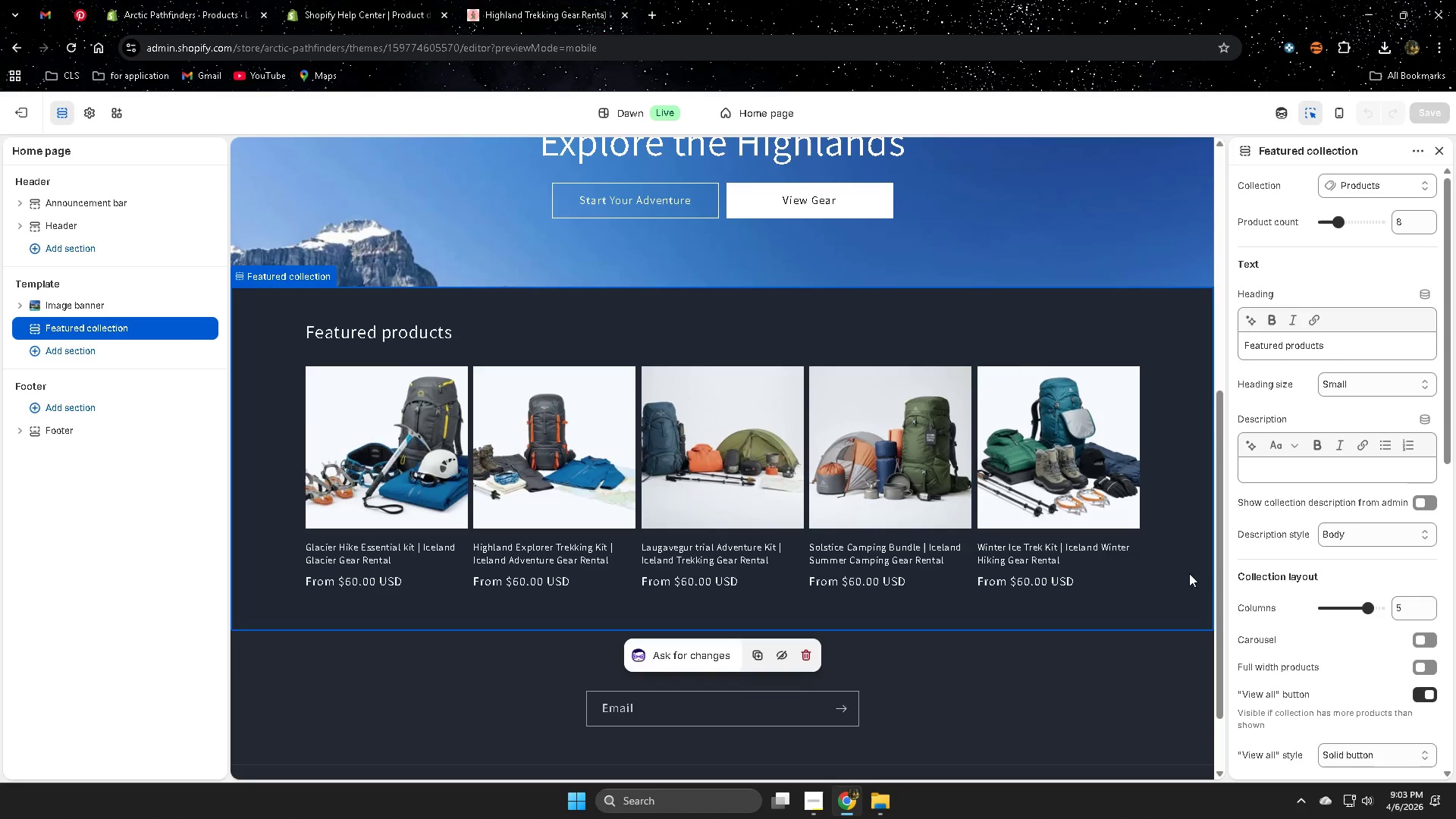 
scroll: coordinate [1212, 513], scroll_direction: down, amount: 10.0
 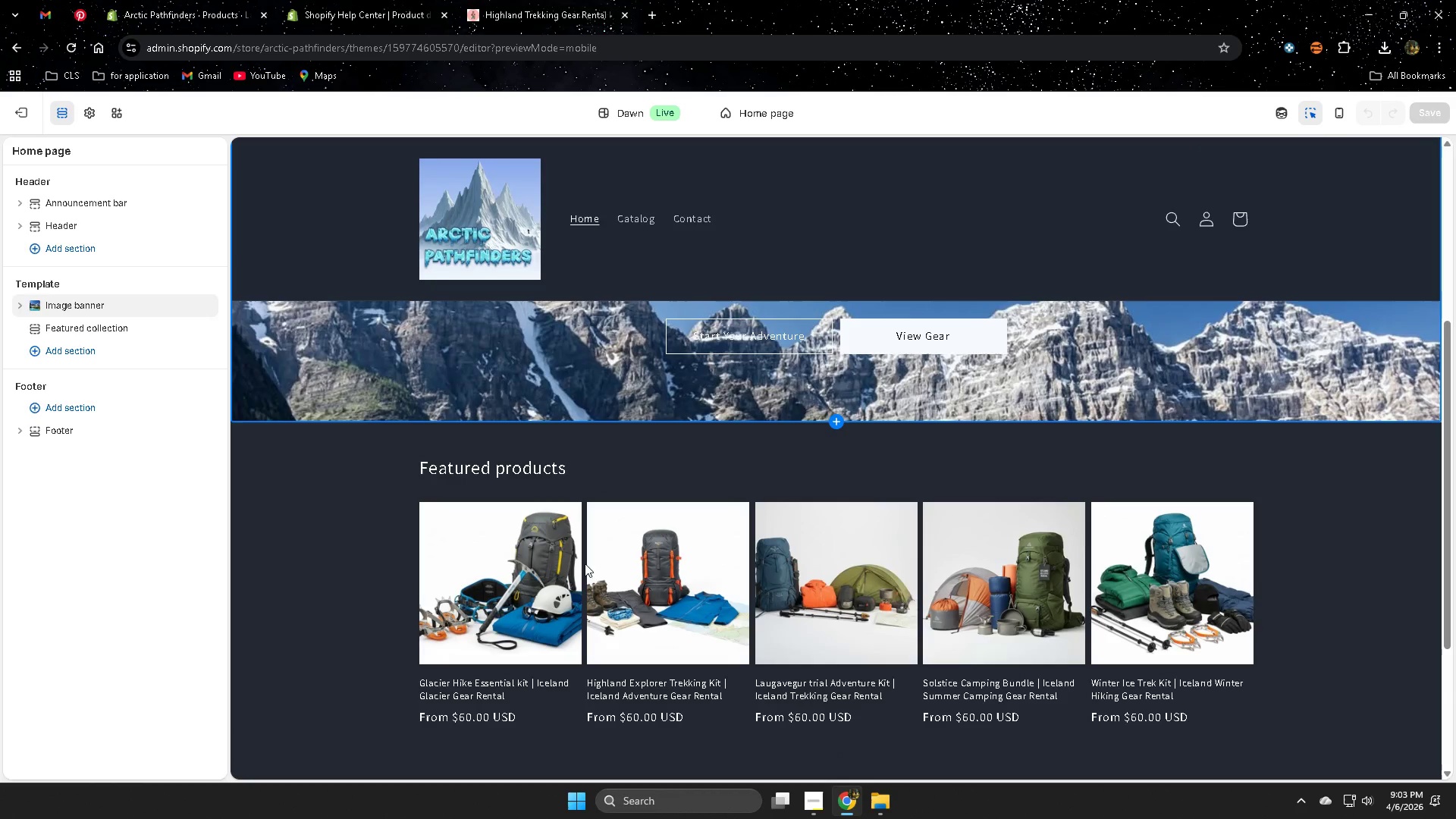 
left_click([521, 250])
 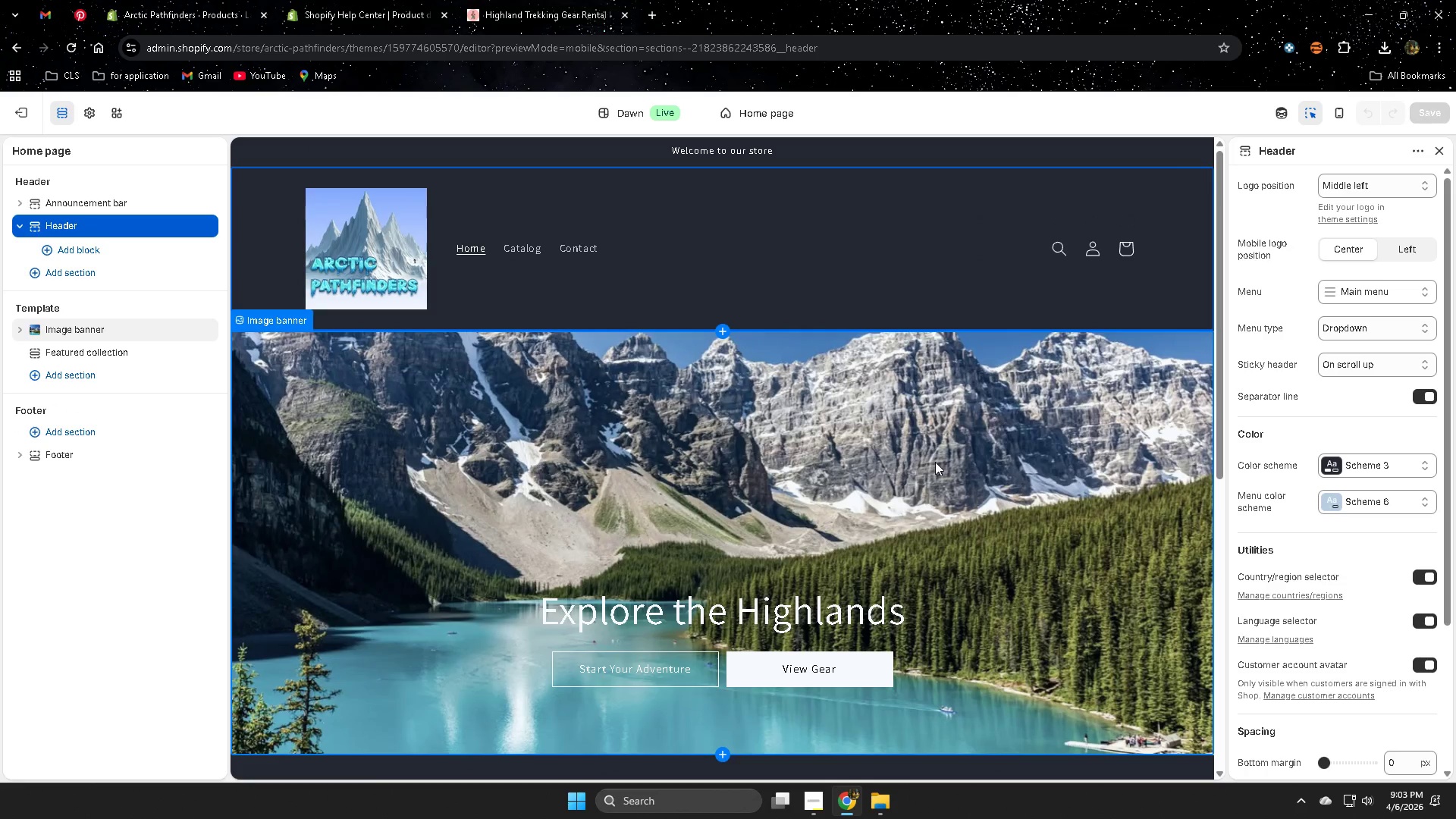 
scroll: coordinate [723, 413], scroll_direction: up, amount: 2.0
 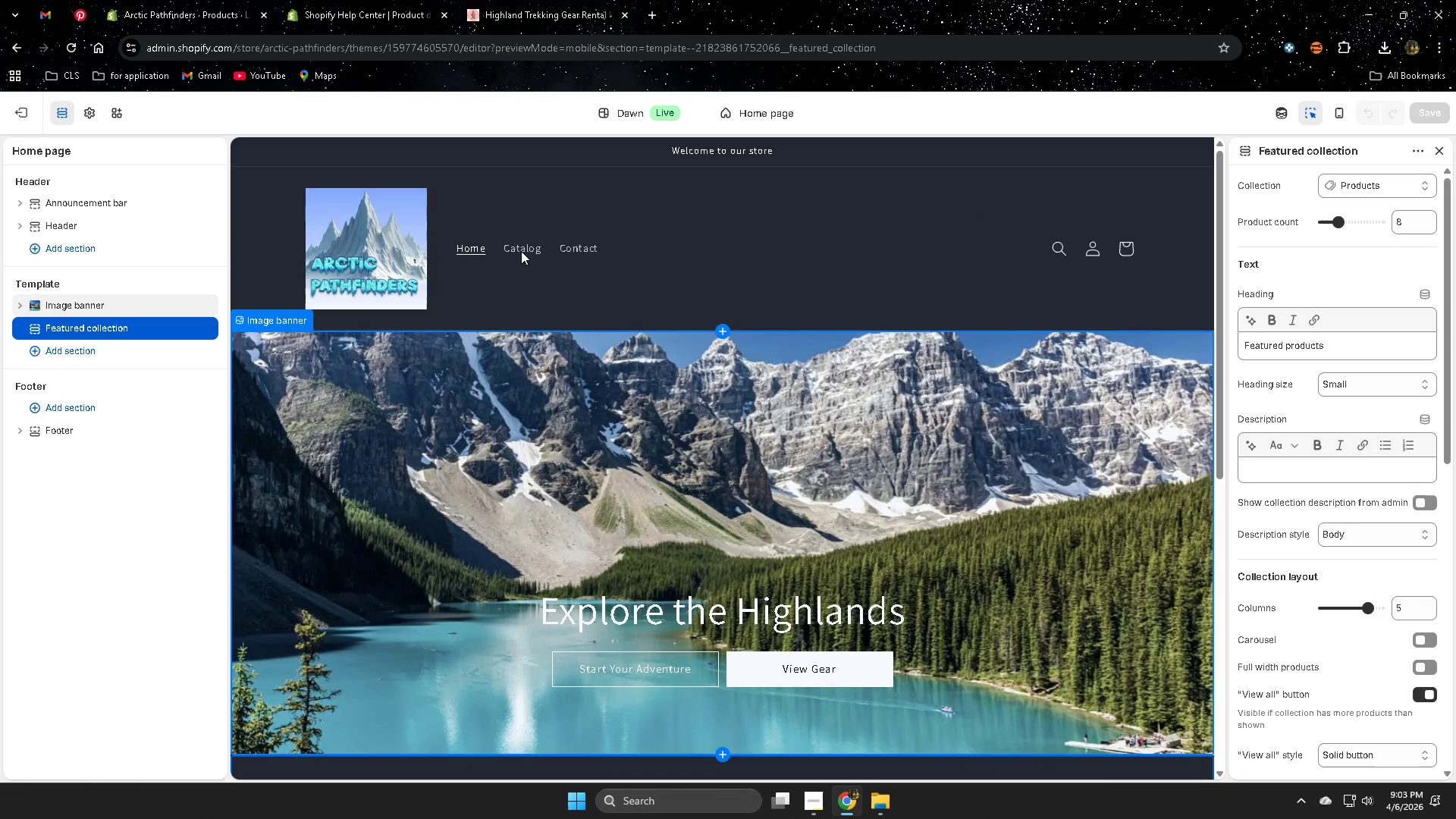 
left_click([569, 366])
 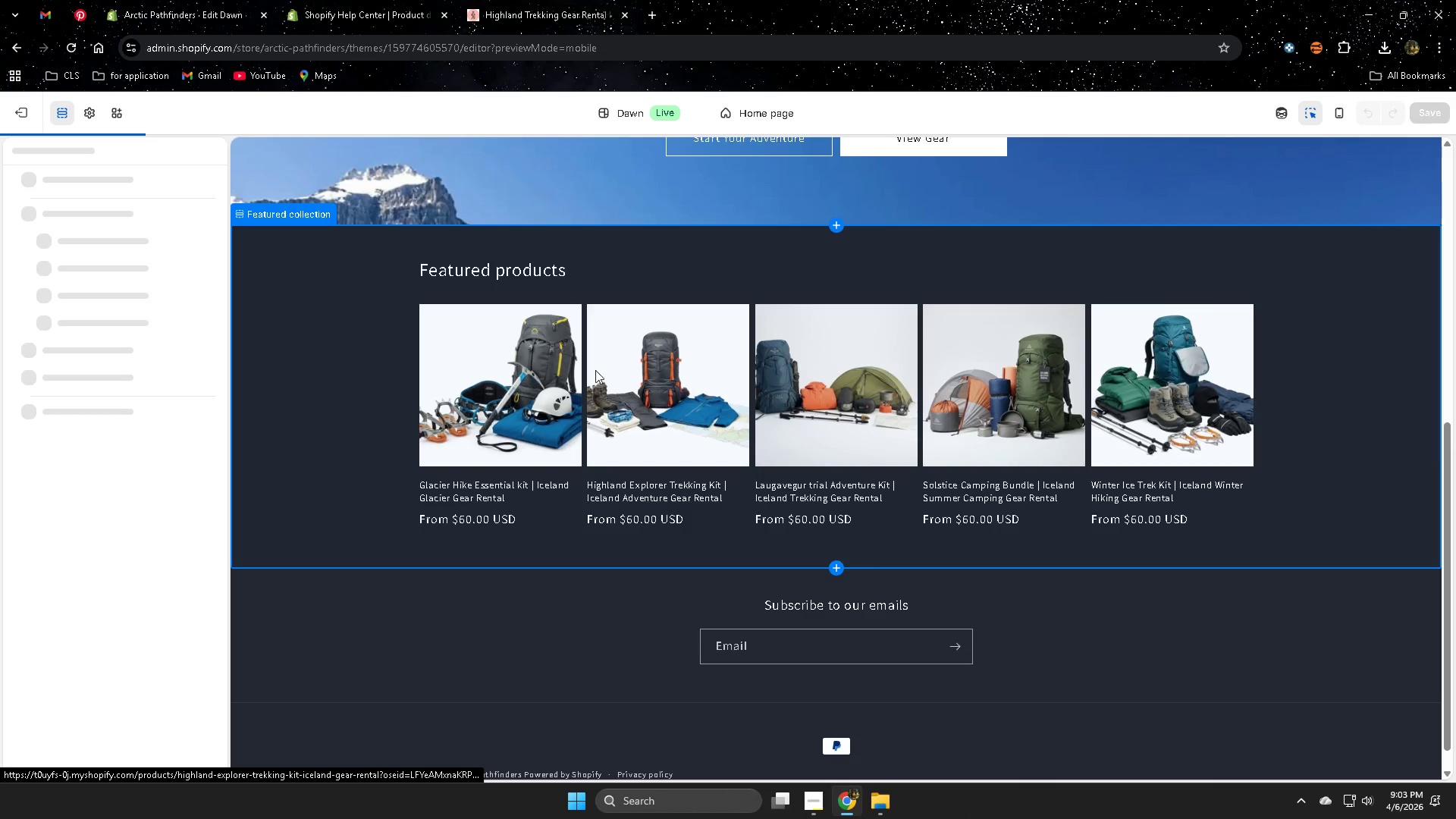 
scroll: coordinate [941, 461], scroll_direction: down, amount: 7.0
 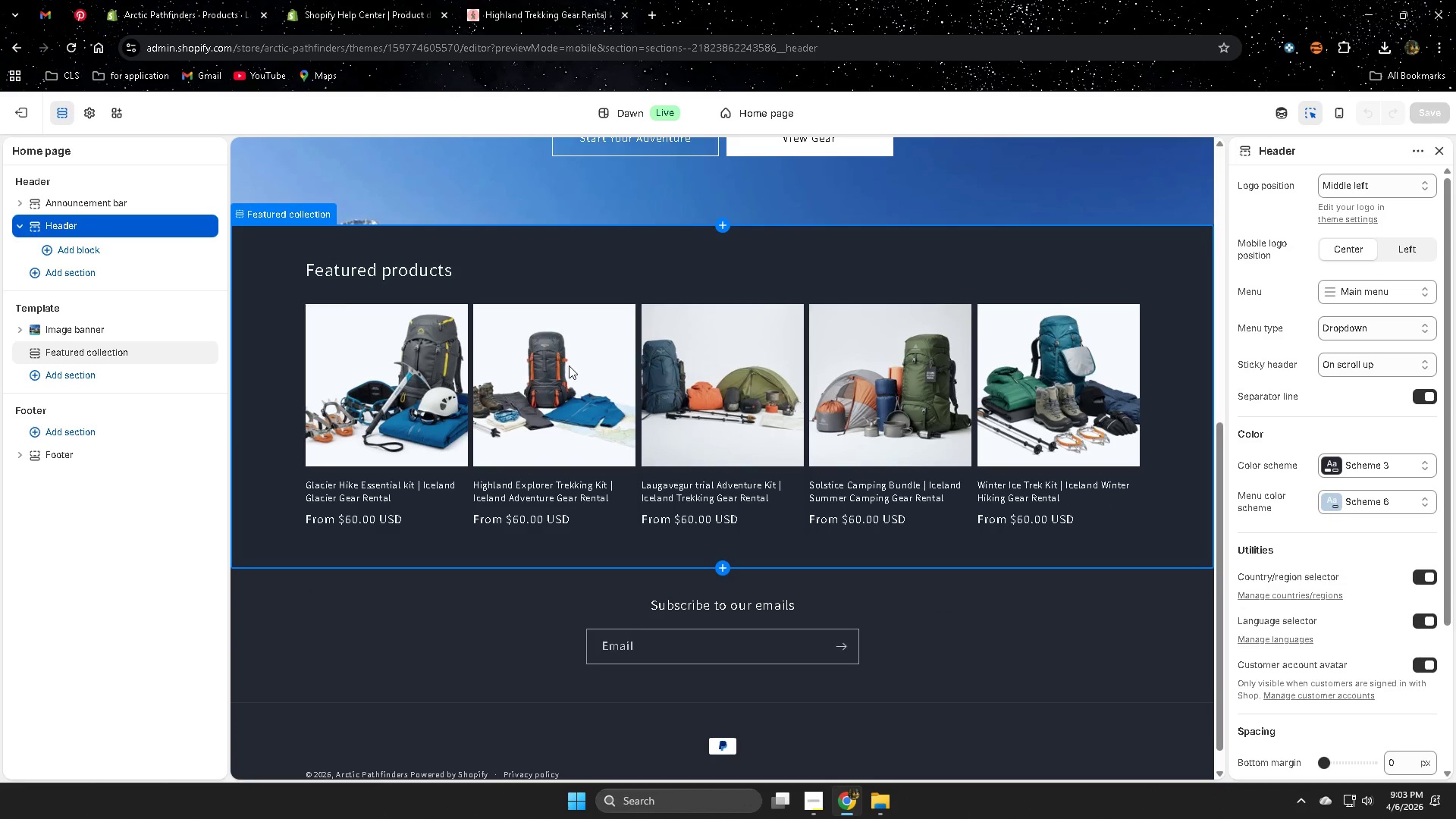 
left_click([1028, 594])
 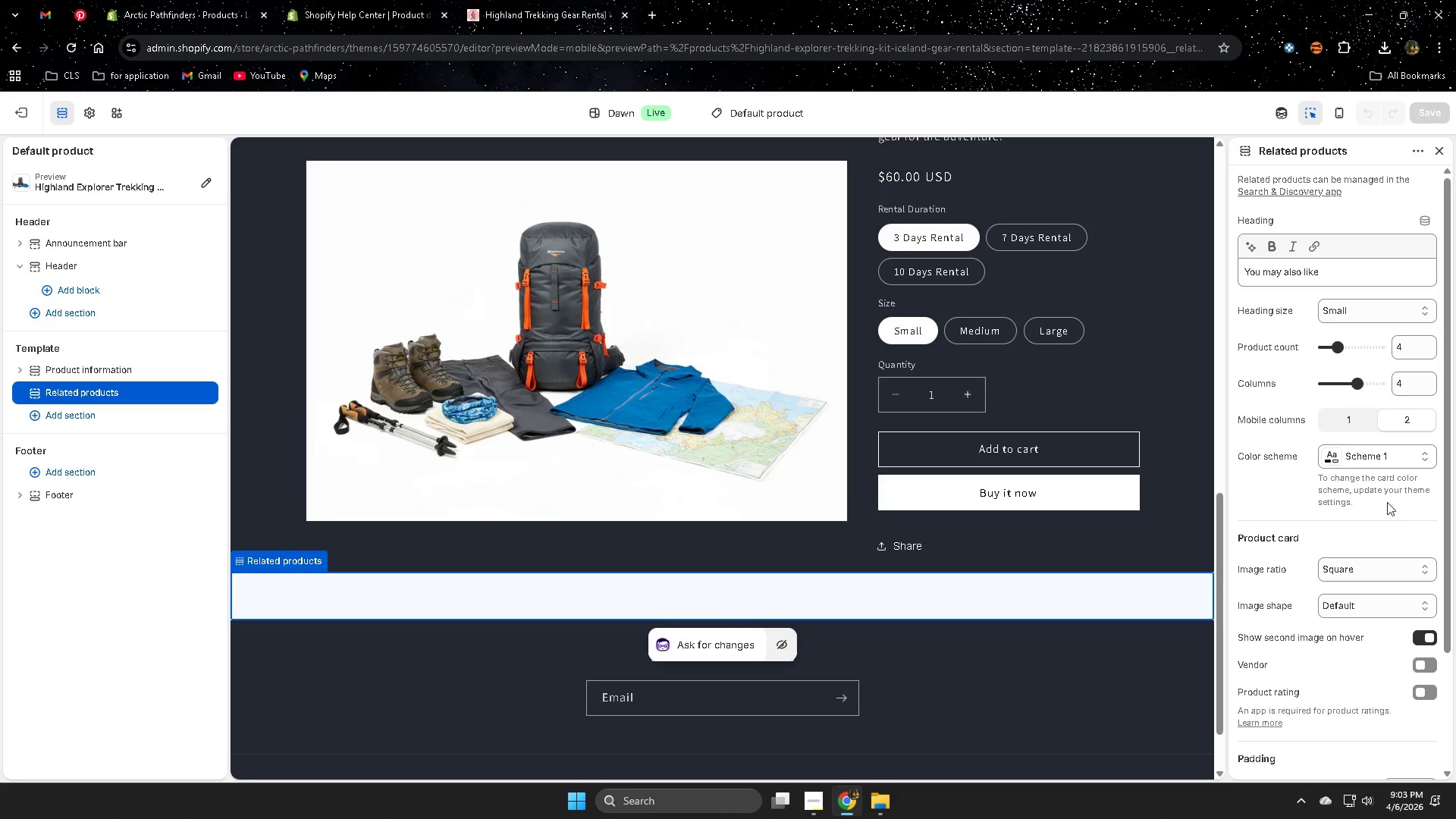 
scroll: coordinate [1033, 474], scroll_direction: up, amount: 1.0
 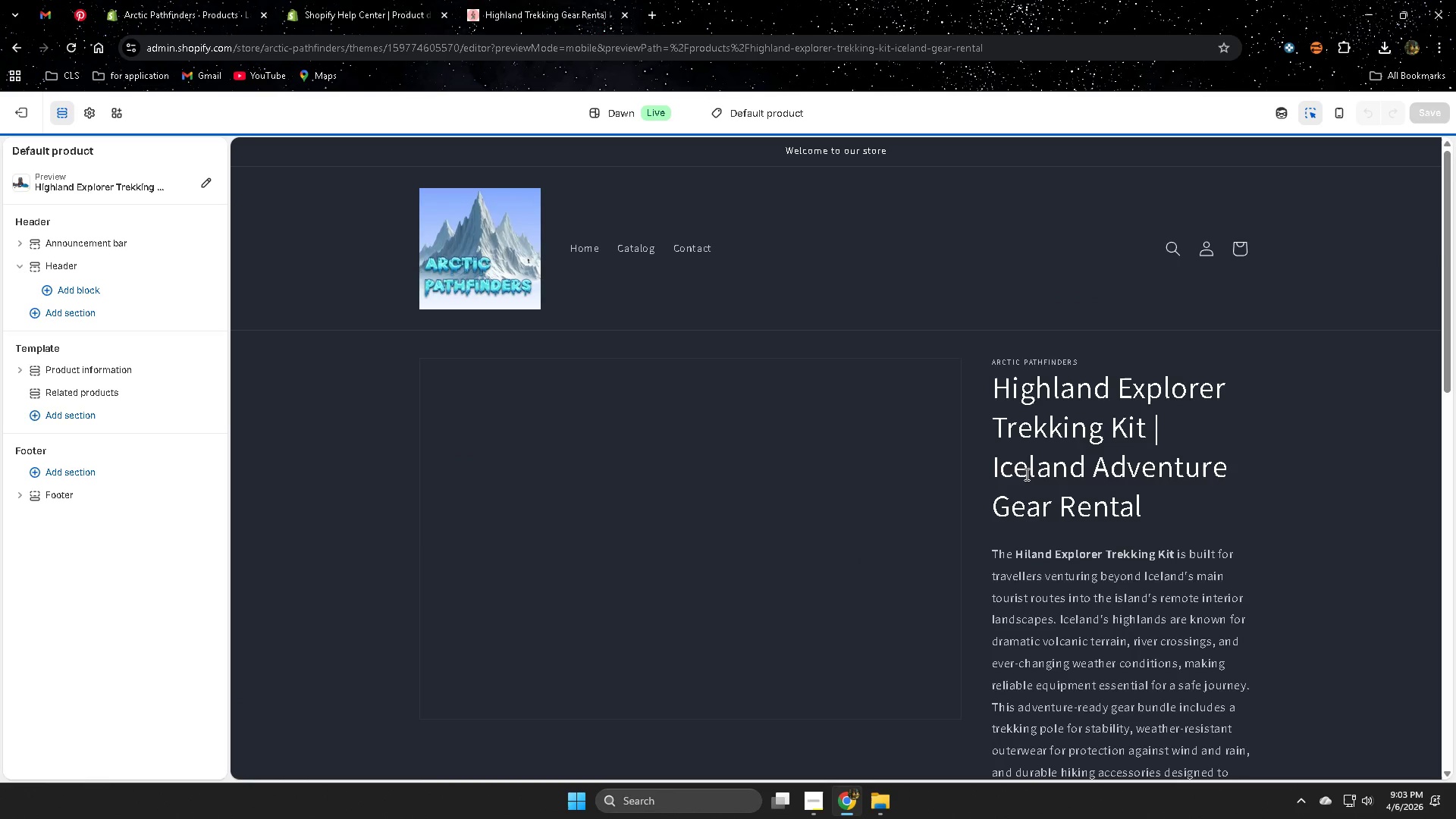 
left_click([1369, 456])
 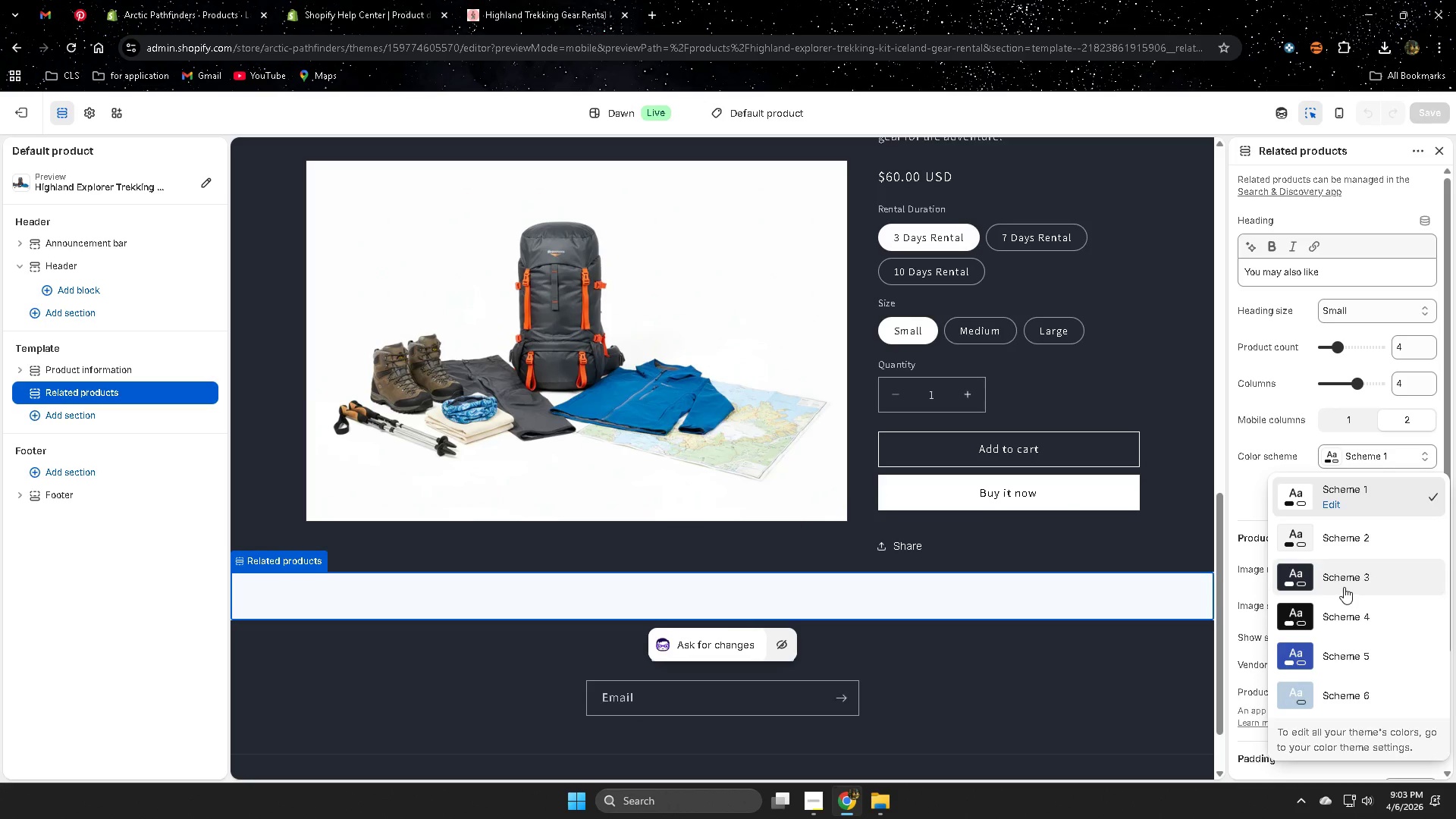 
scroll: coordinate [1329, 553], scroll_direction: down, amount: 12.0
 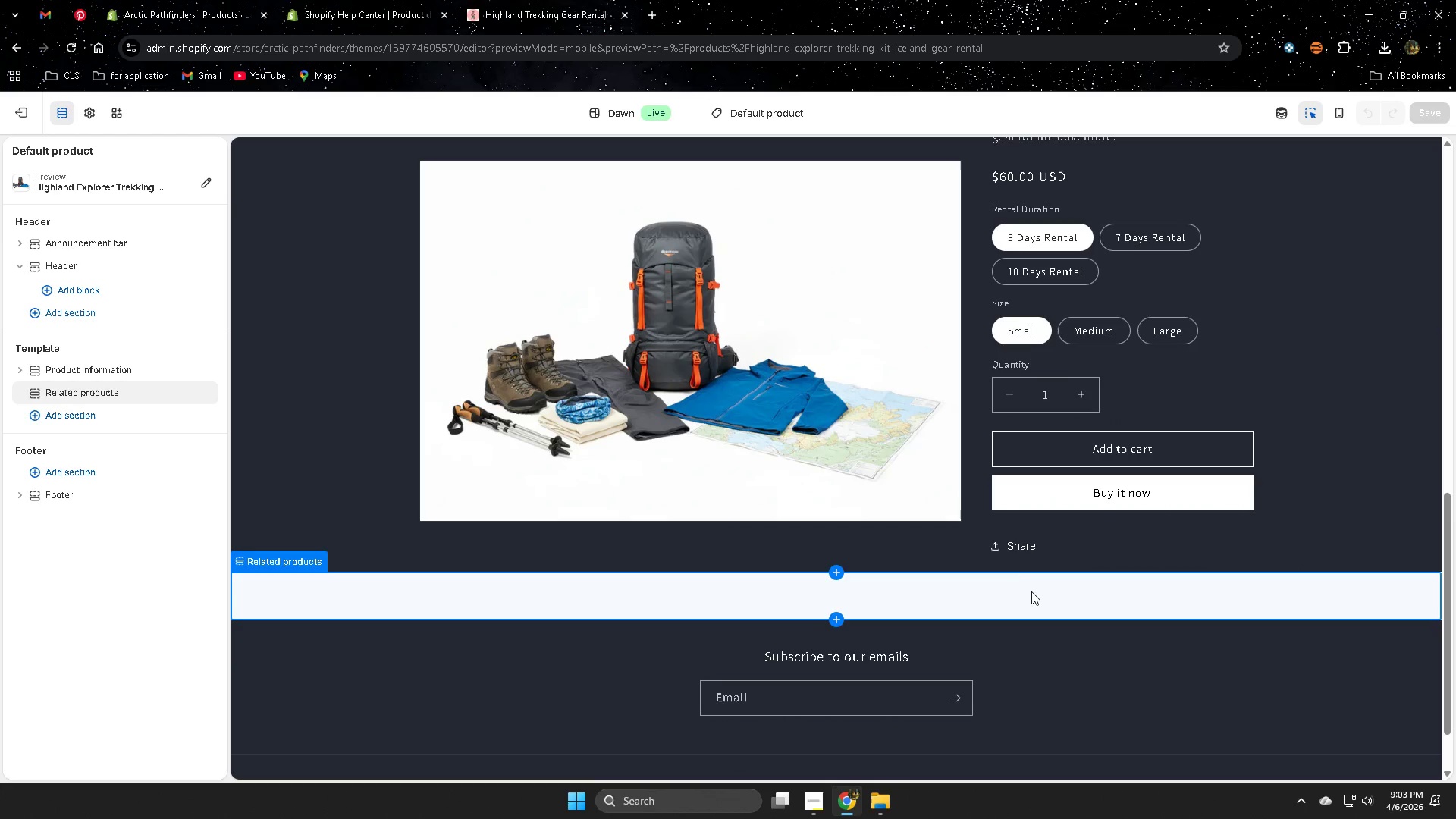 
left_click([1340, 575])
 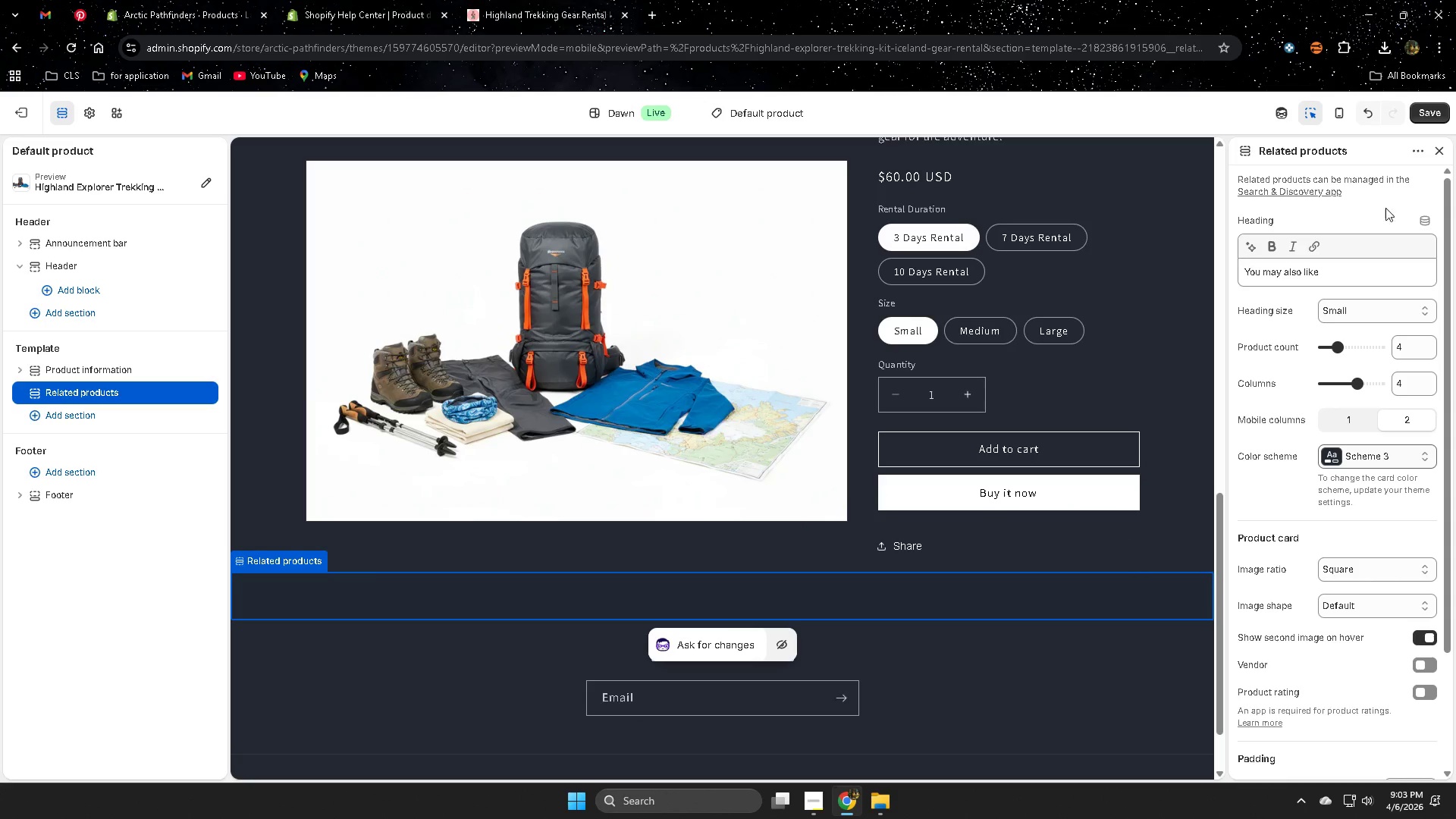 
left_click([1429, 117])
 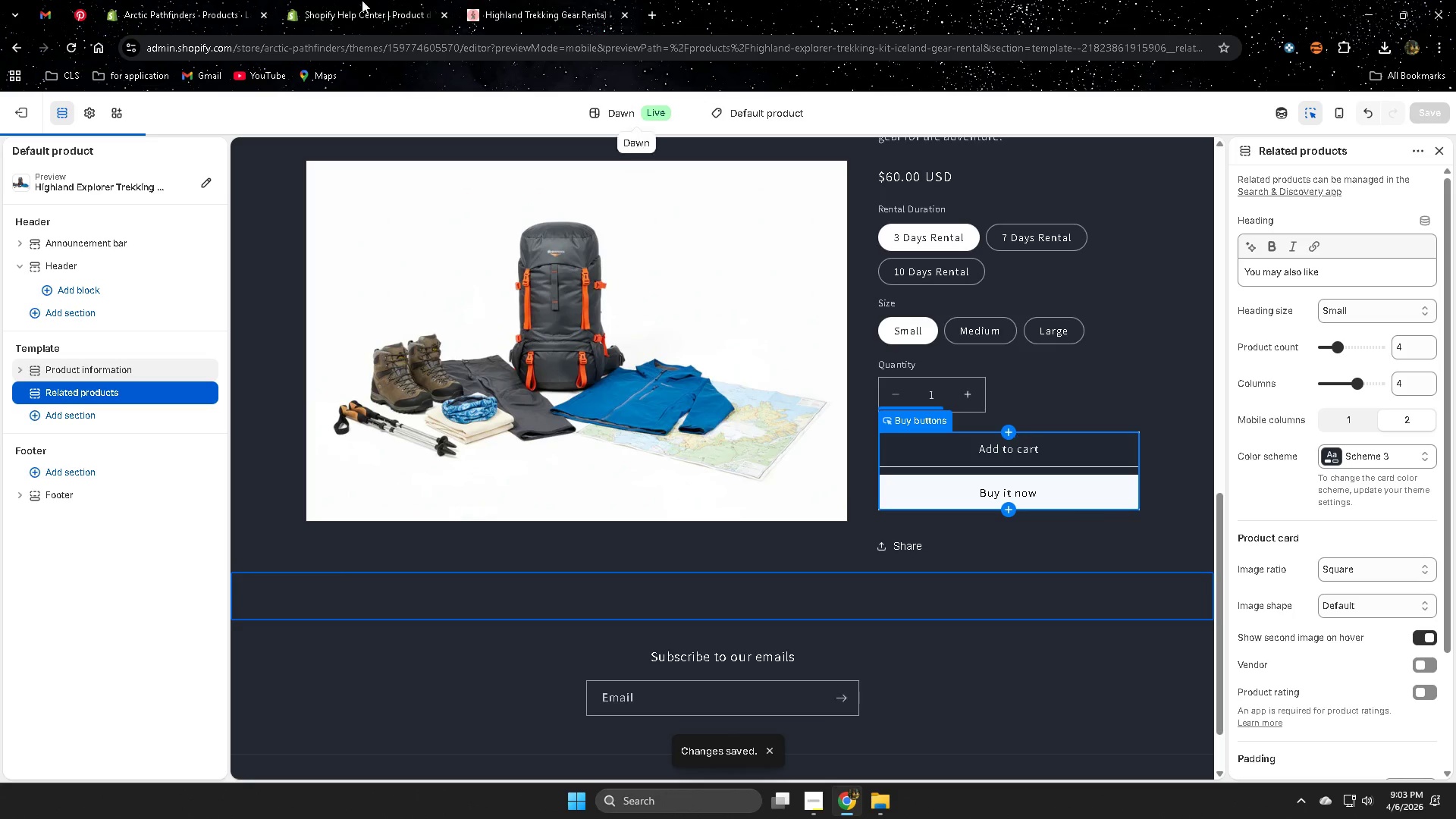 
left_click([500, 0])
 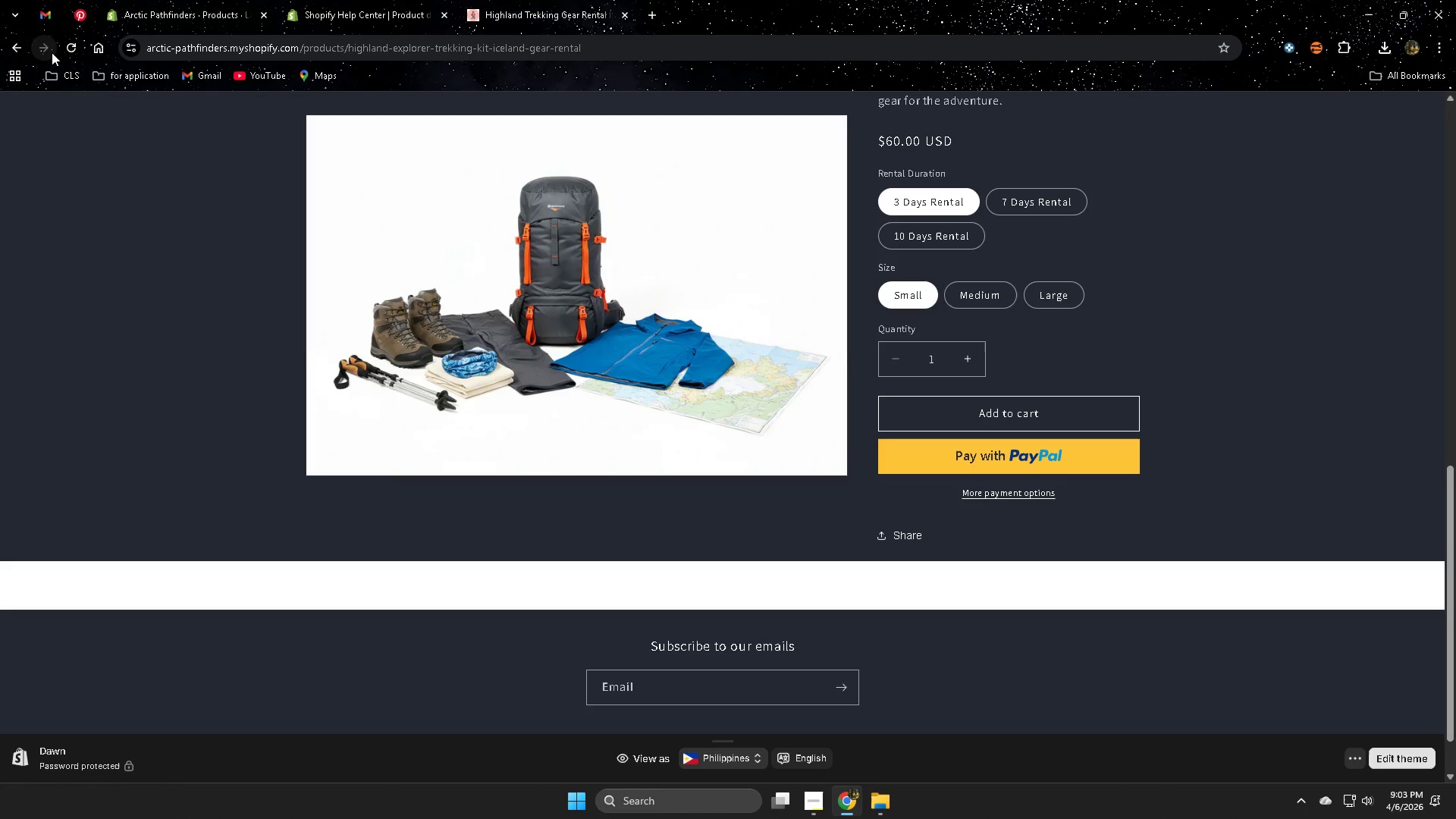 
left_click([74, 49])
 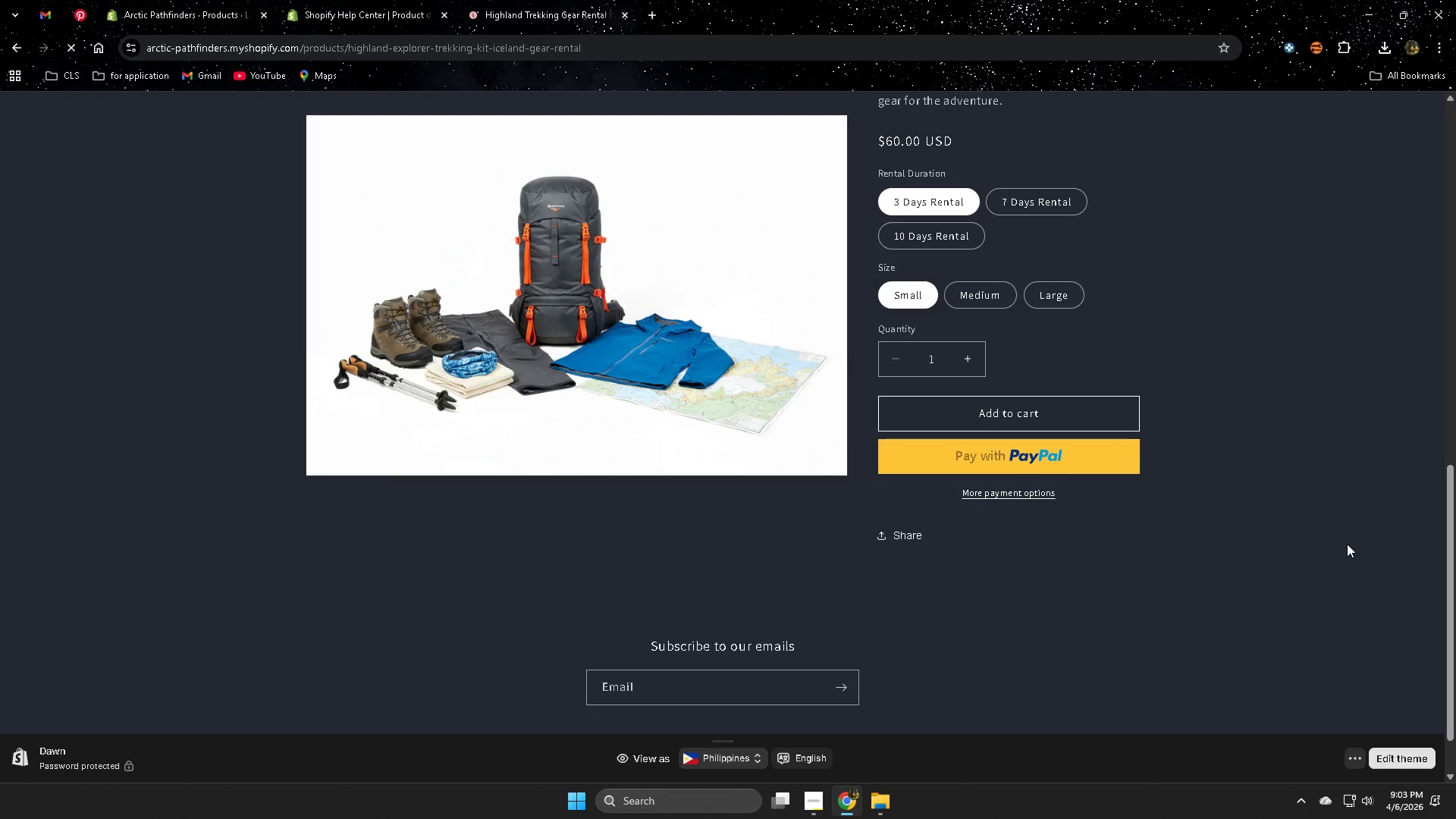 
scroll: coordinate [1347, 541], scroll_direction: up, amount: 3.0
 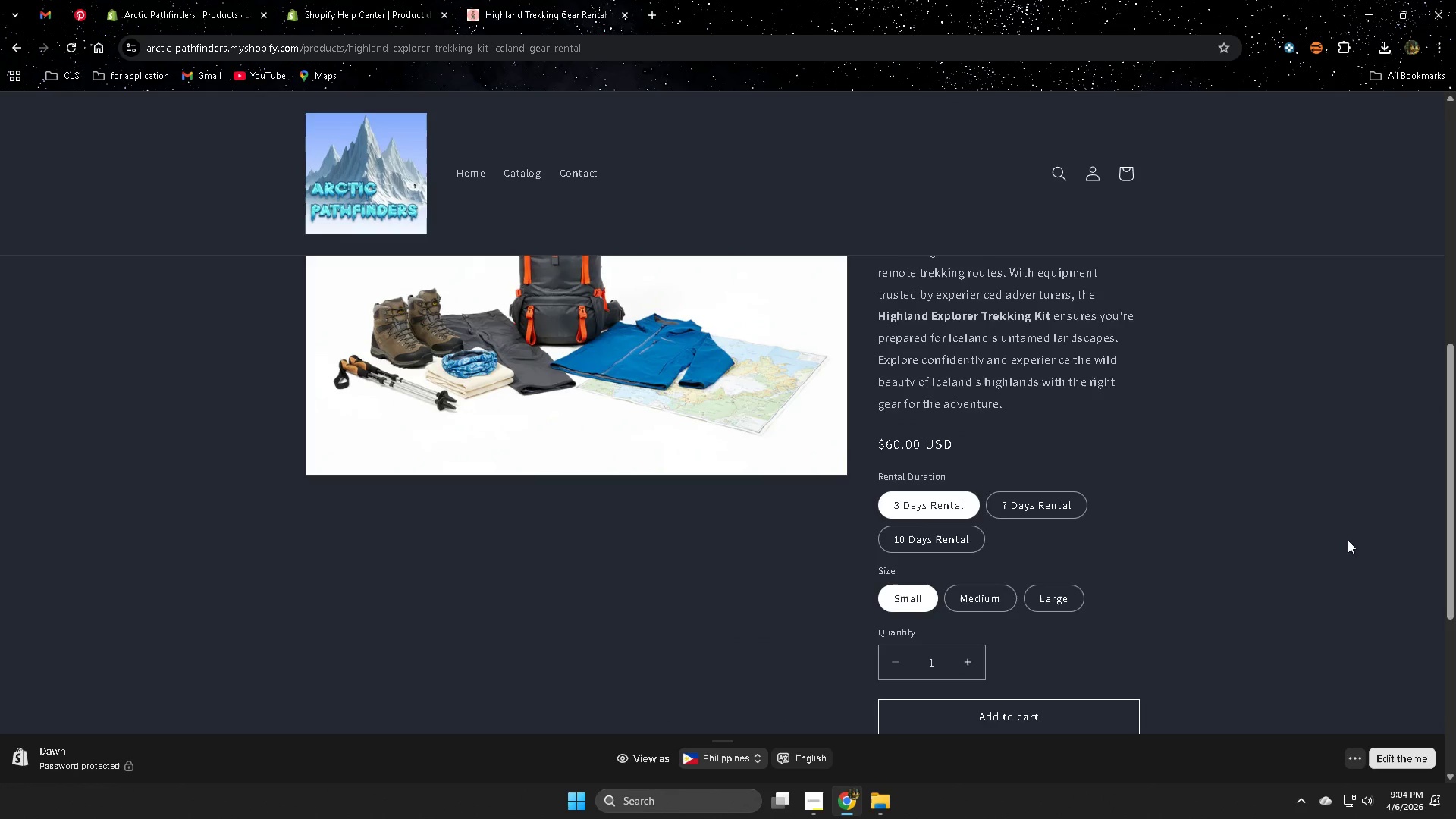 
left_click_drag(start_coordinate=[1454, 541], to_coordinate=[1450, 438])
 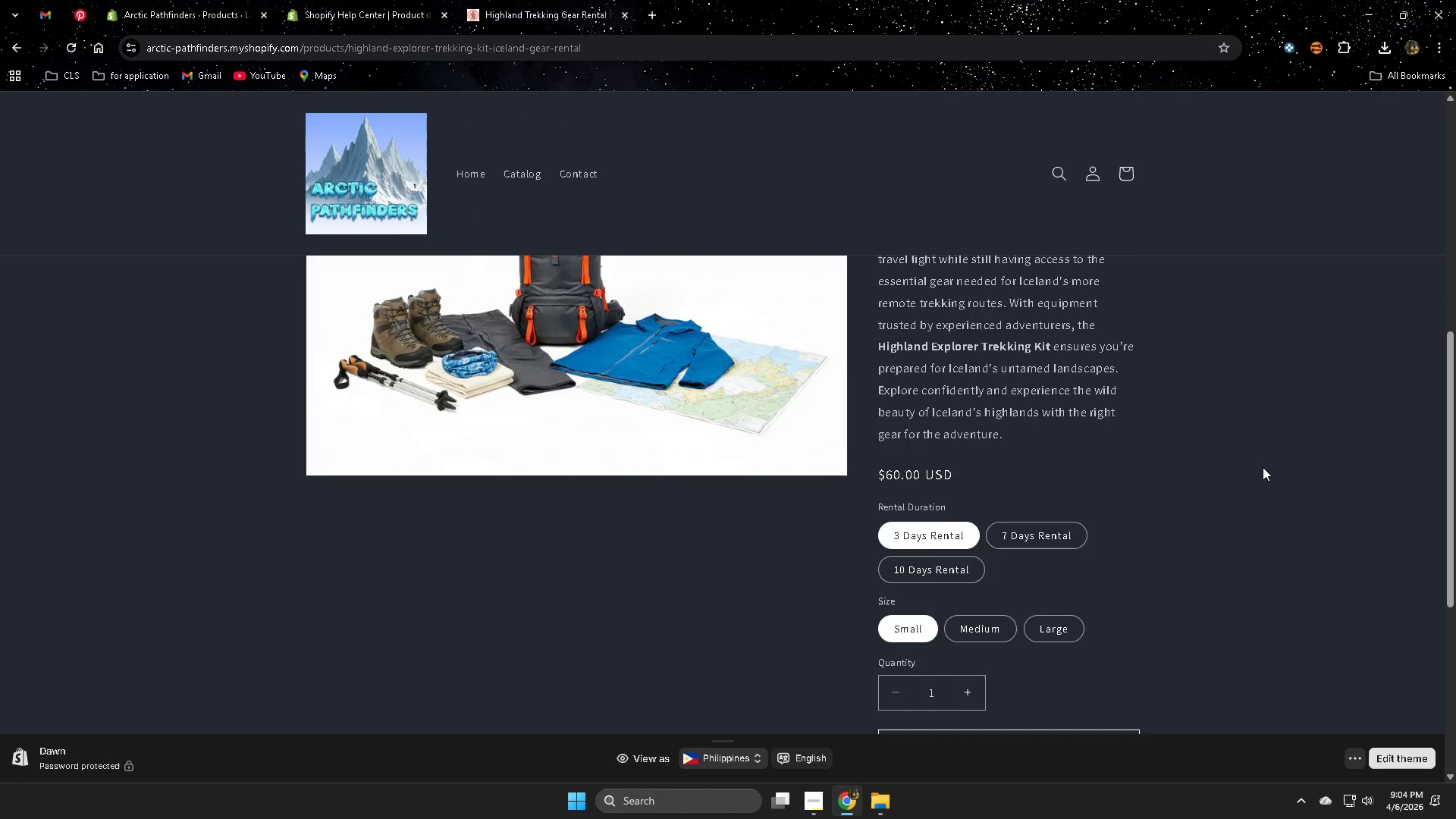 
scroll: coordinate [1348, 540], scroll_direction: down, amount: 2.0
 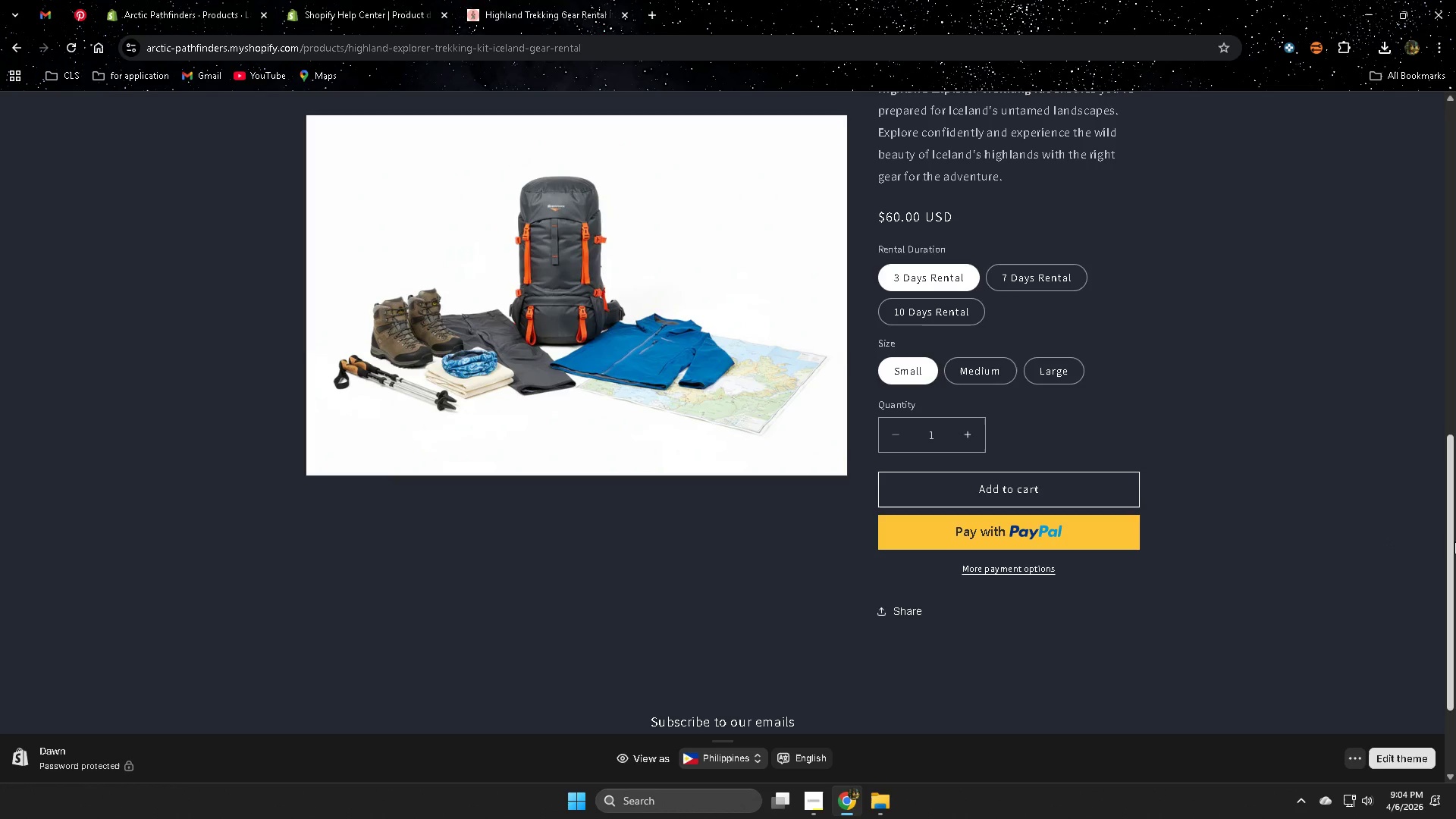 
hold_key(key=ControlLeft, duration=1.5)
 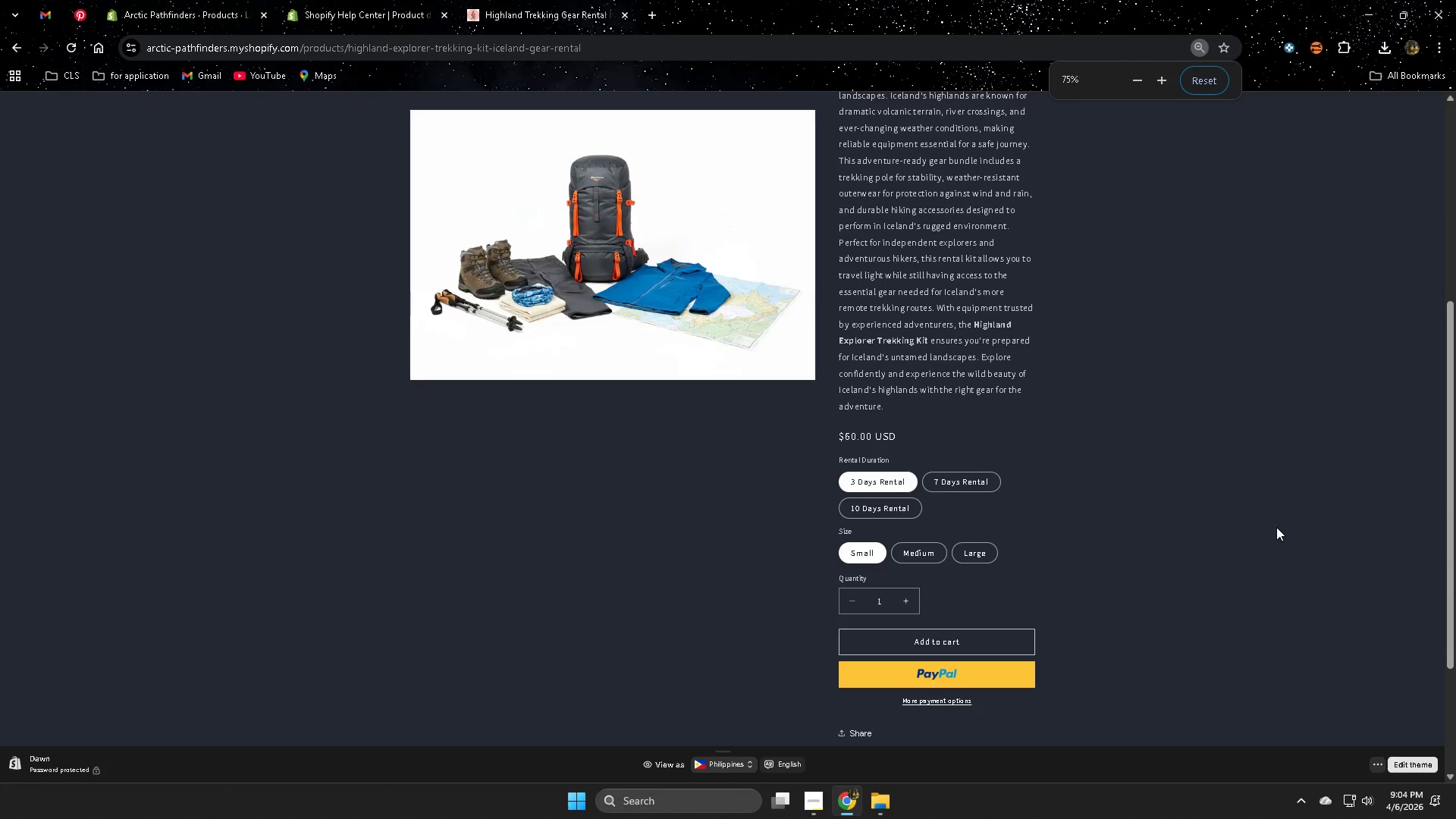 
scroll: coordinate [1263, 467], scroll_direction: up, amount: 1.0
 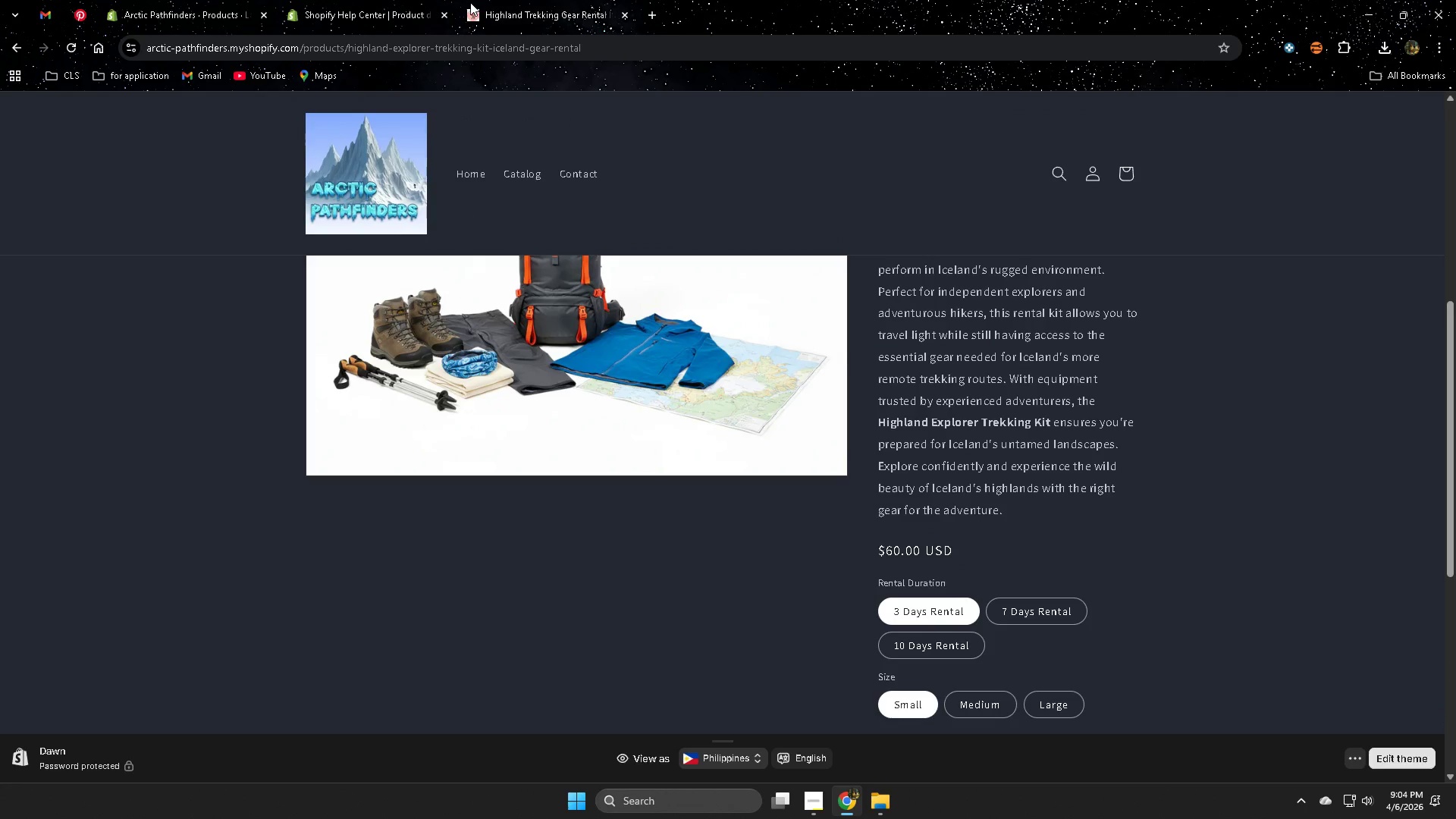 
hold_key(key=ControlLeft, duration=1.52)
 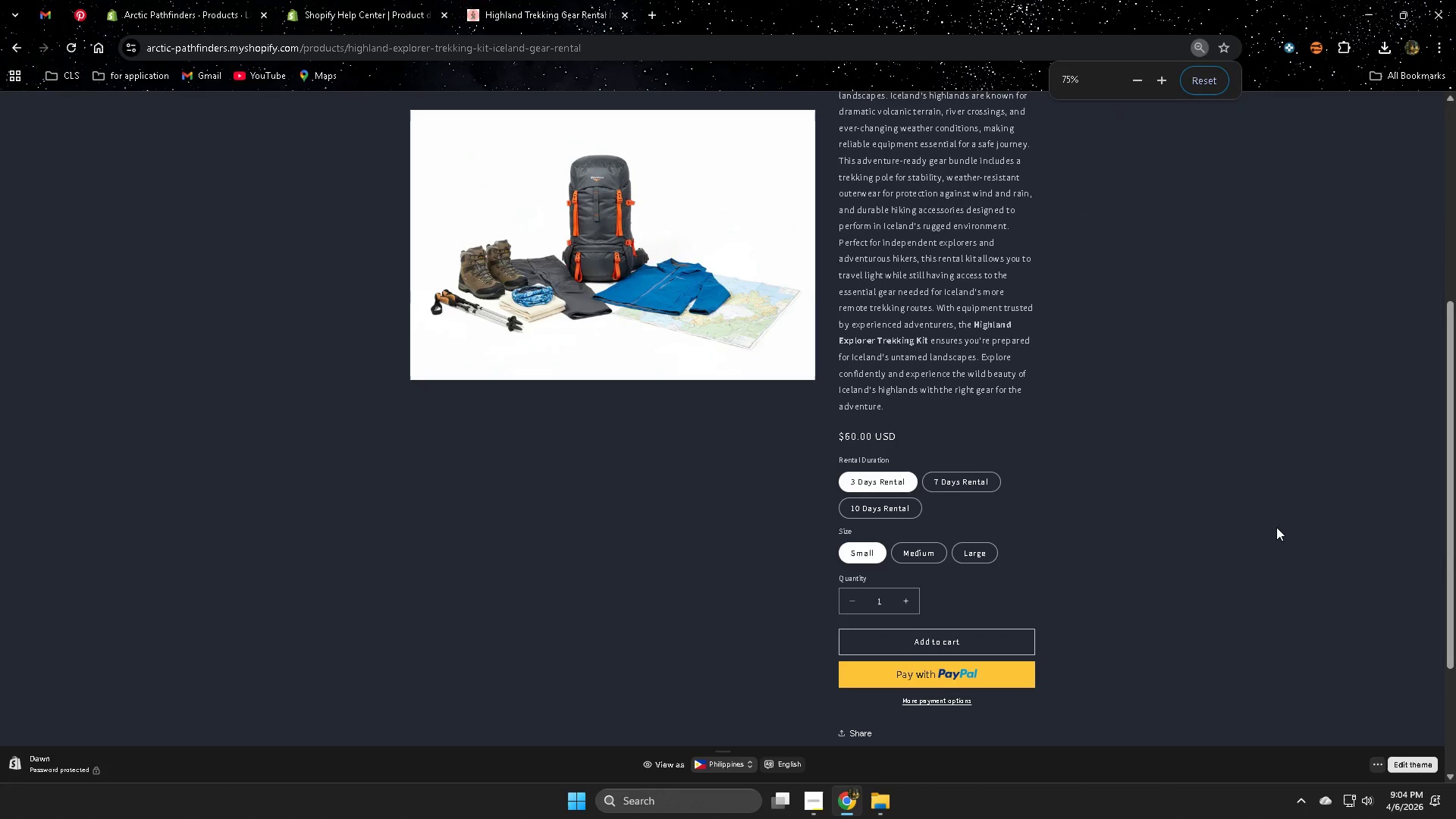 
scroll: coordinate [1223, 525], scroll_direction: none, amount: 0.0
 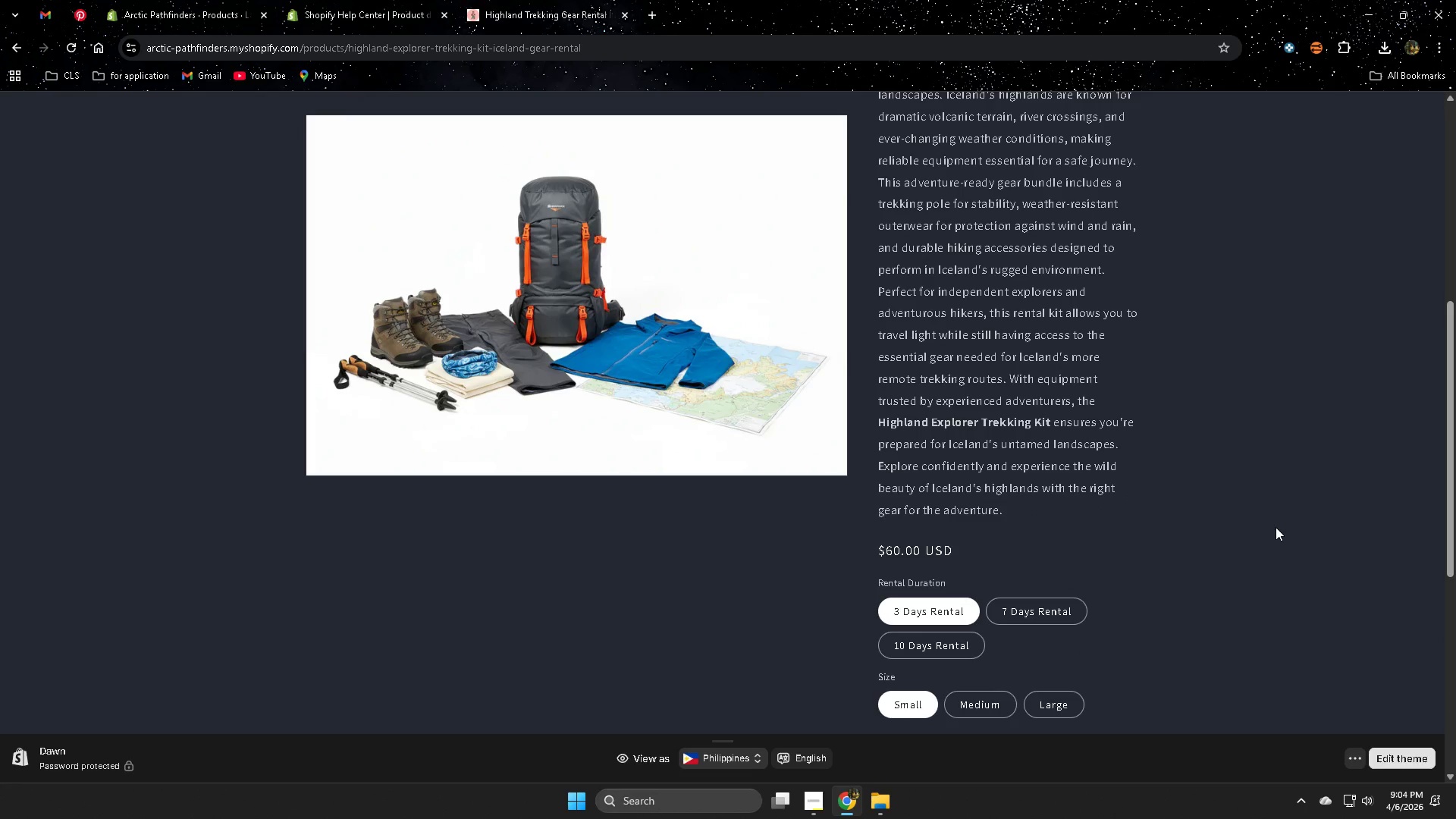 
hold_key(key=ControlLeft, duration=0.81)
 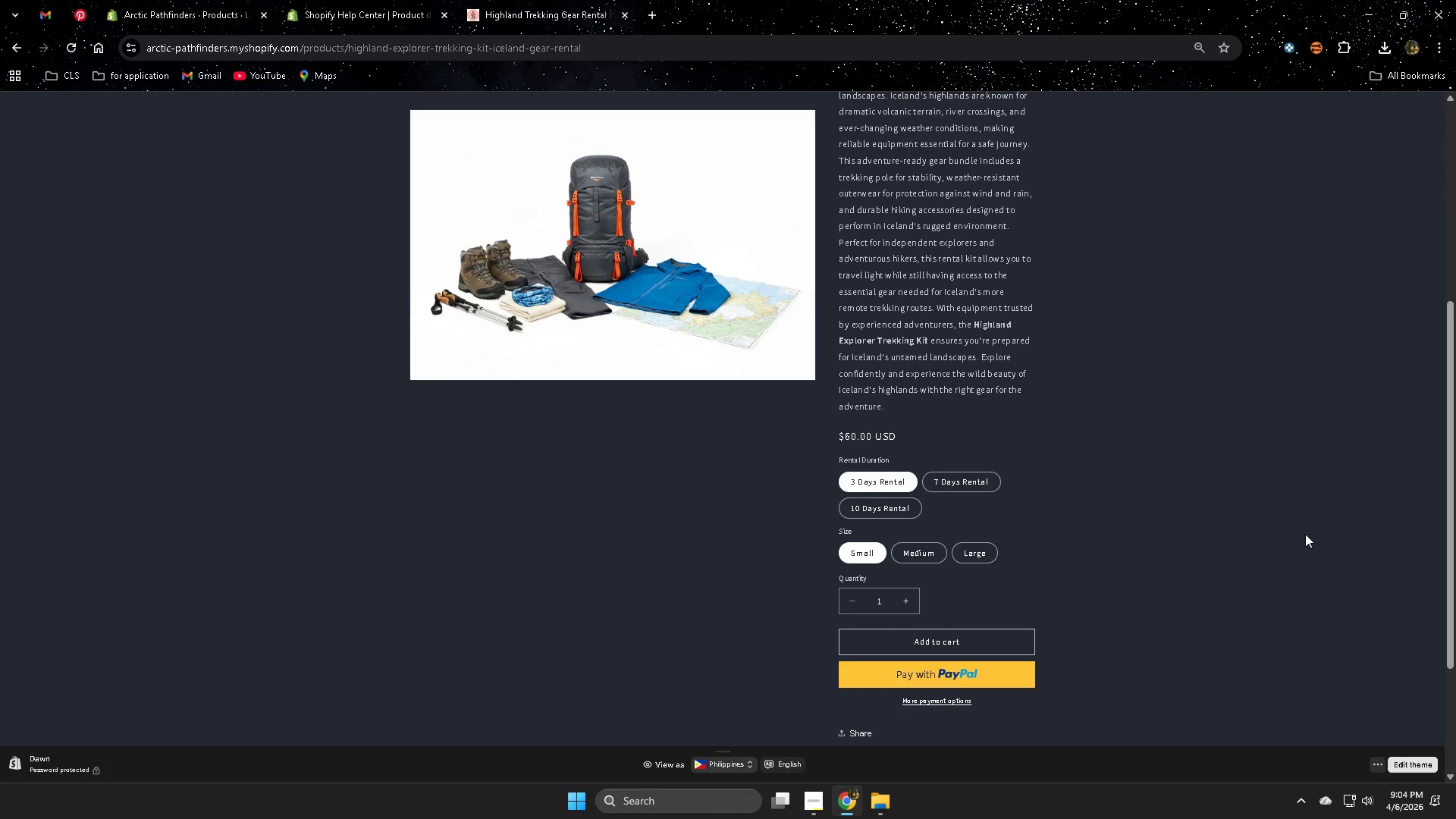 
scroll: coordinate [1276, 527], scroll_direction: down, amount: 1.0
 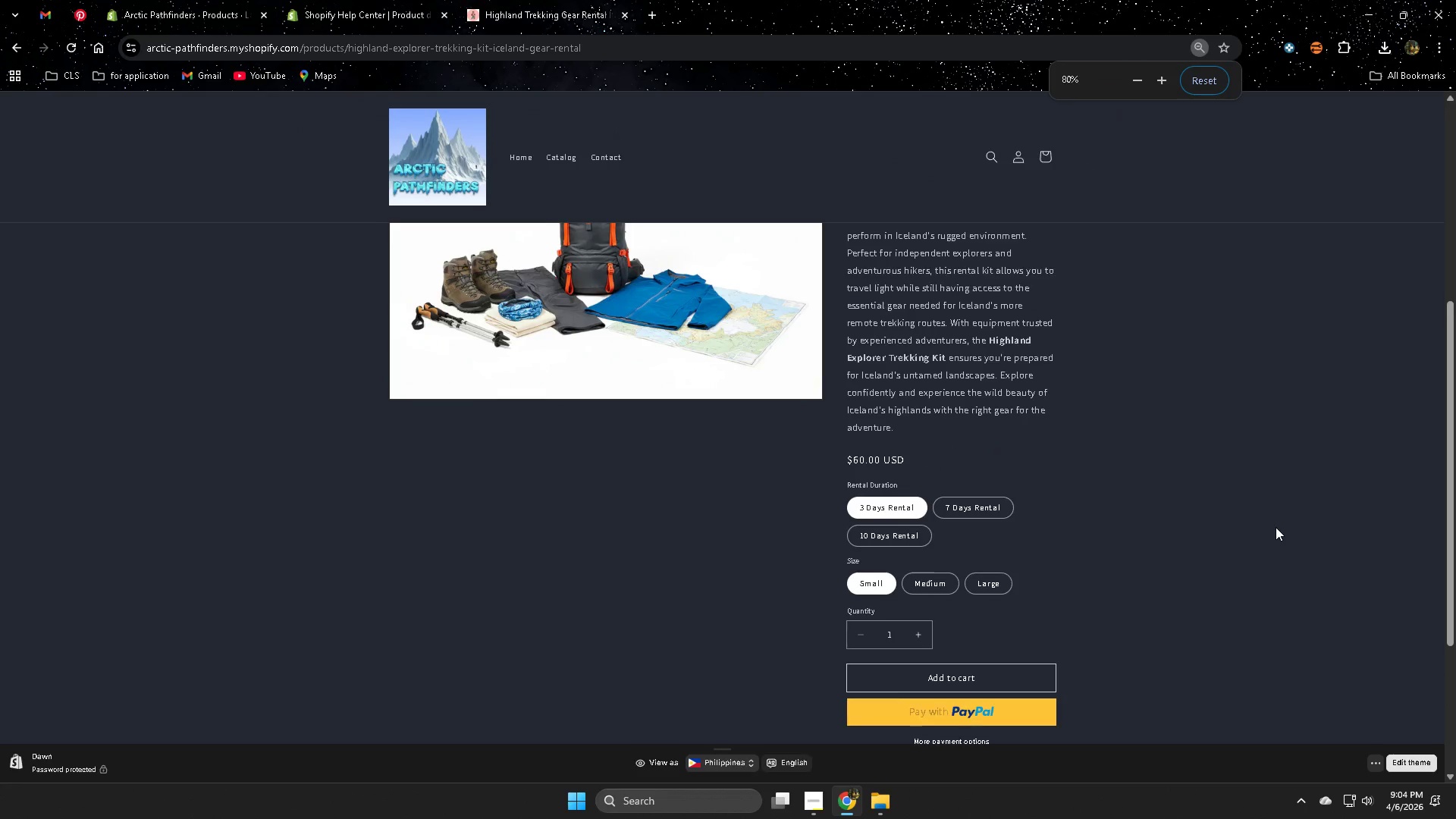 
left_click_drag(start_coordinate=[1453, 431], to_coordinate=[1448, 337])
 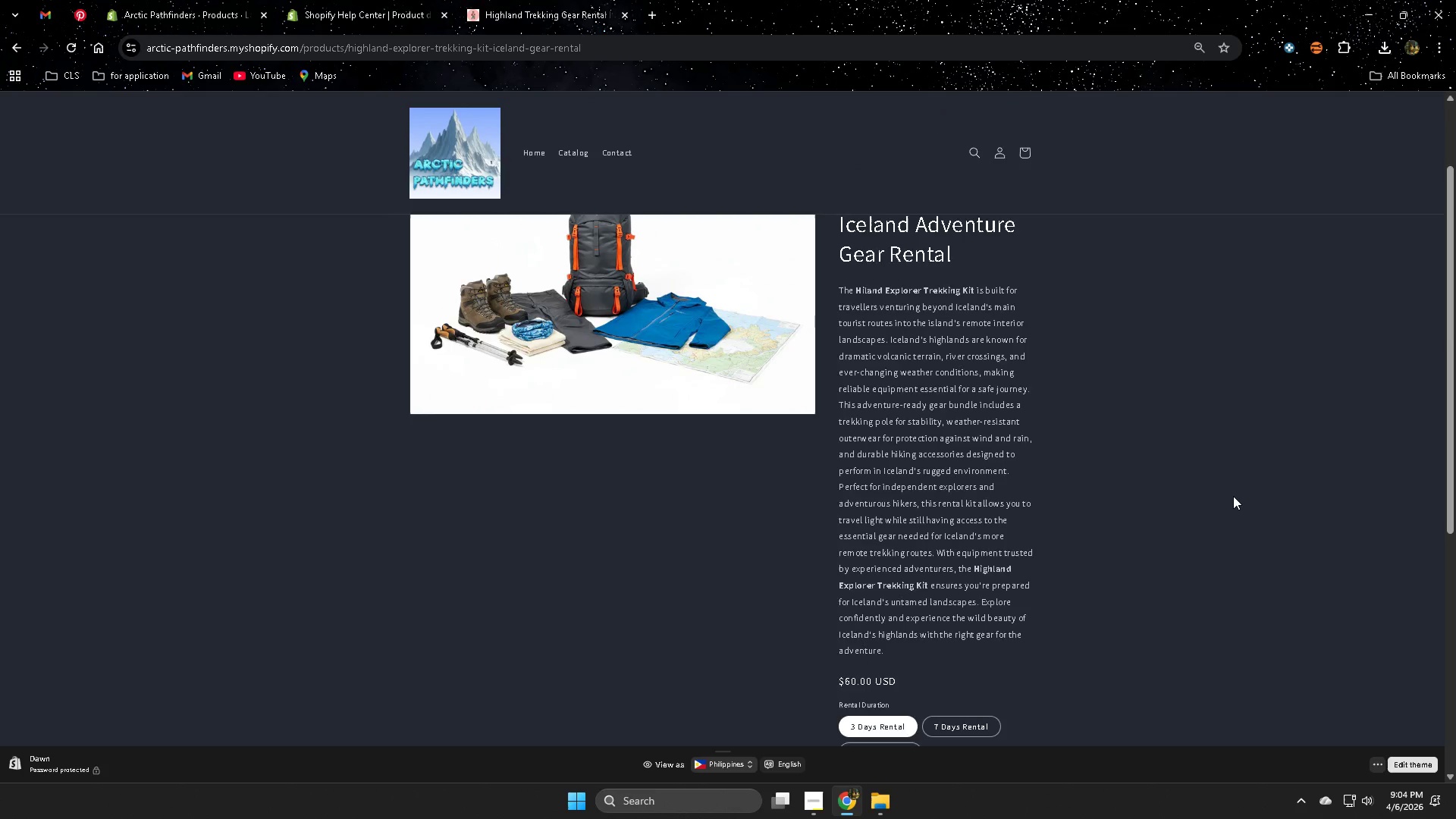 
scroll: coordinate [1233, 496], scroll_direction: up, amount: 2.0
 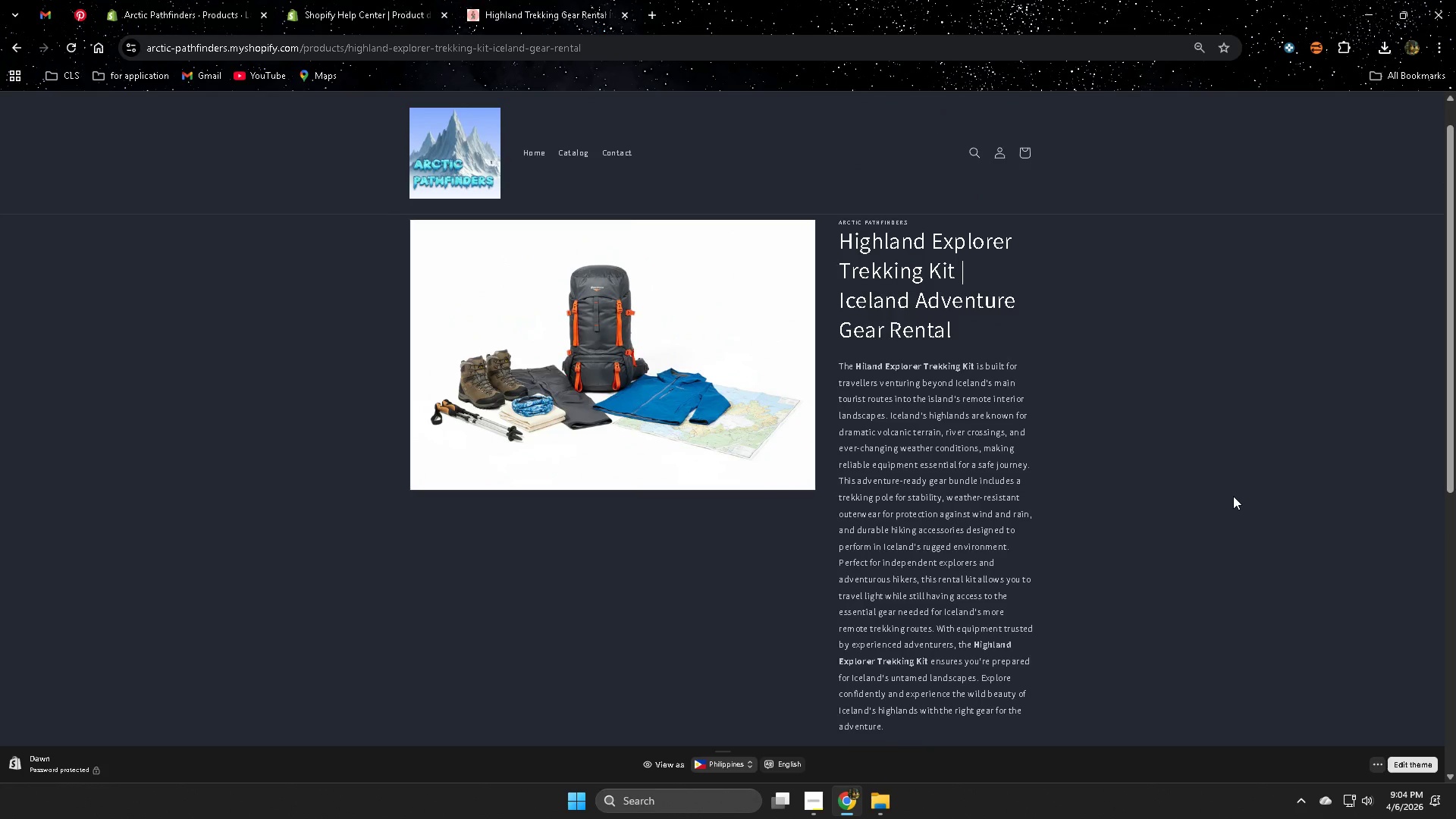 
scroll: coordinate [1233, 496], scroll_direction: down, amount: 1.0
 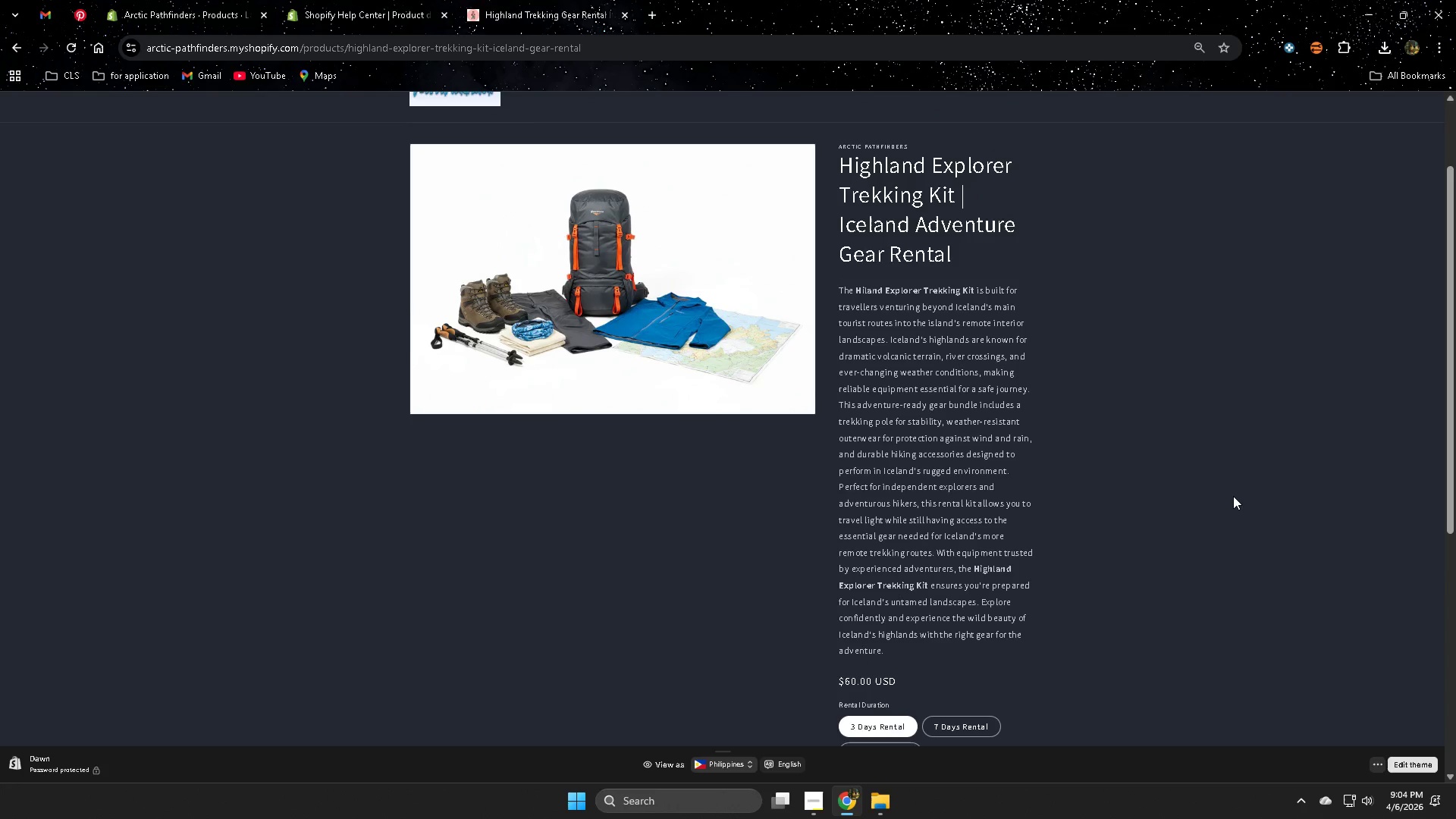 
left_click([880, 802])
 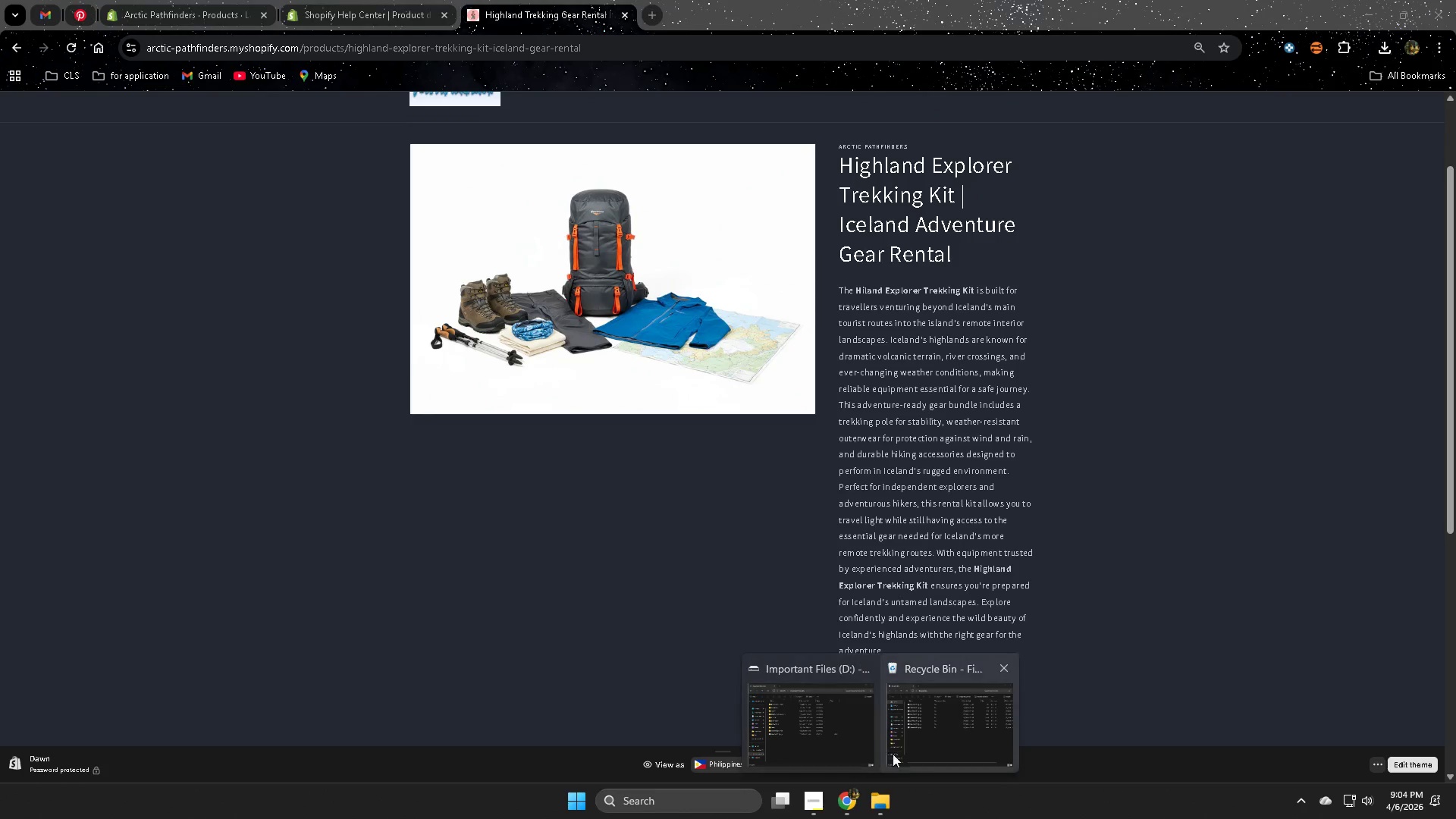 
left_click([816, 735])
 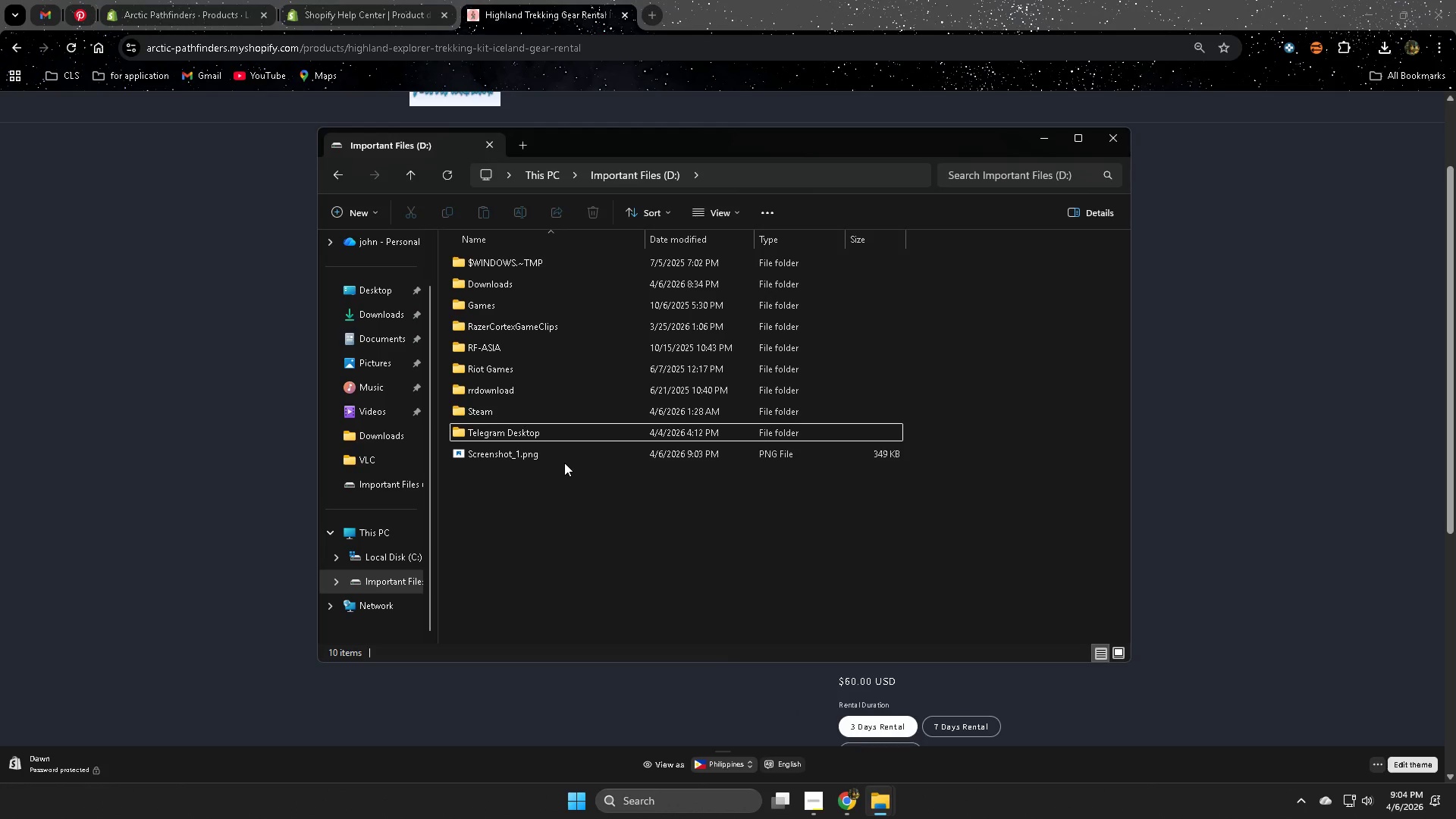 
left_click([564, 460])
 